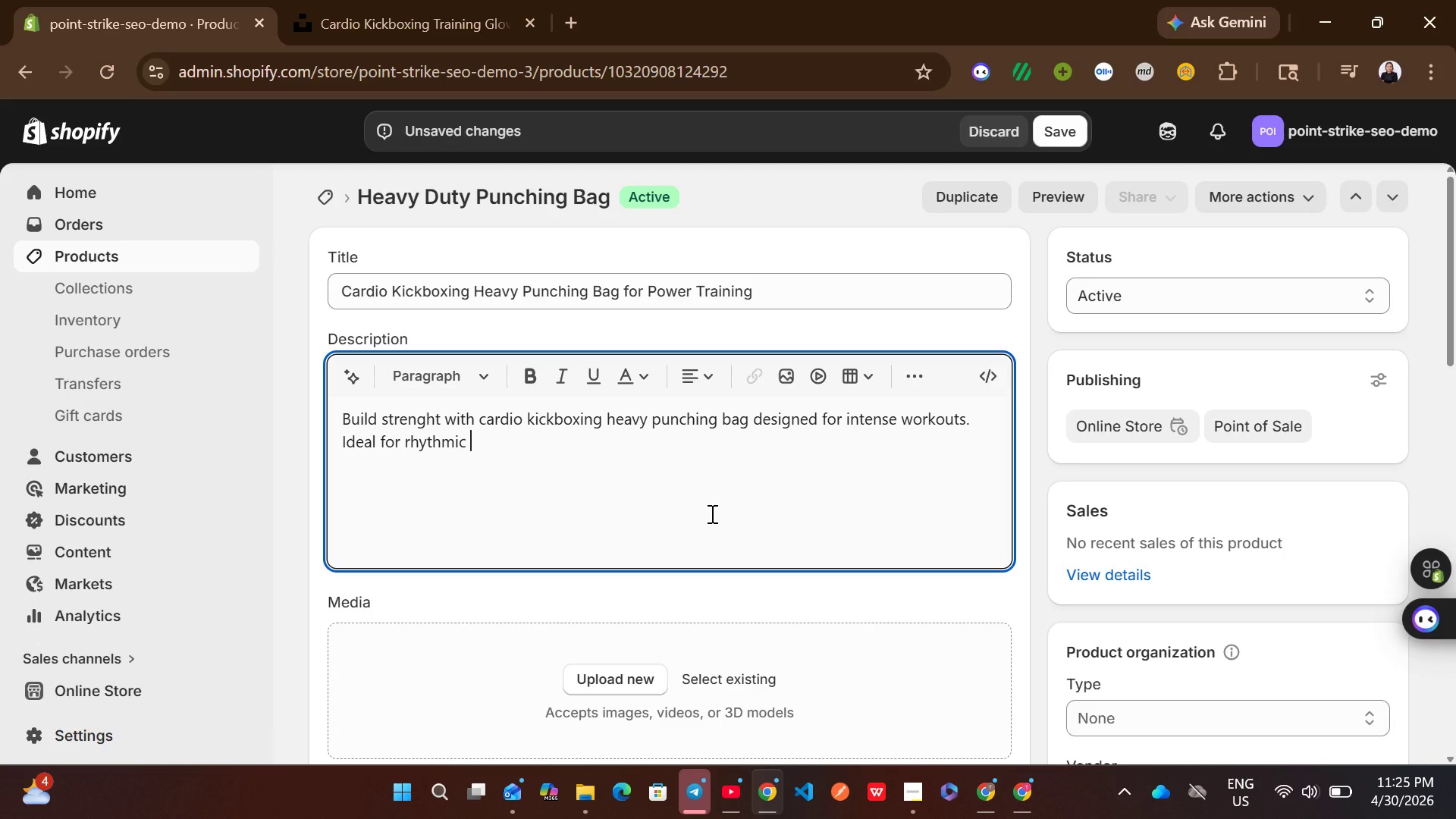 
wait(7.02)
 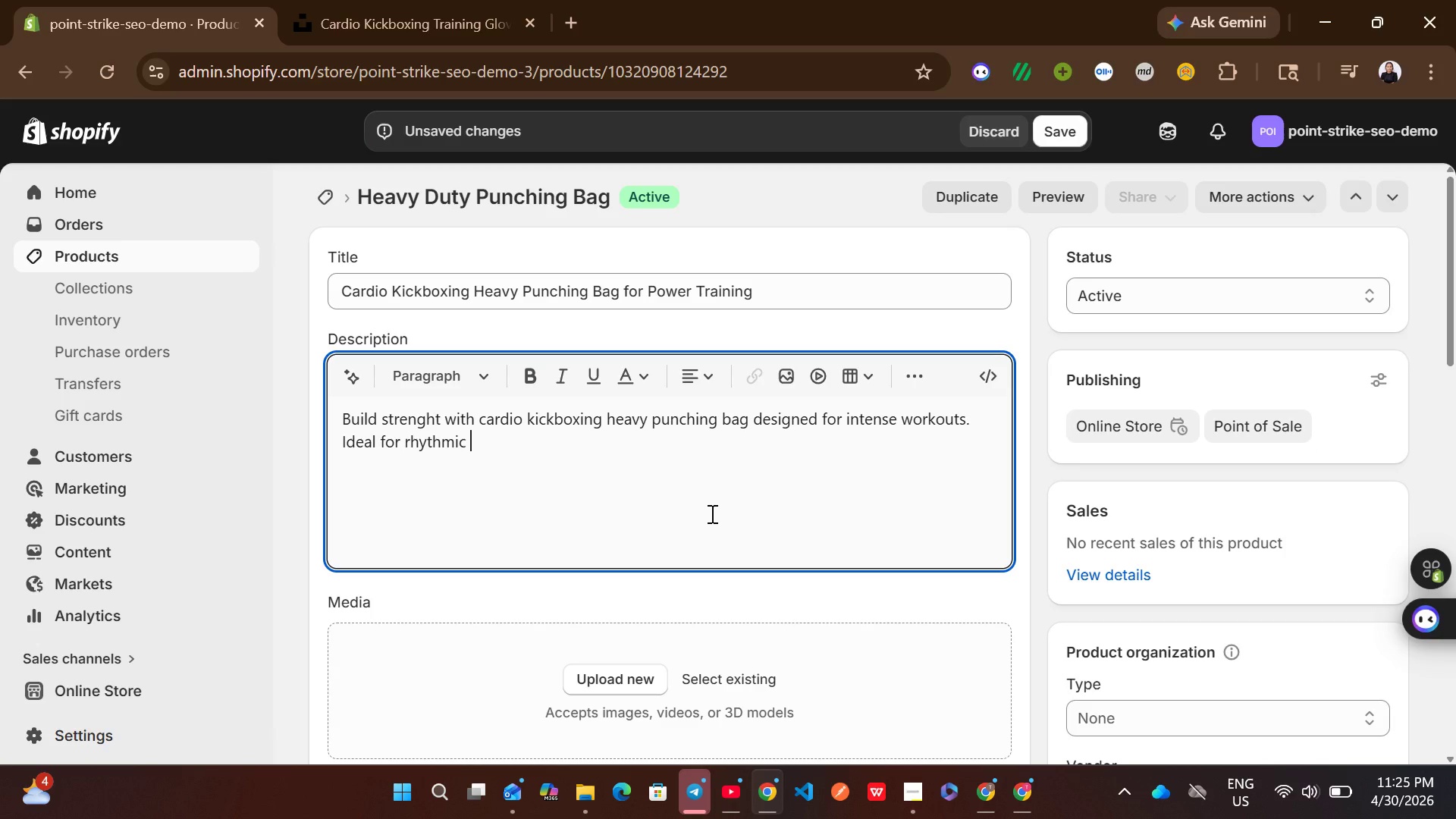 
type(combat training)
 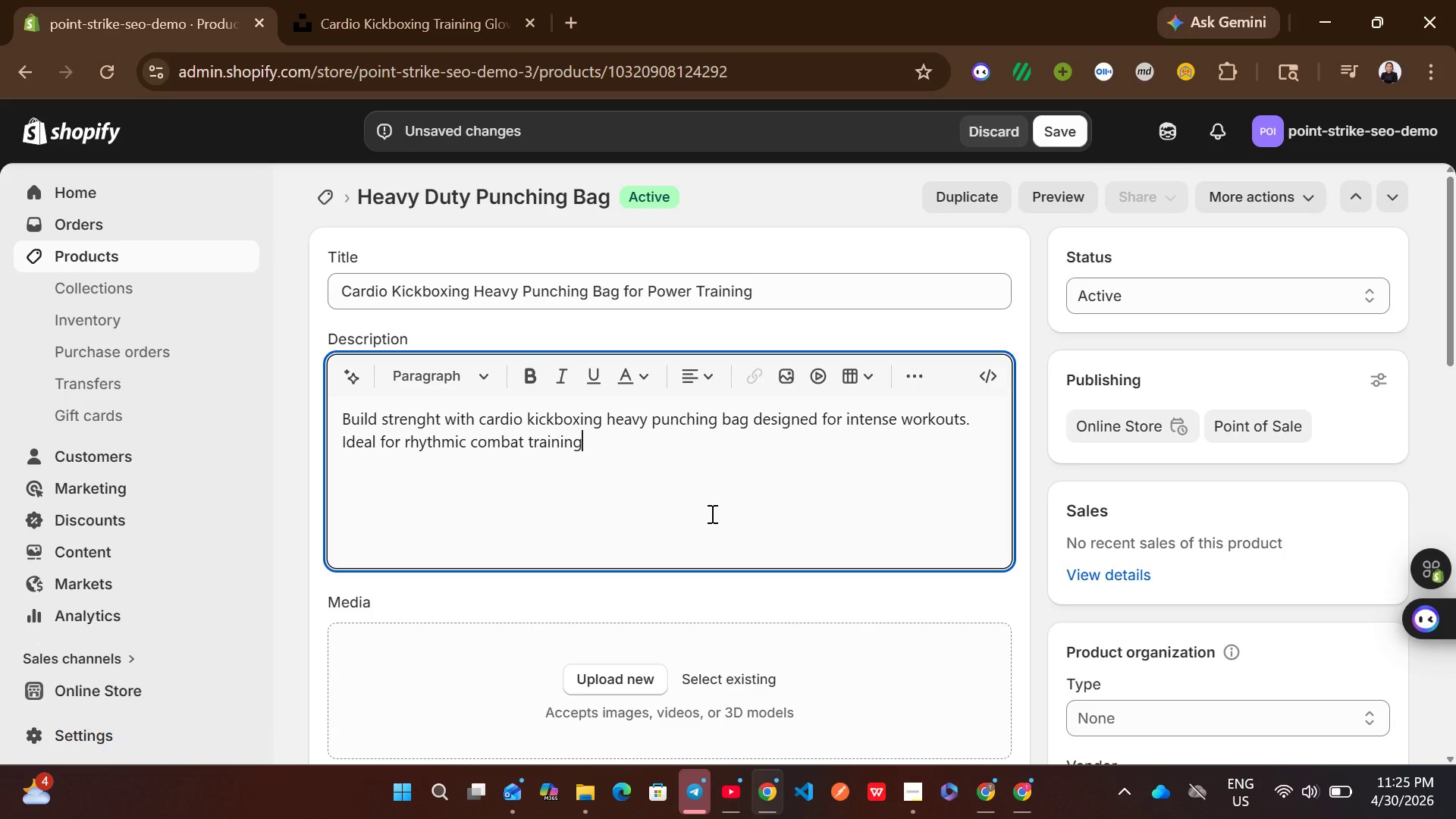 
type(, it handles powerfull strikes.)
 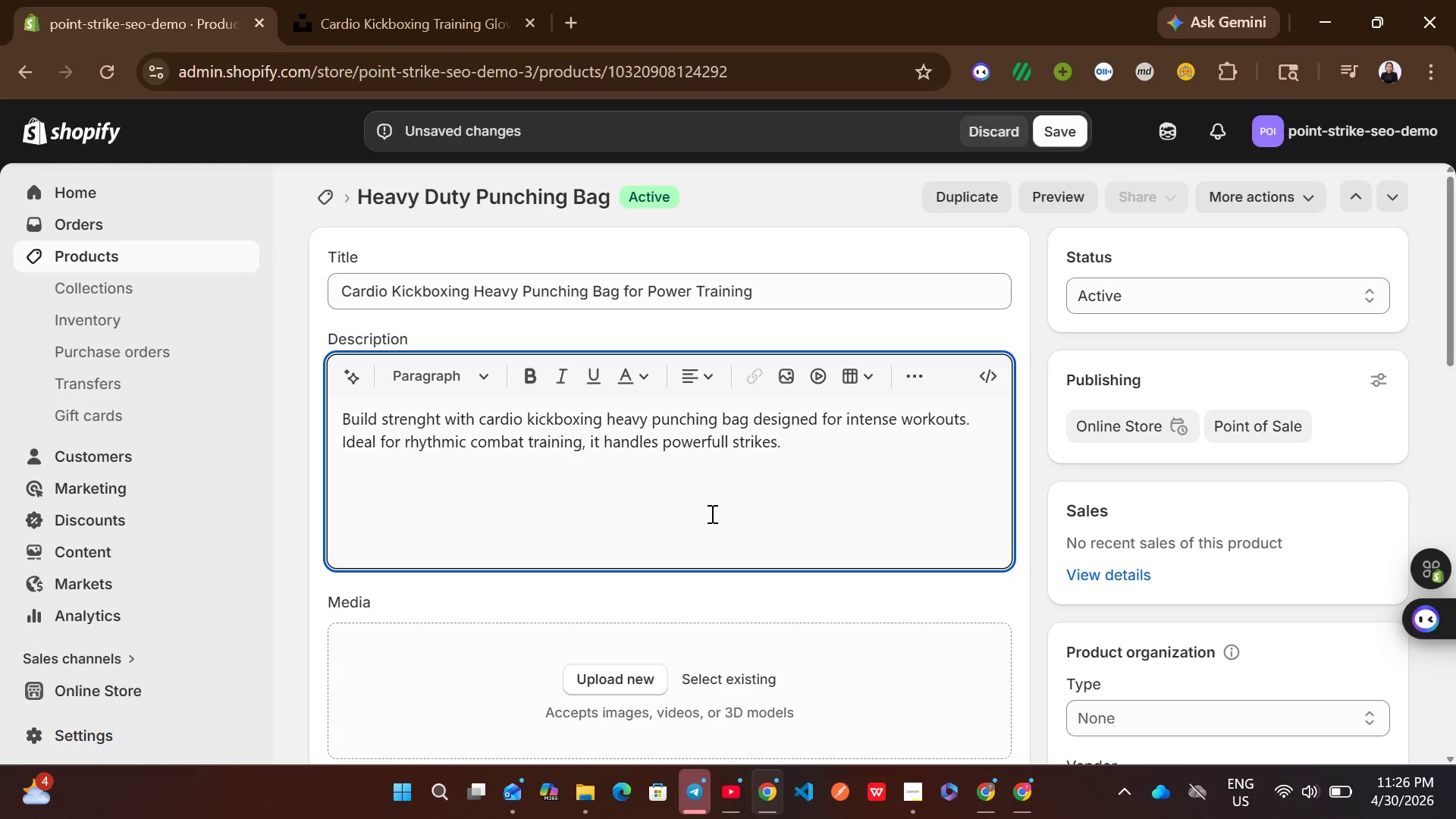 
type( Perfect for improving endurance and technique.)
 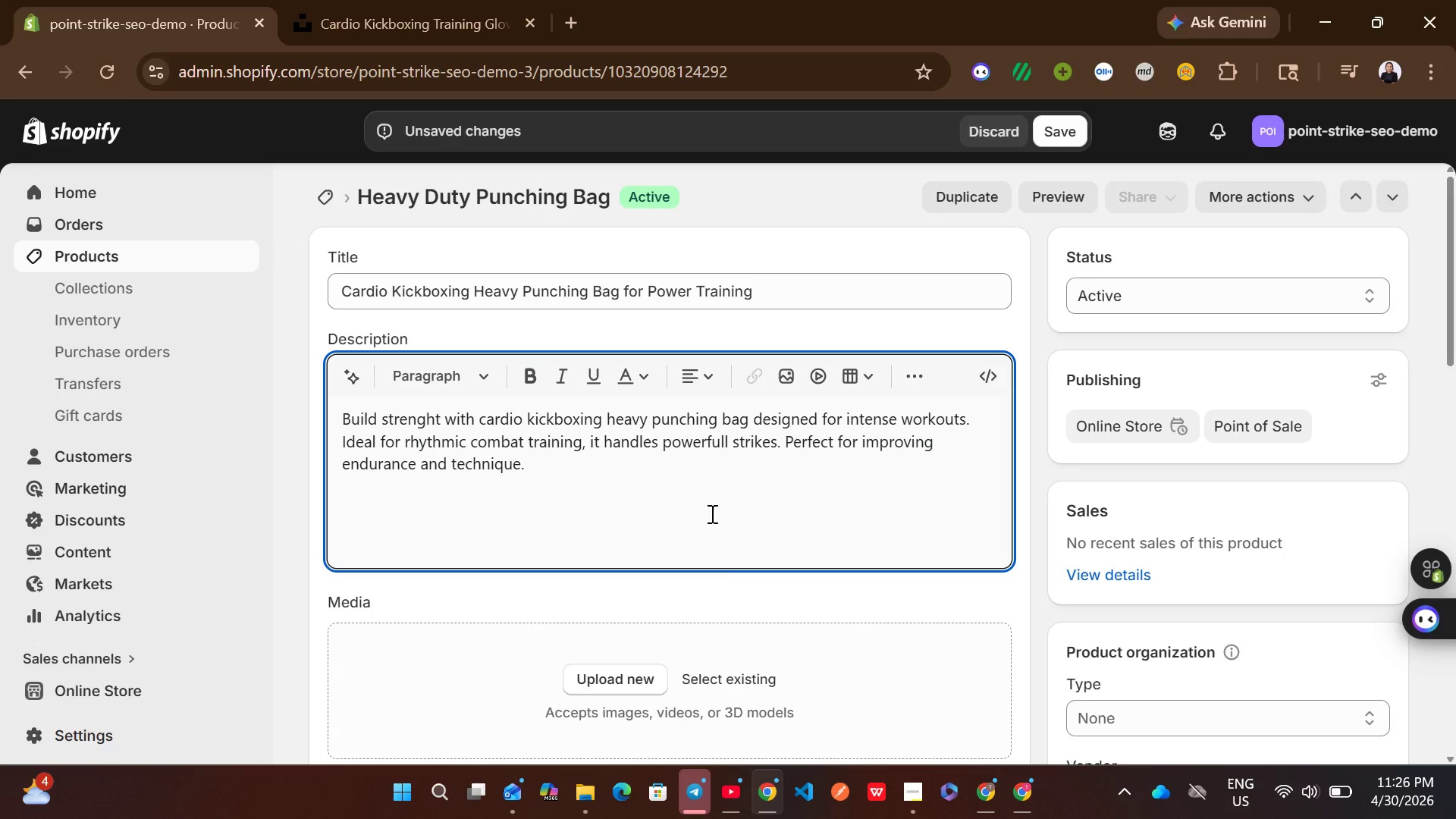 
left_click([1081, 472])
 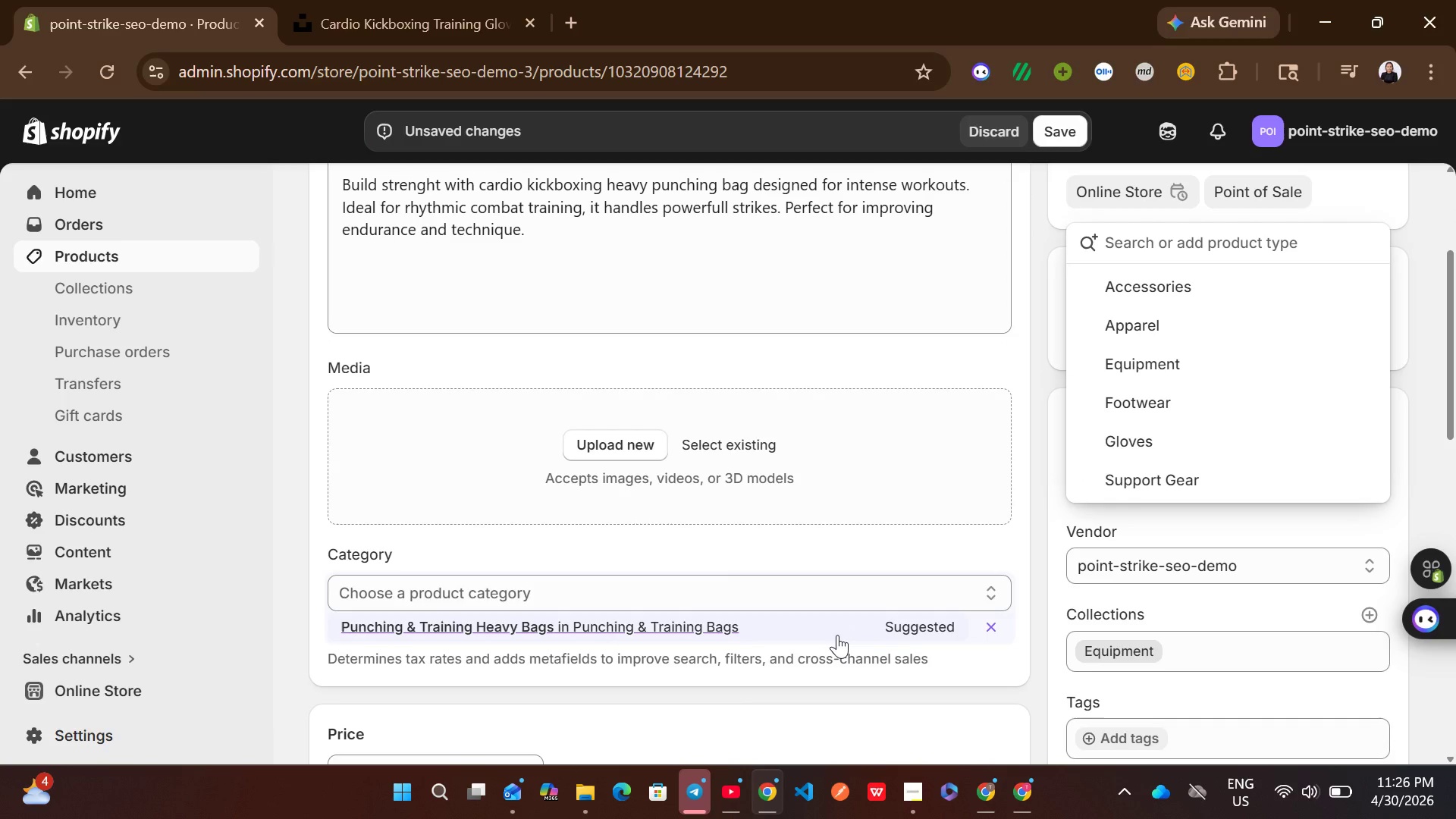 
left_click([837, 635])
 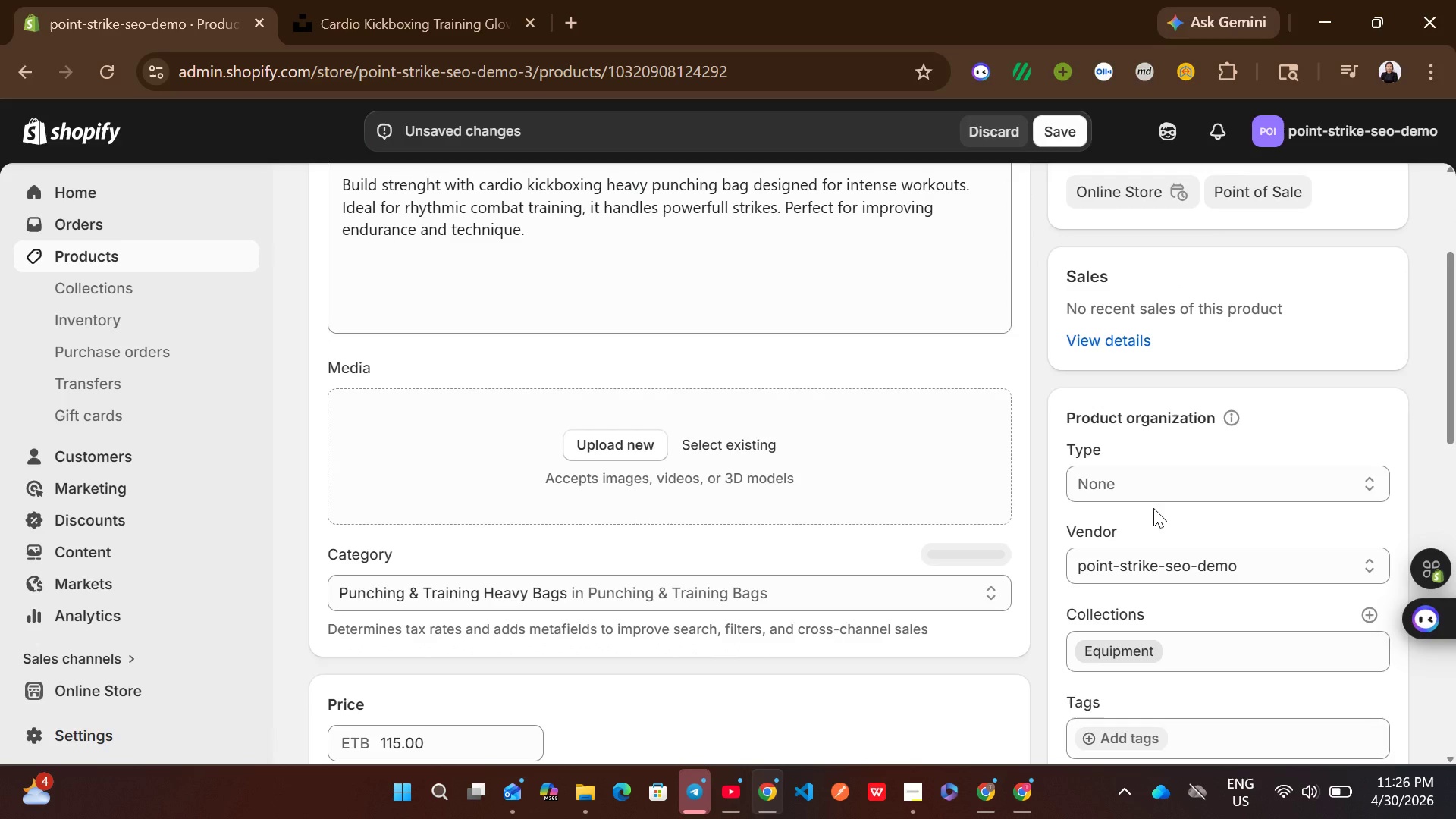 
left_click([1153, 495])
 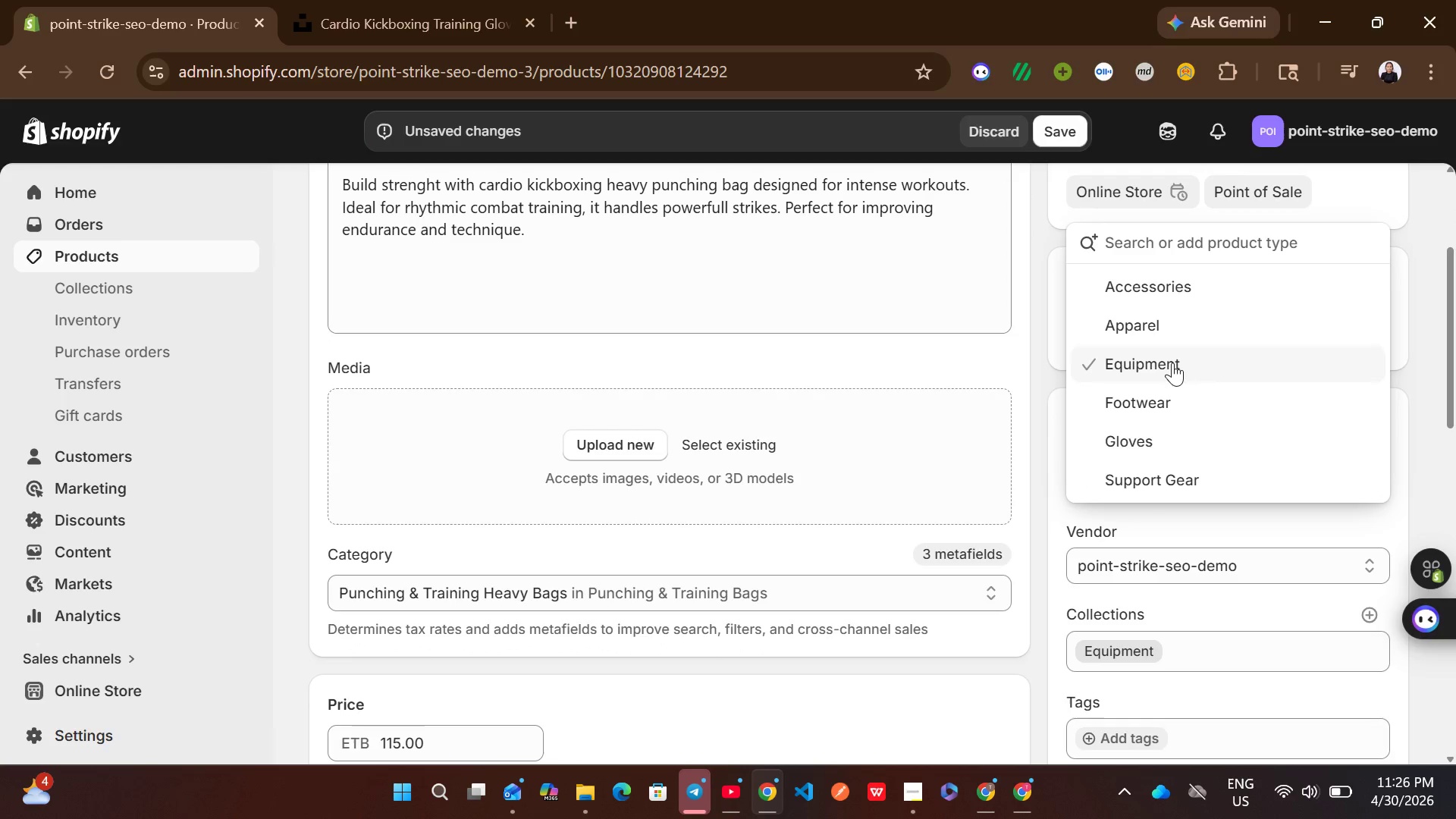 
left_click([1156, 368])
 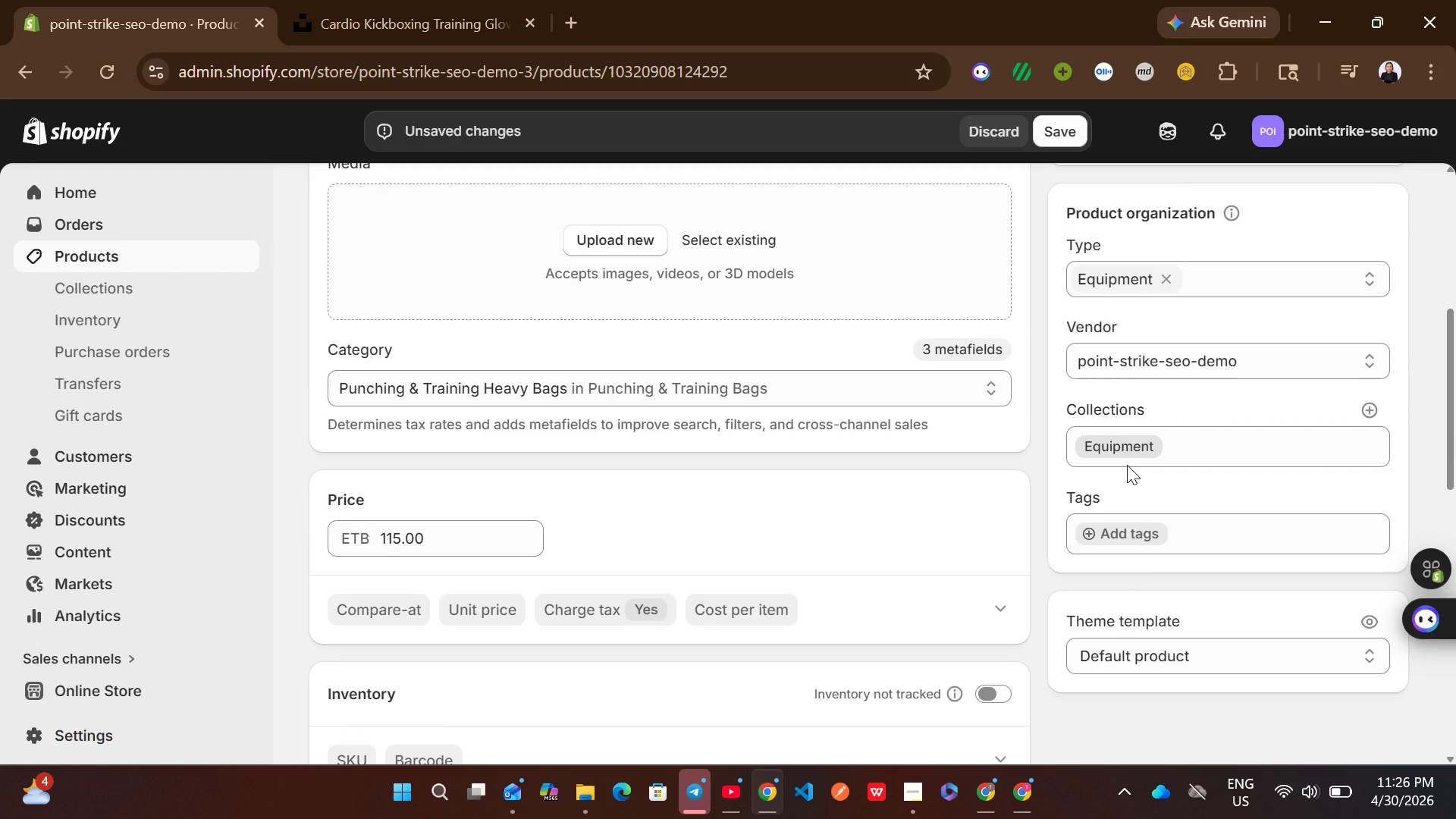 
left_click([1148, 360])
 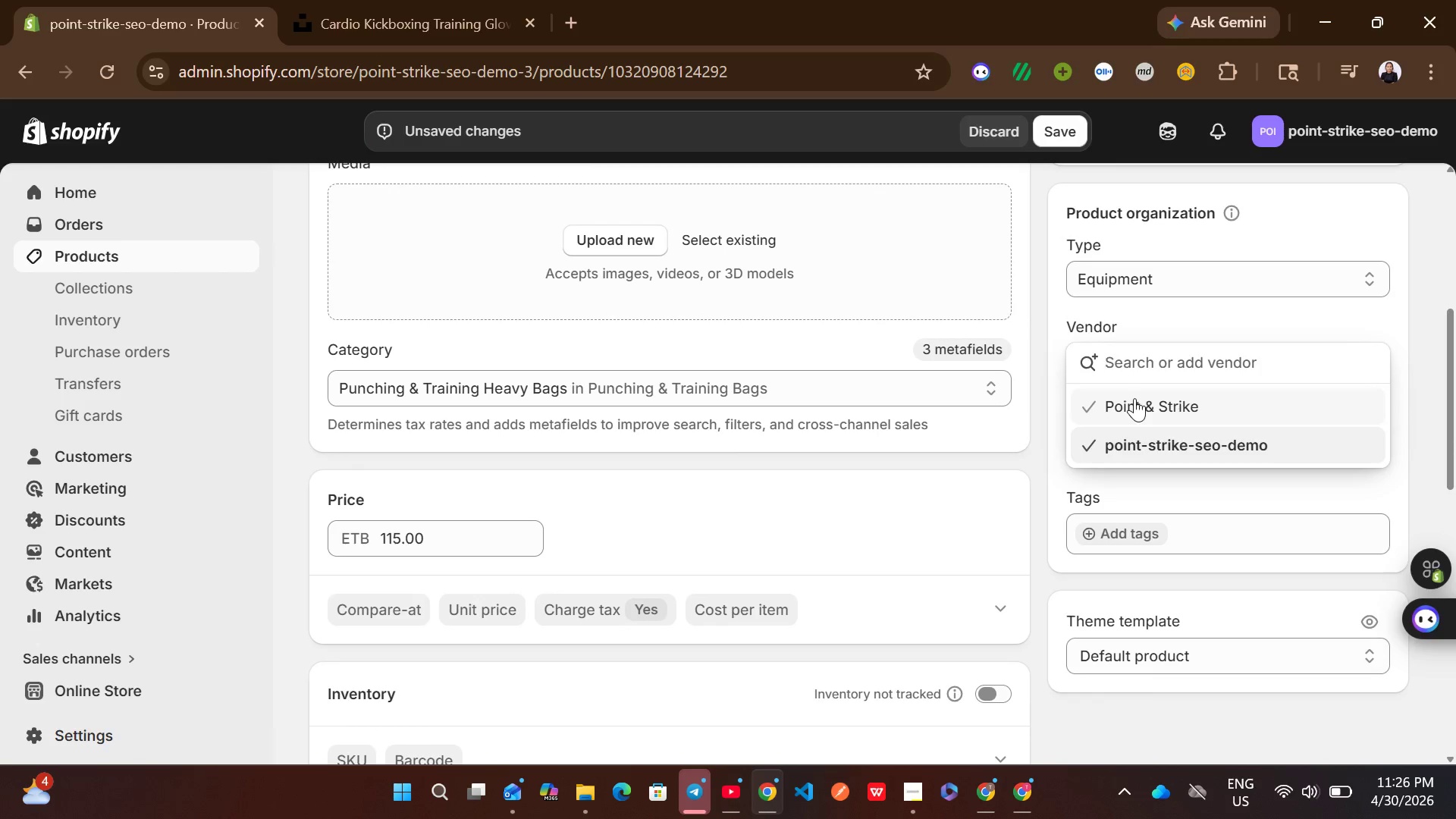 
left_click([1134, 398])
 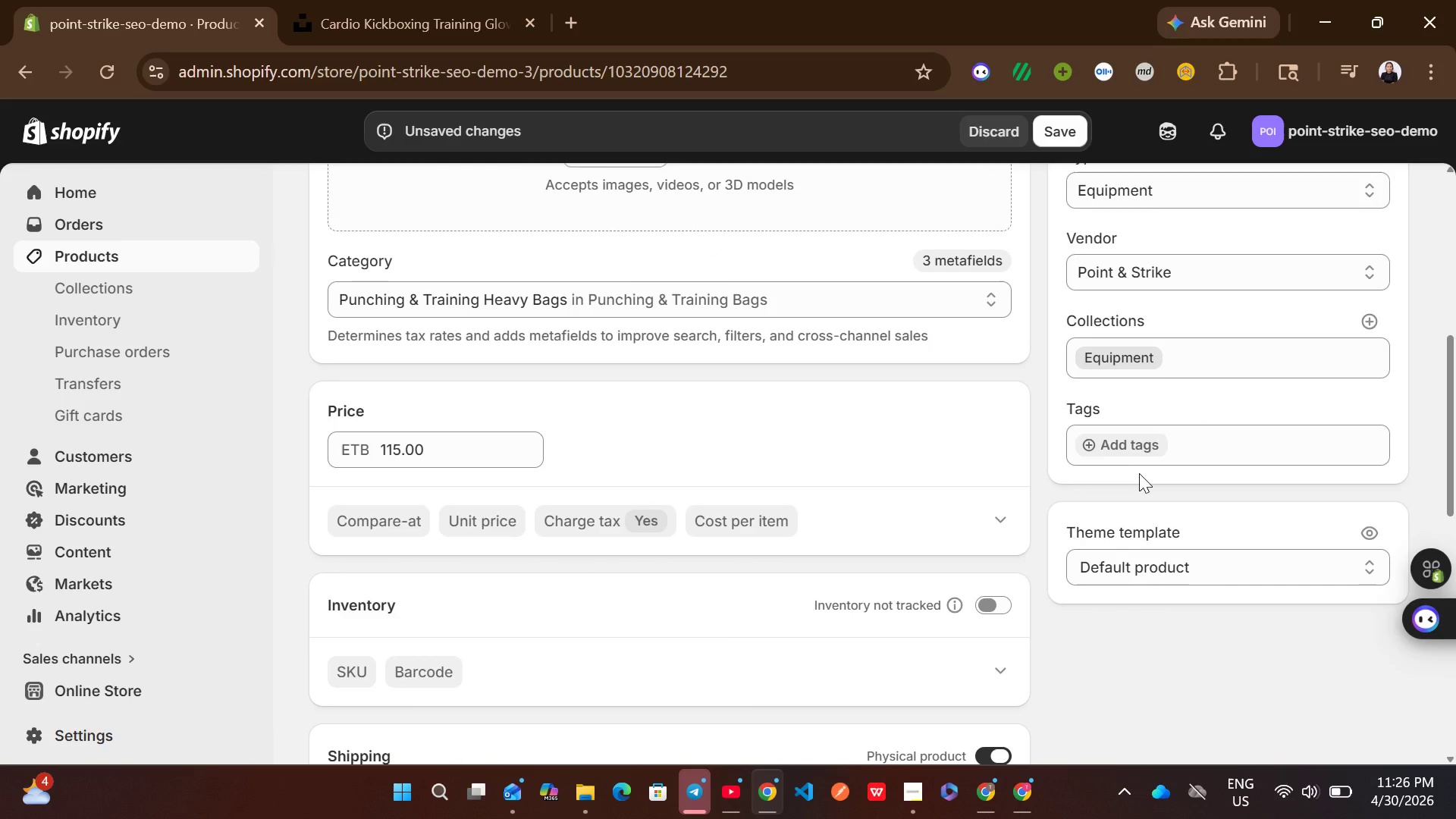 
left_click([1125, 438])
 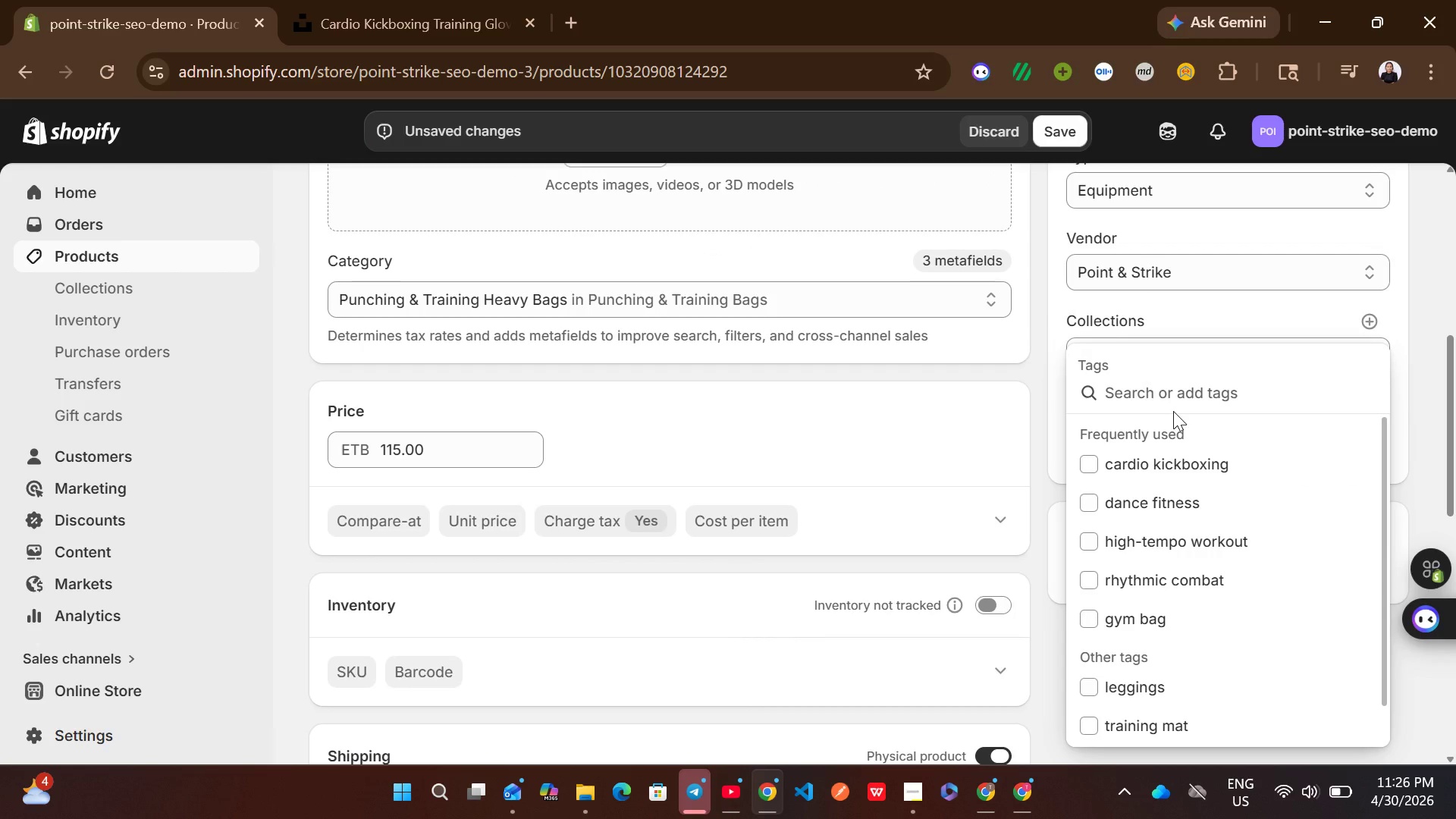 
wait(7.11)
 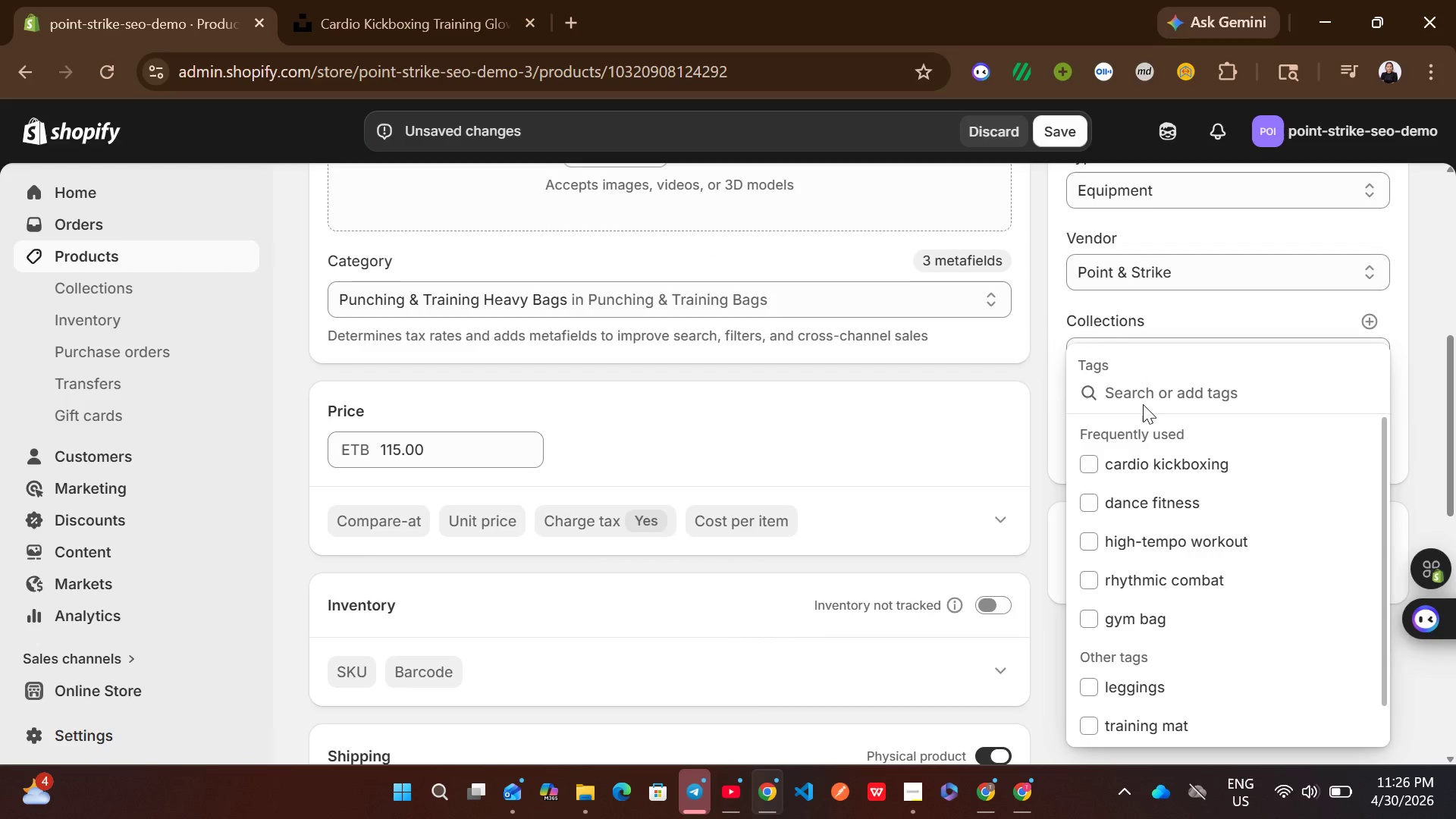 
left_click([1181, 463])
 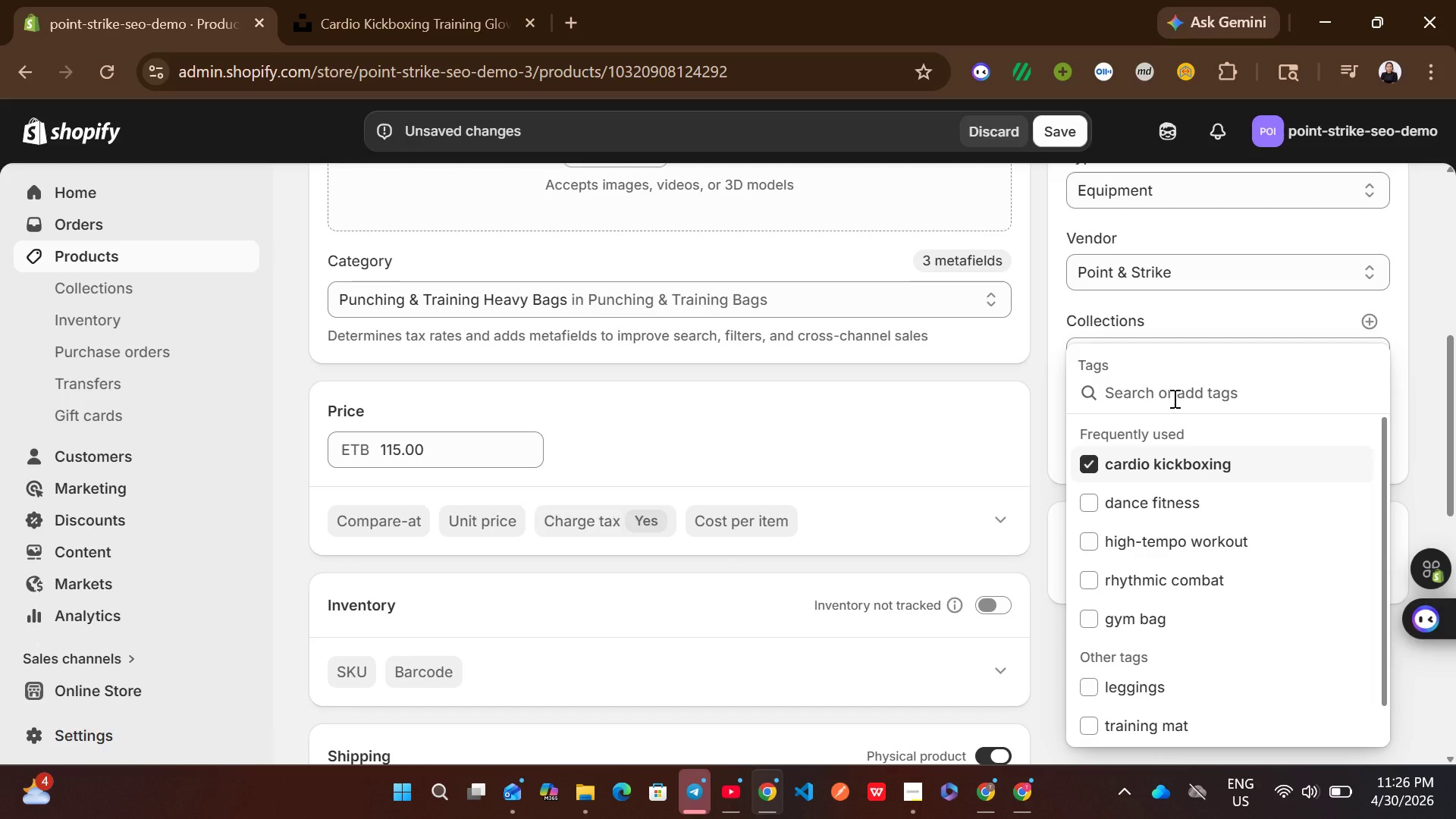 
left_click([1173, 398])
 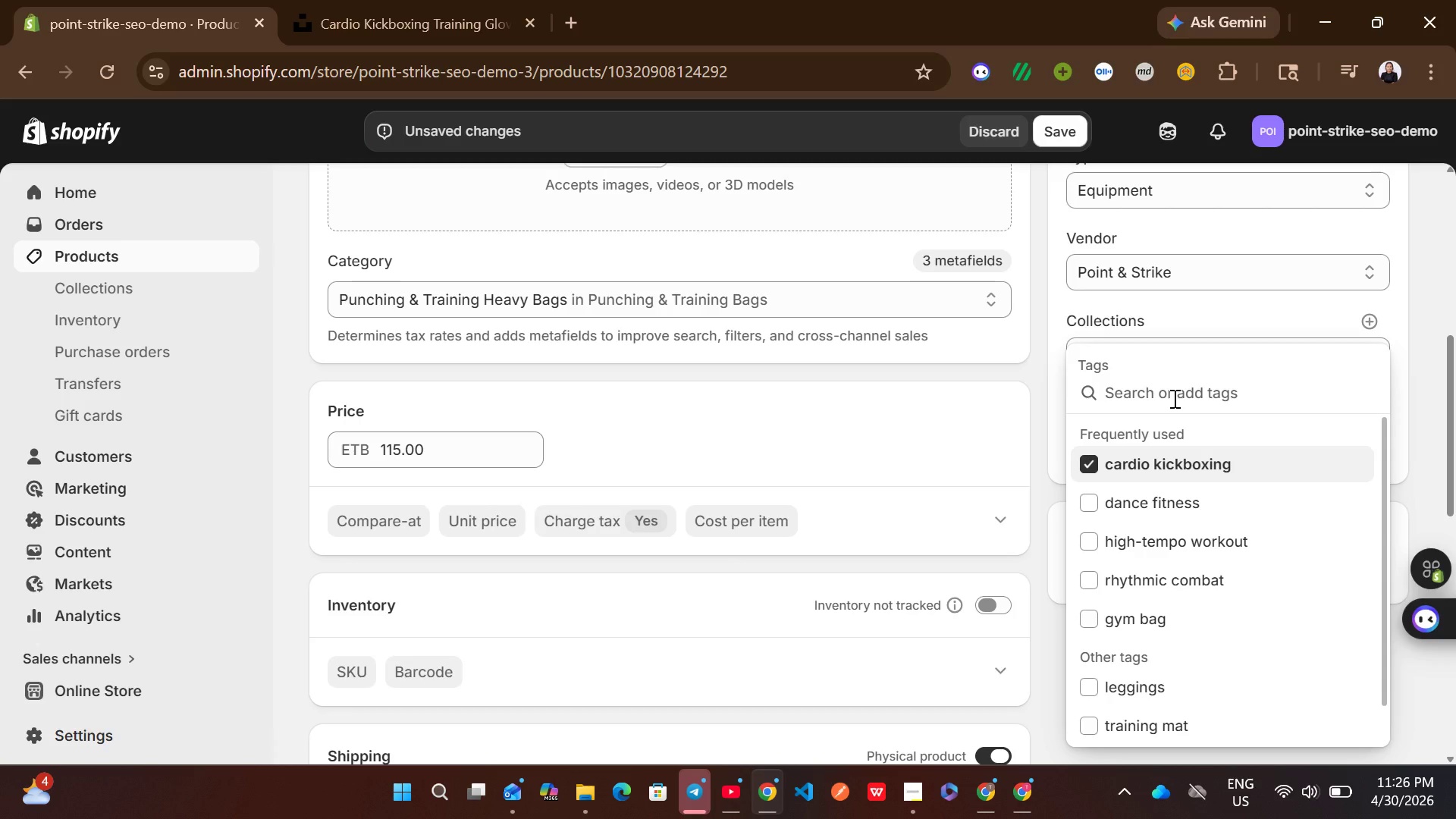 
type(punching bag)
 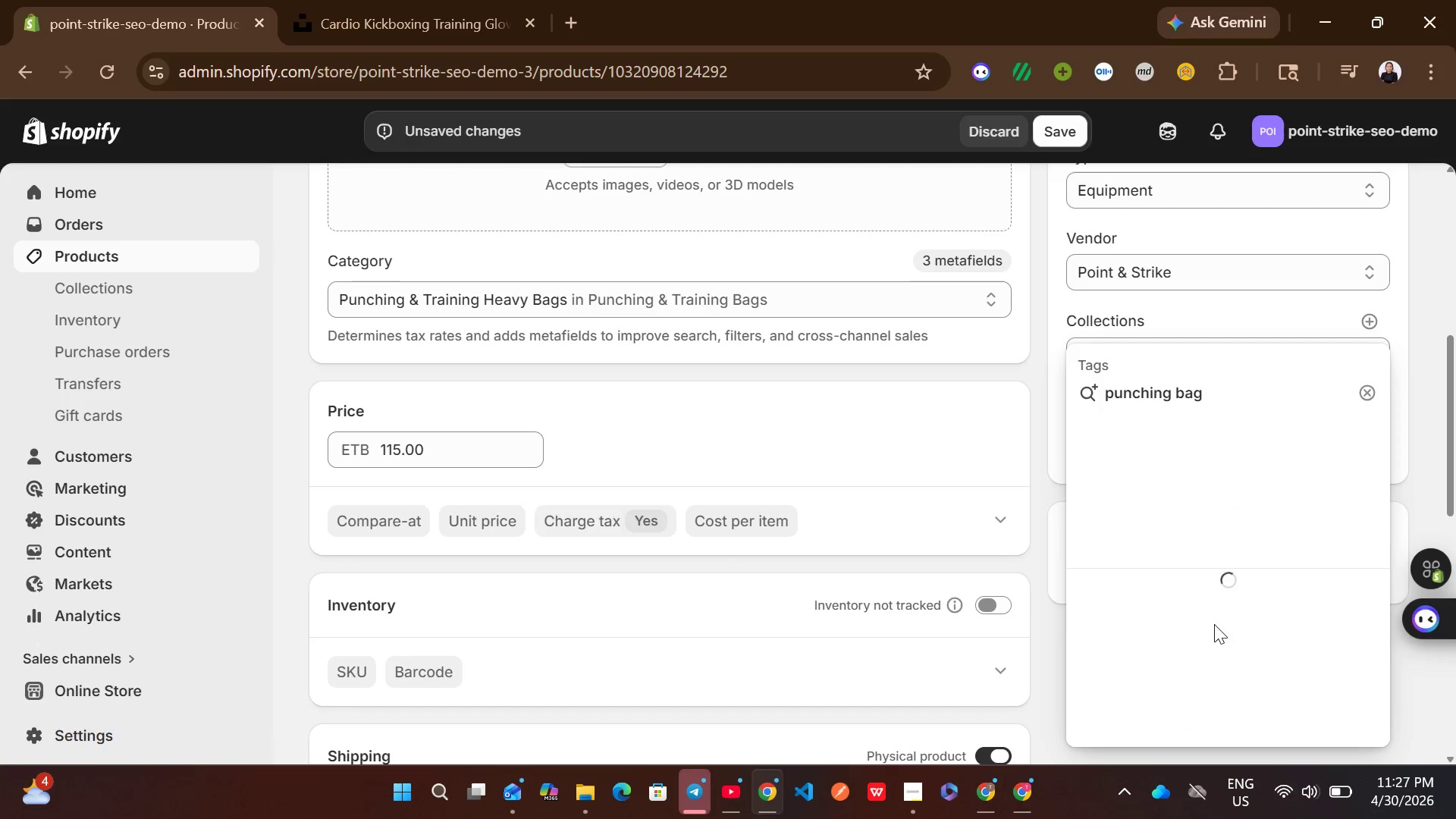 
key(Enter)
 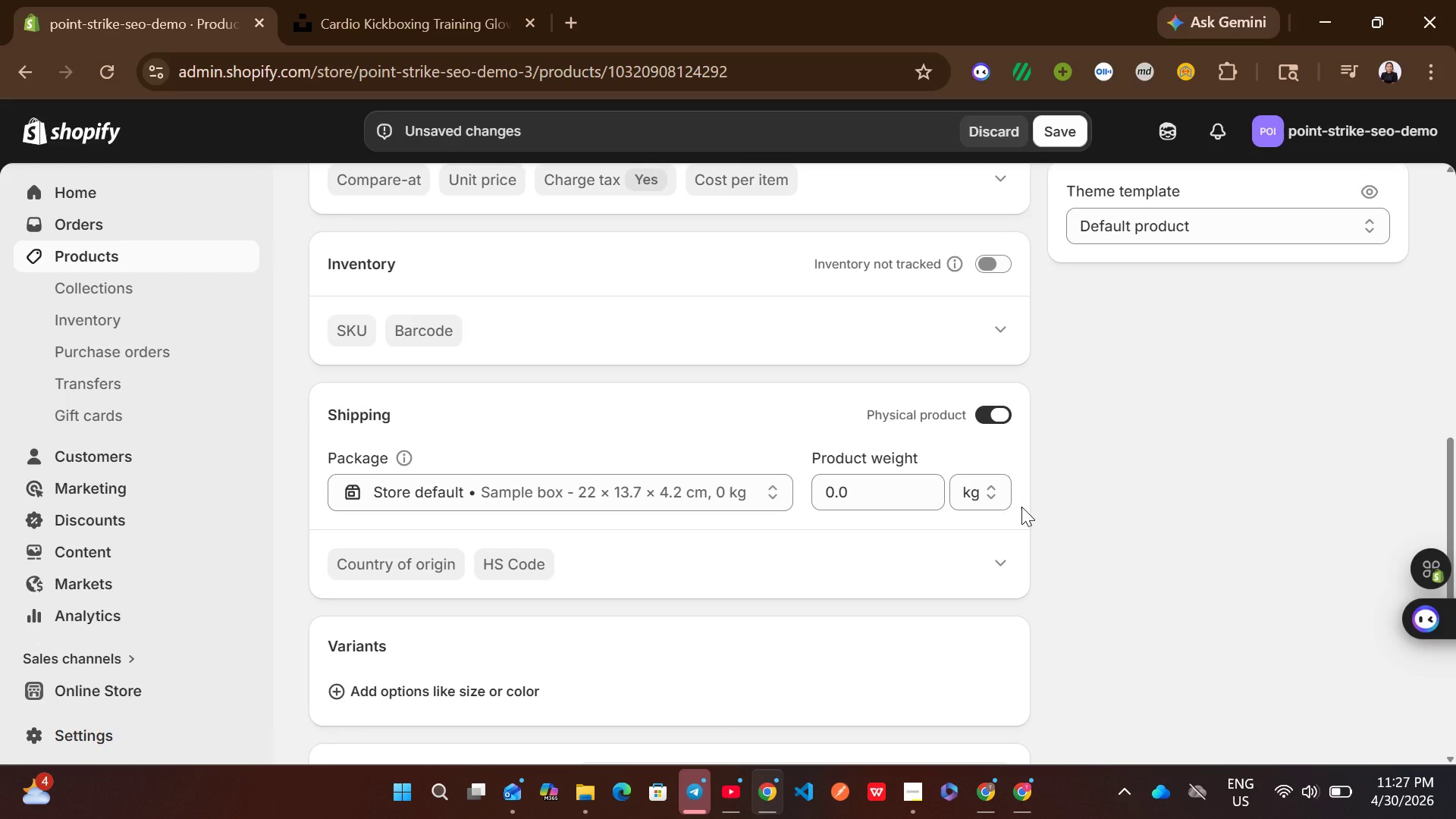 
left_click([989, 263])
 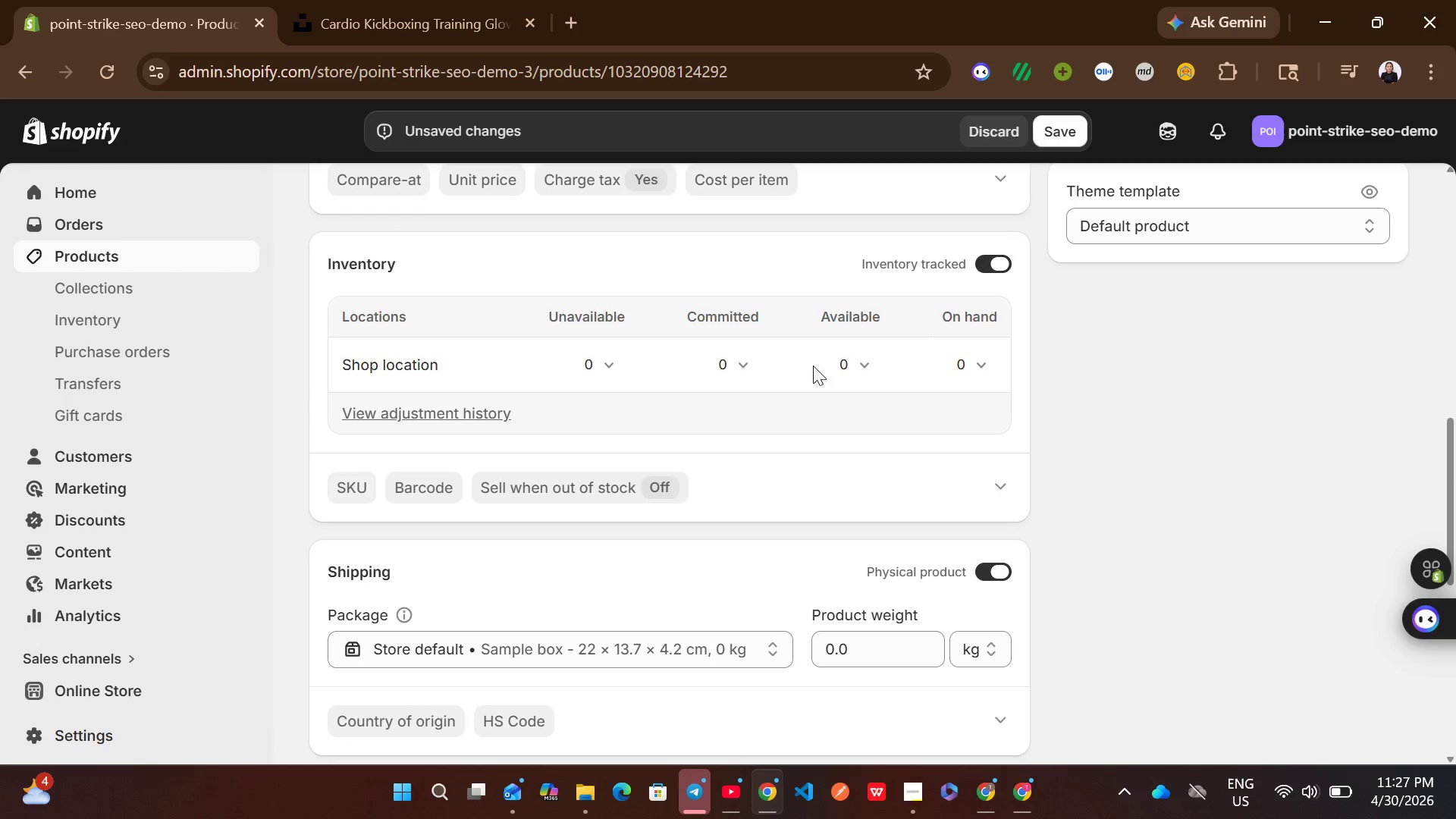 
left_click([857, 359])
 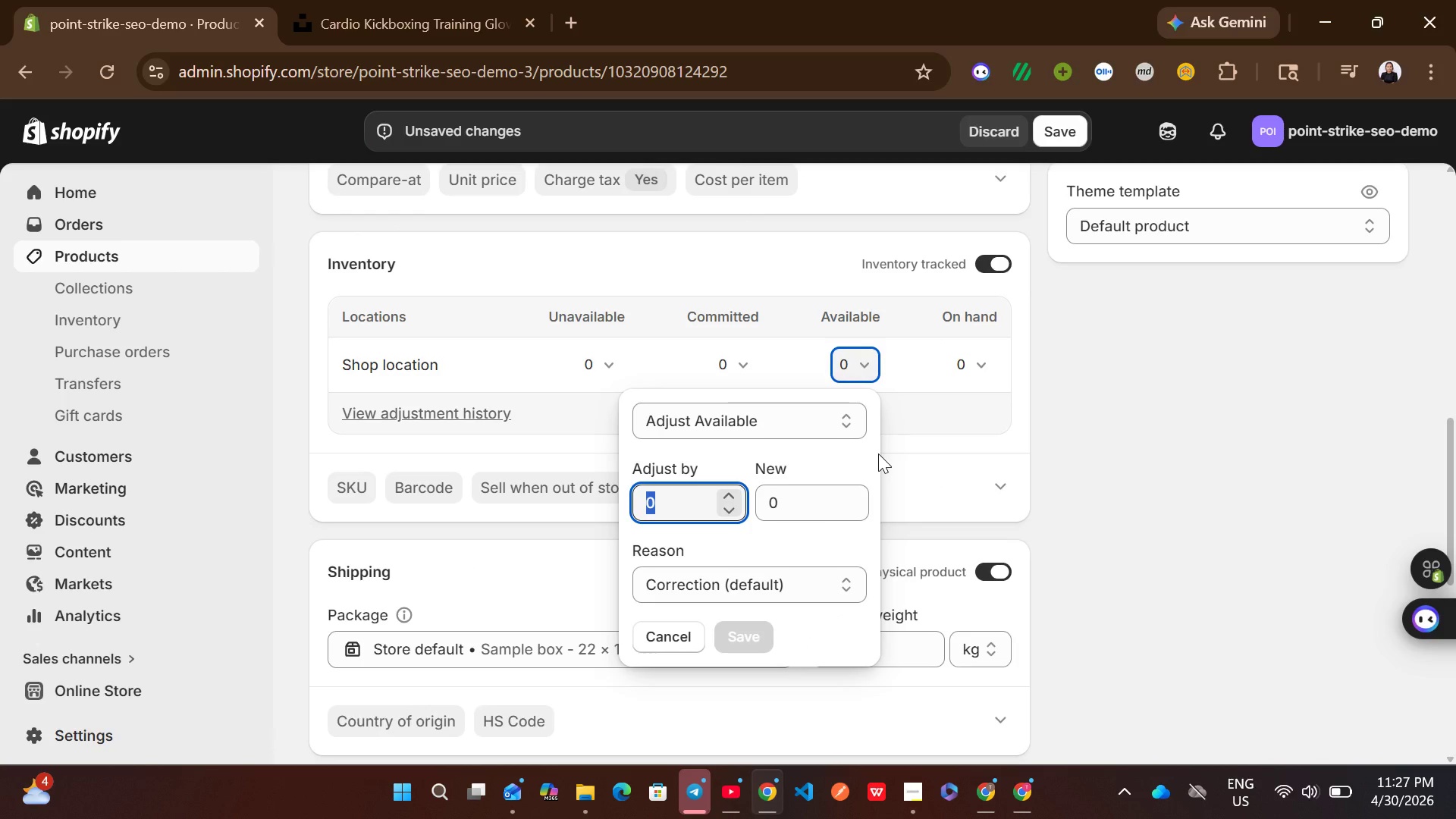 
type(10)
 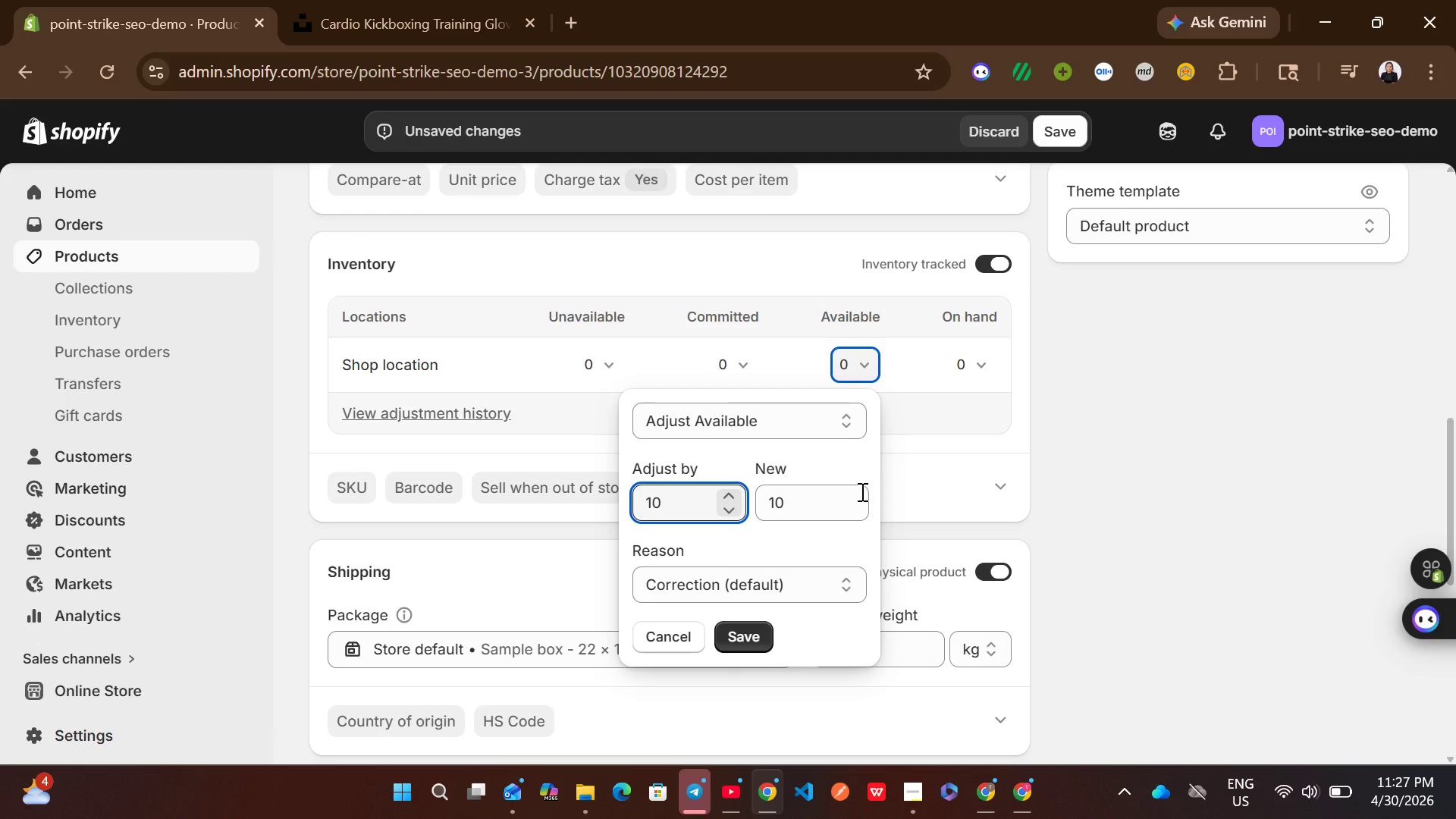 
left_click([748, 630])
 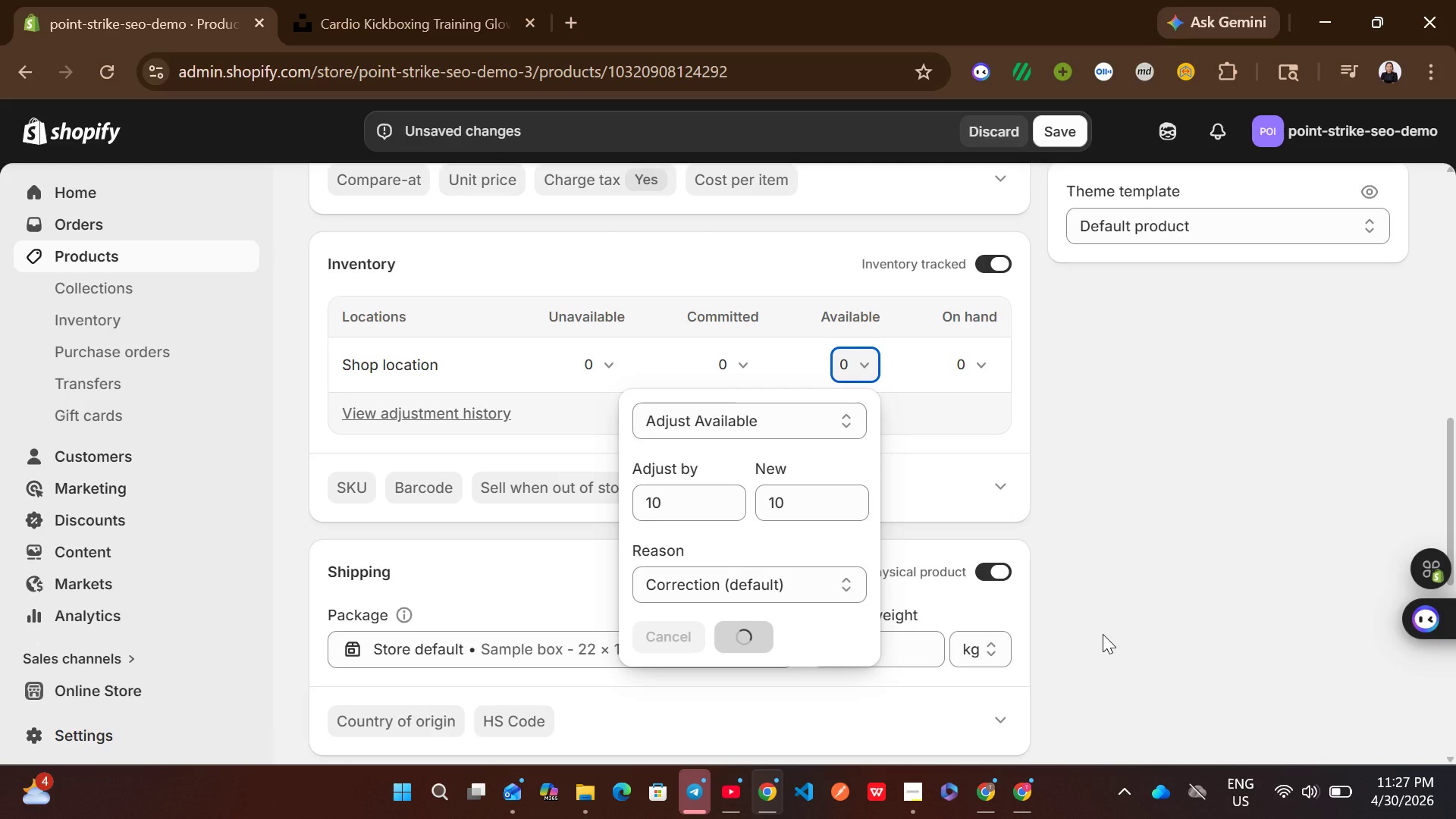 
left_click([1117, 637])
 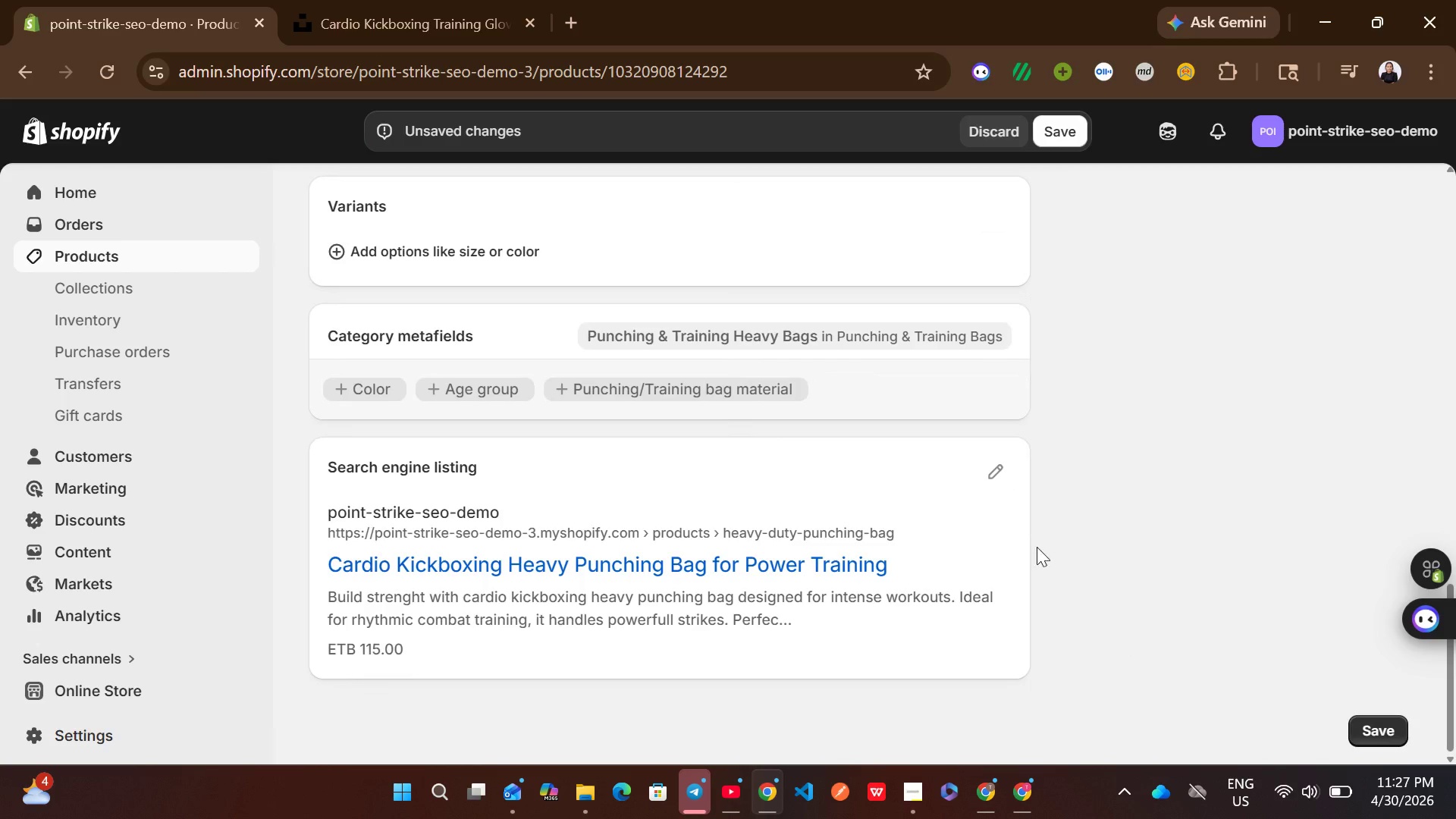 
left_click([998, 475])
 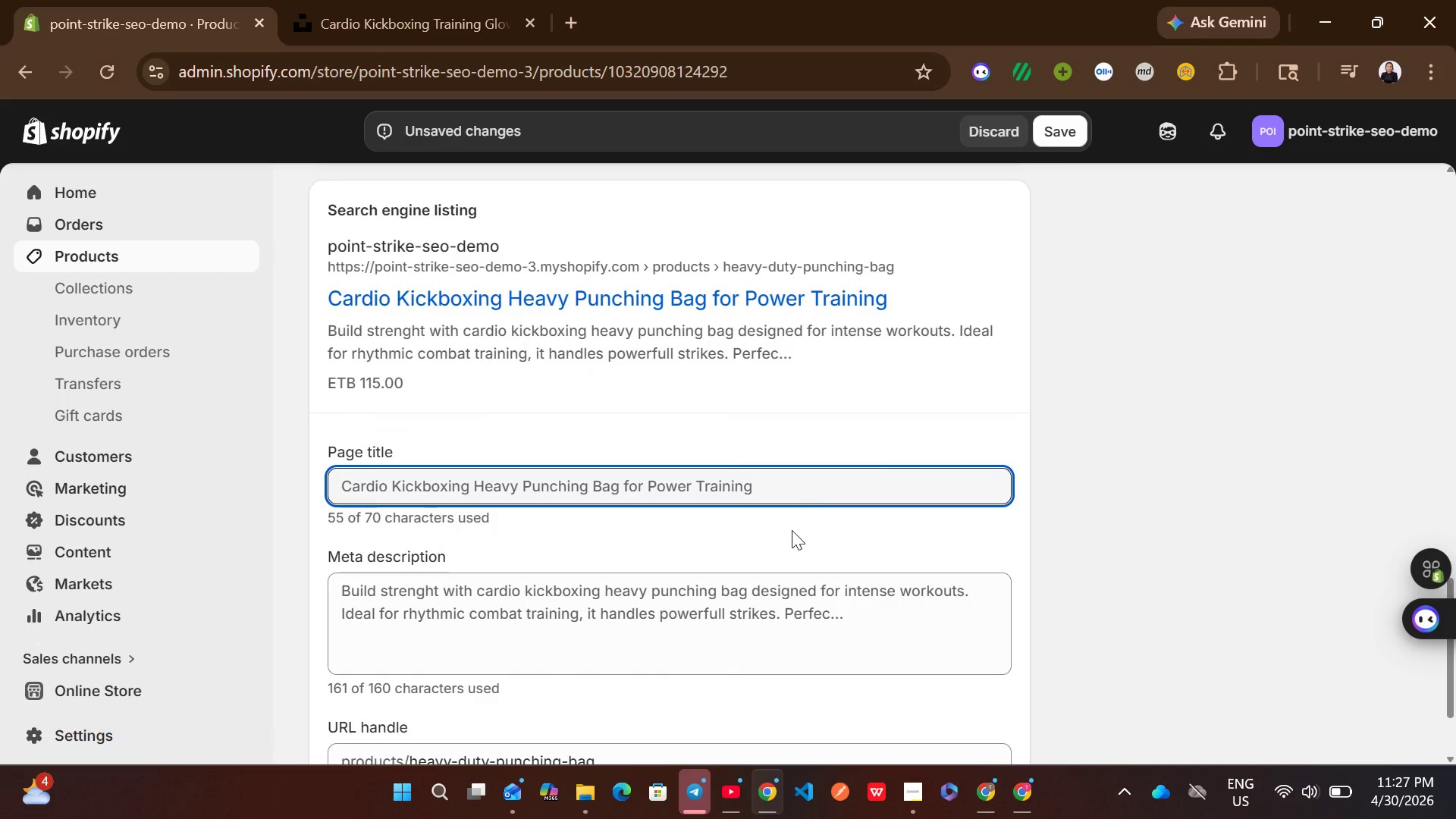 
left_click([789, 498])
 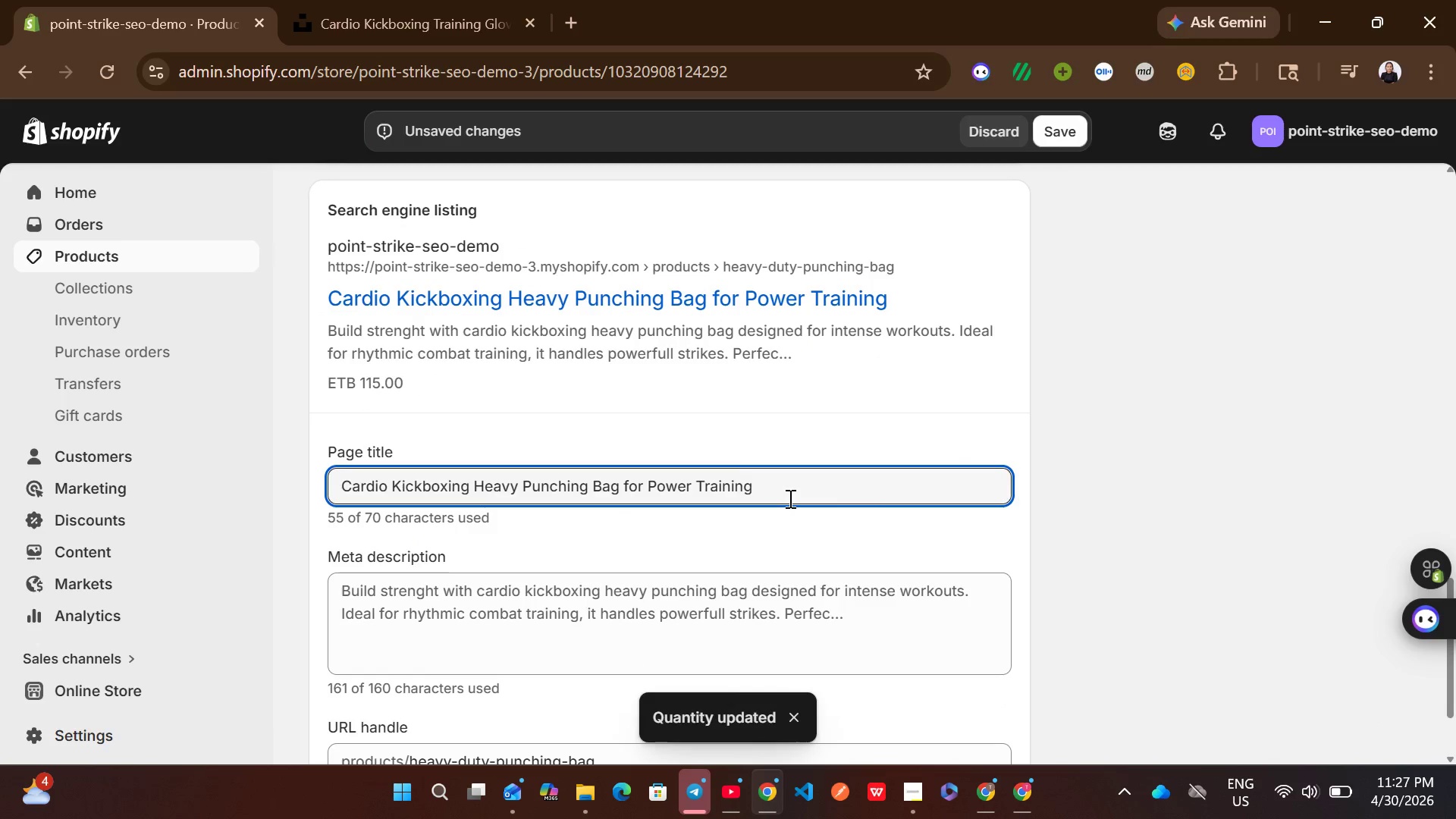 
left_click([789, 498])
 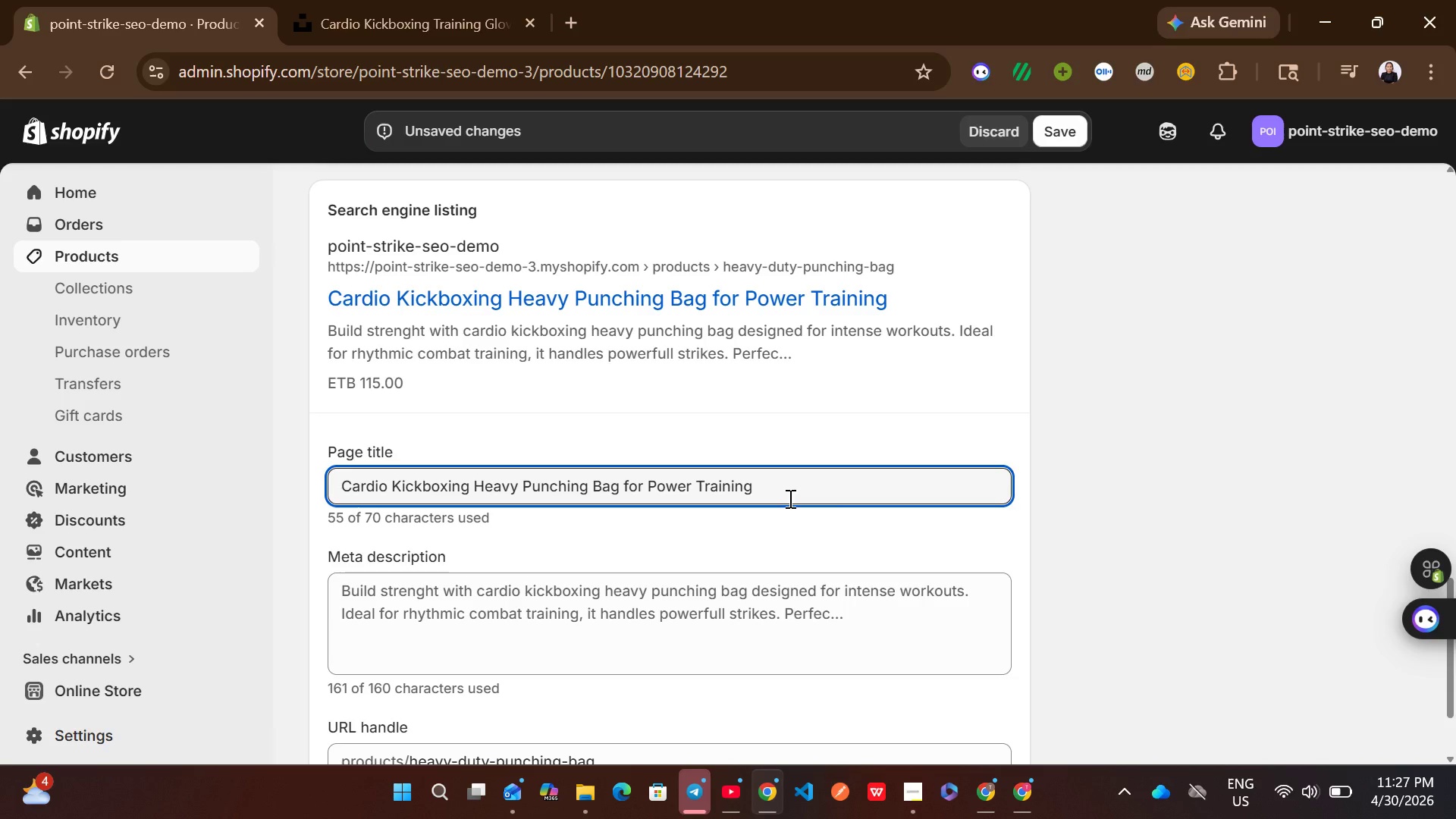 
wait(7.33)
 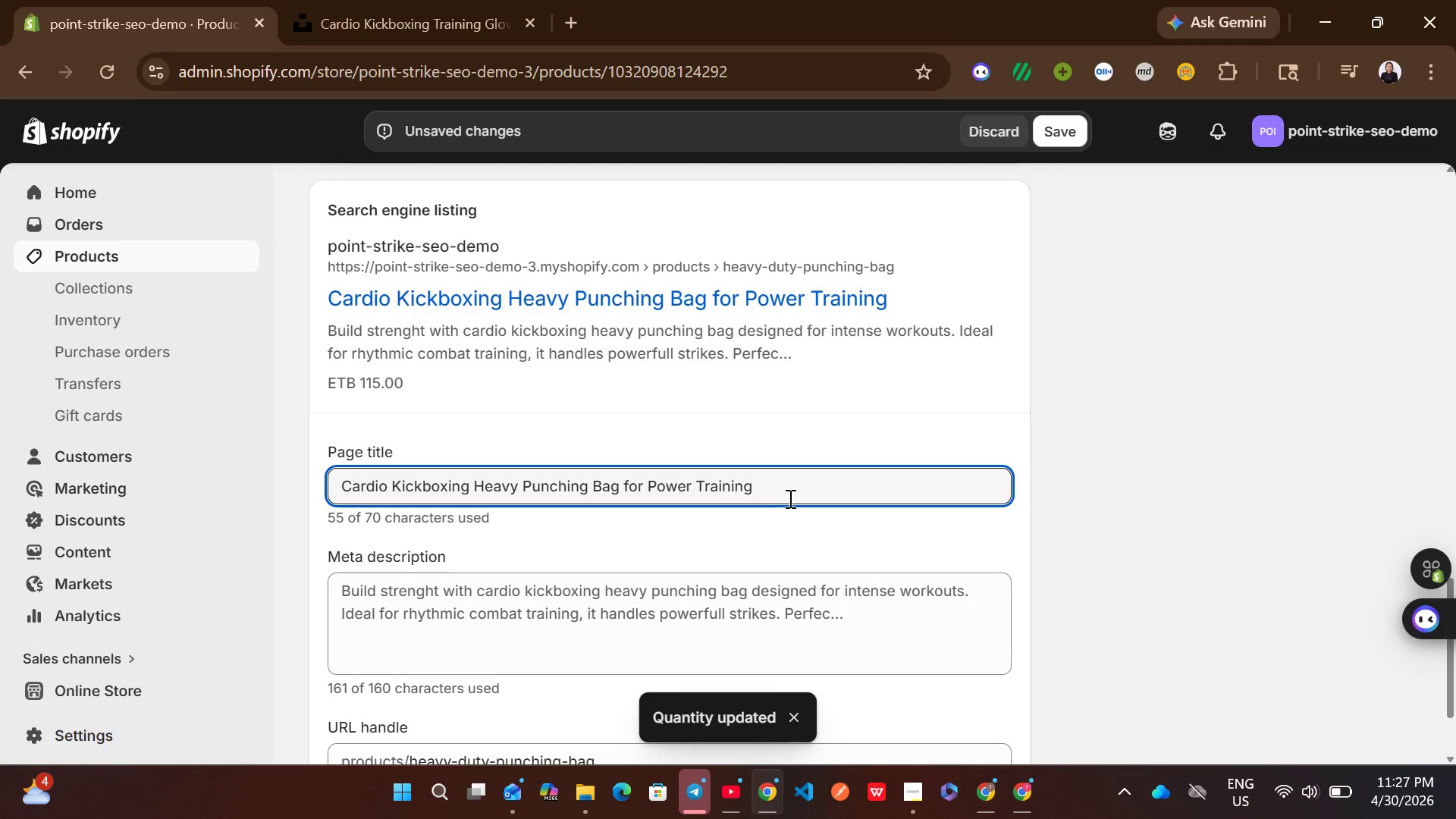 
left_click_drag(start_coordinate=[521, 485], to_coordinate=[478, 483])
 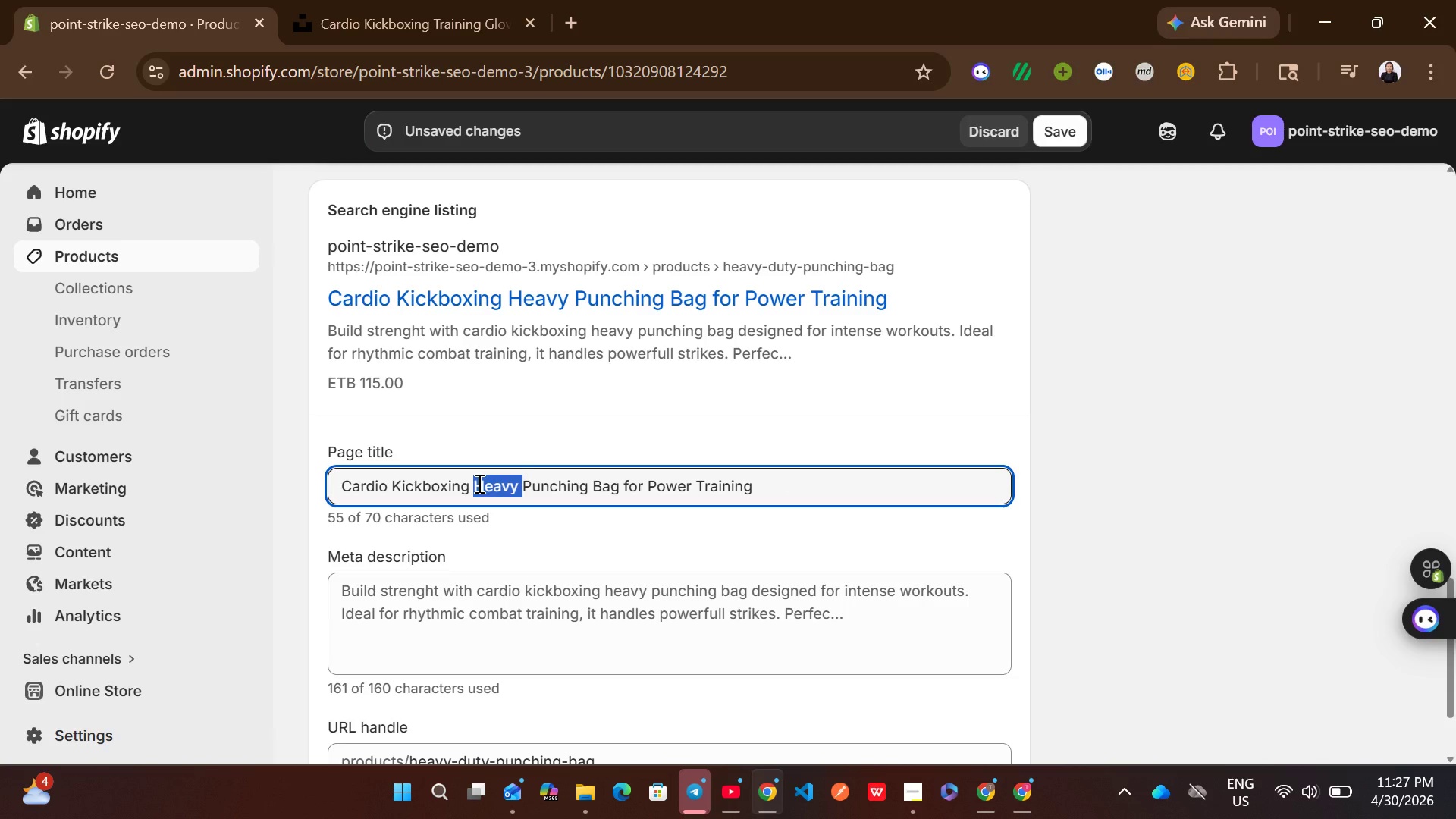 
key(Backspace)
 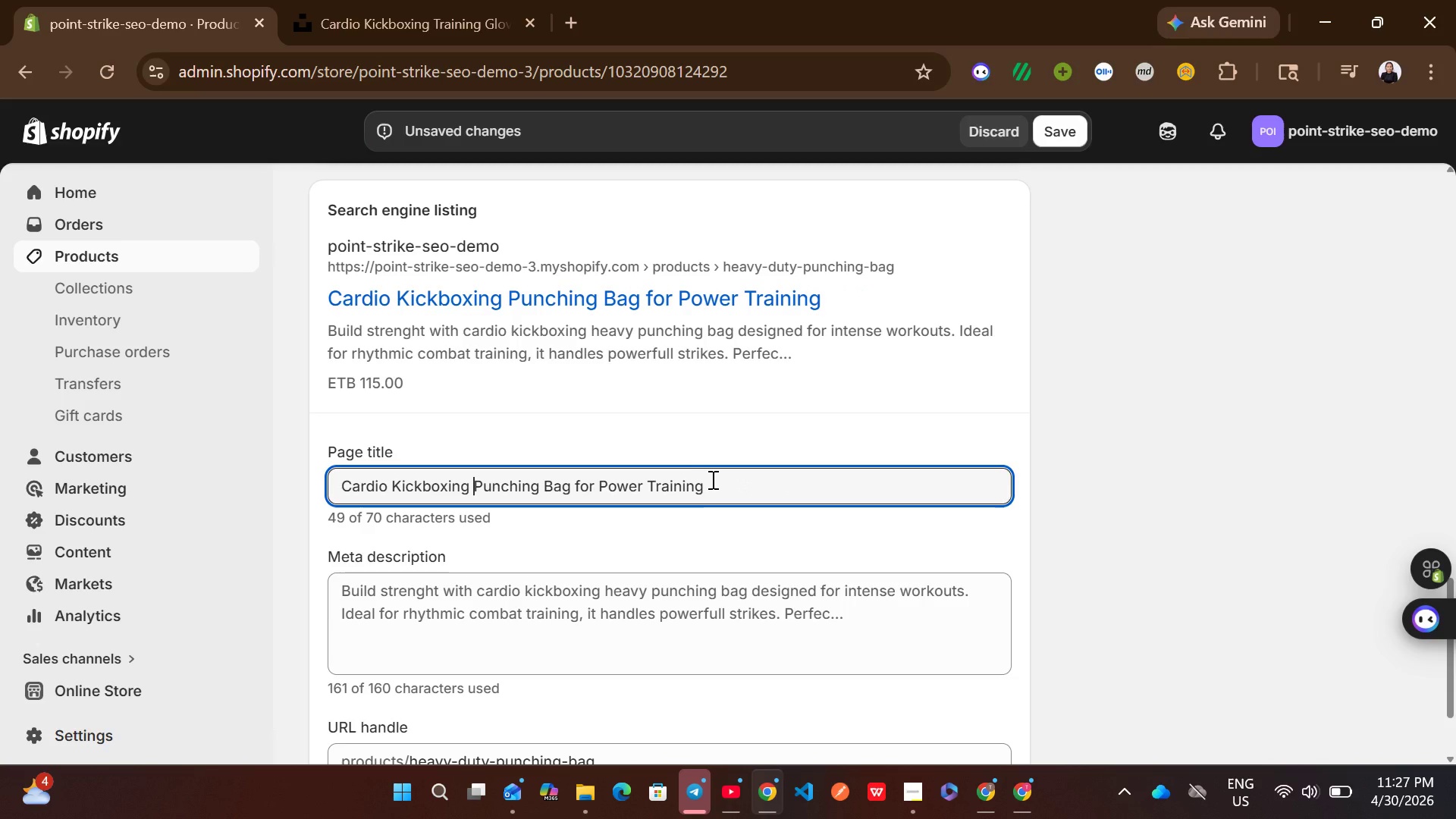 
left_click_drag(start_coordinate=[714, 479], to_coordinate=[579, 472])
 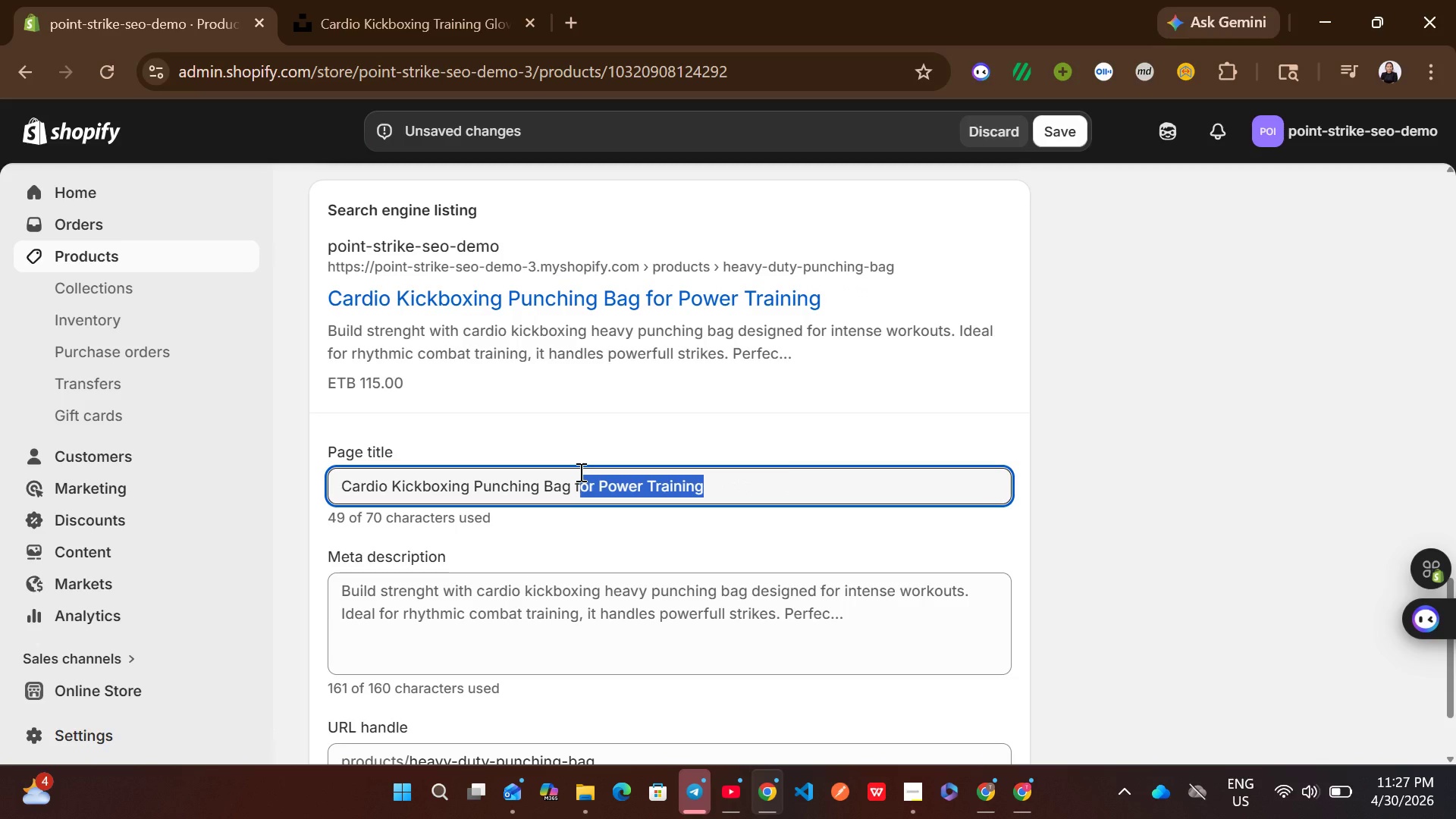 
key(Backspace)
key(Backspace)
type(|  )
key(Backspace)
type(Training Equipment)
 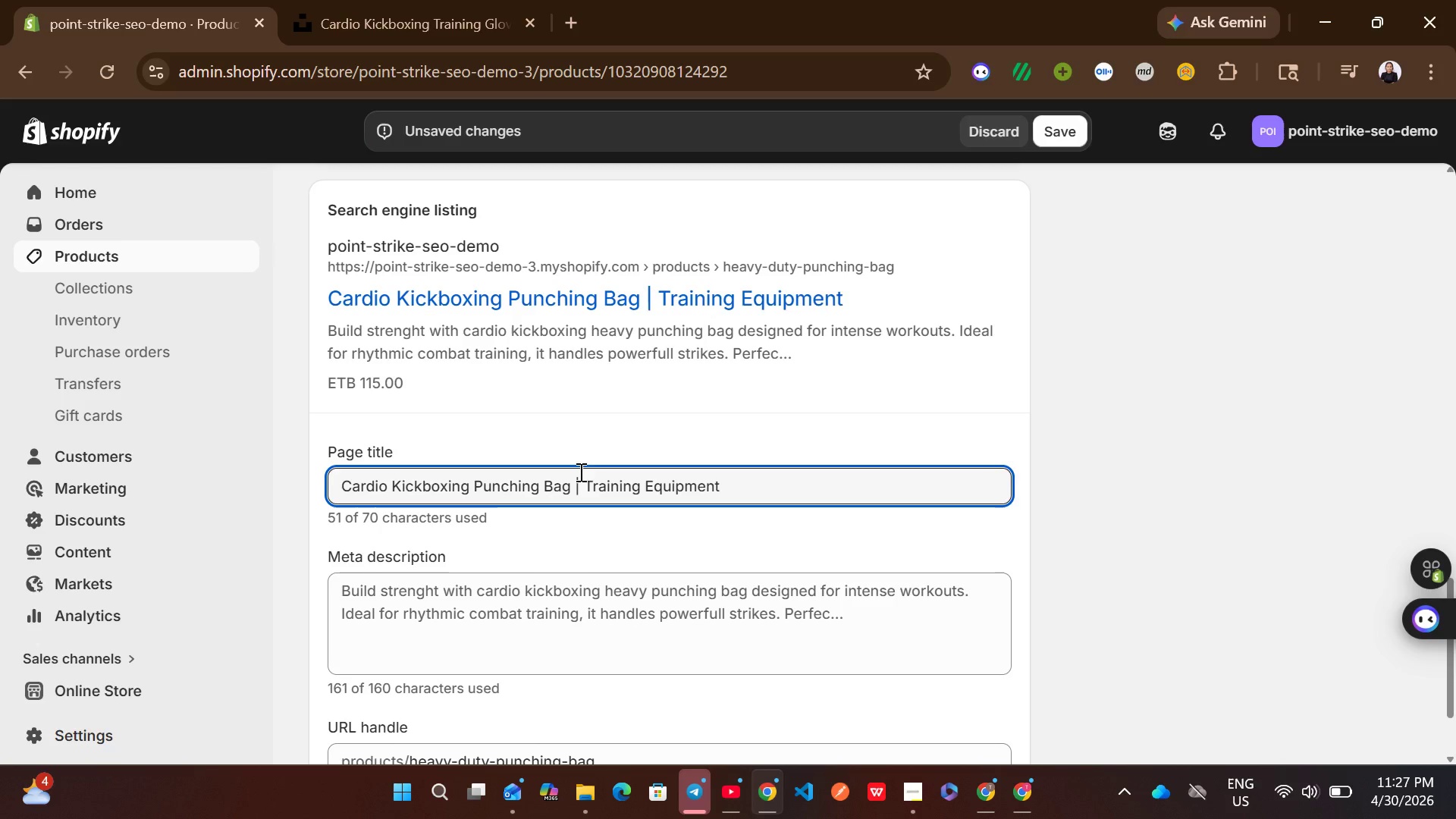 
left_click([617, 463])
 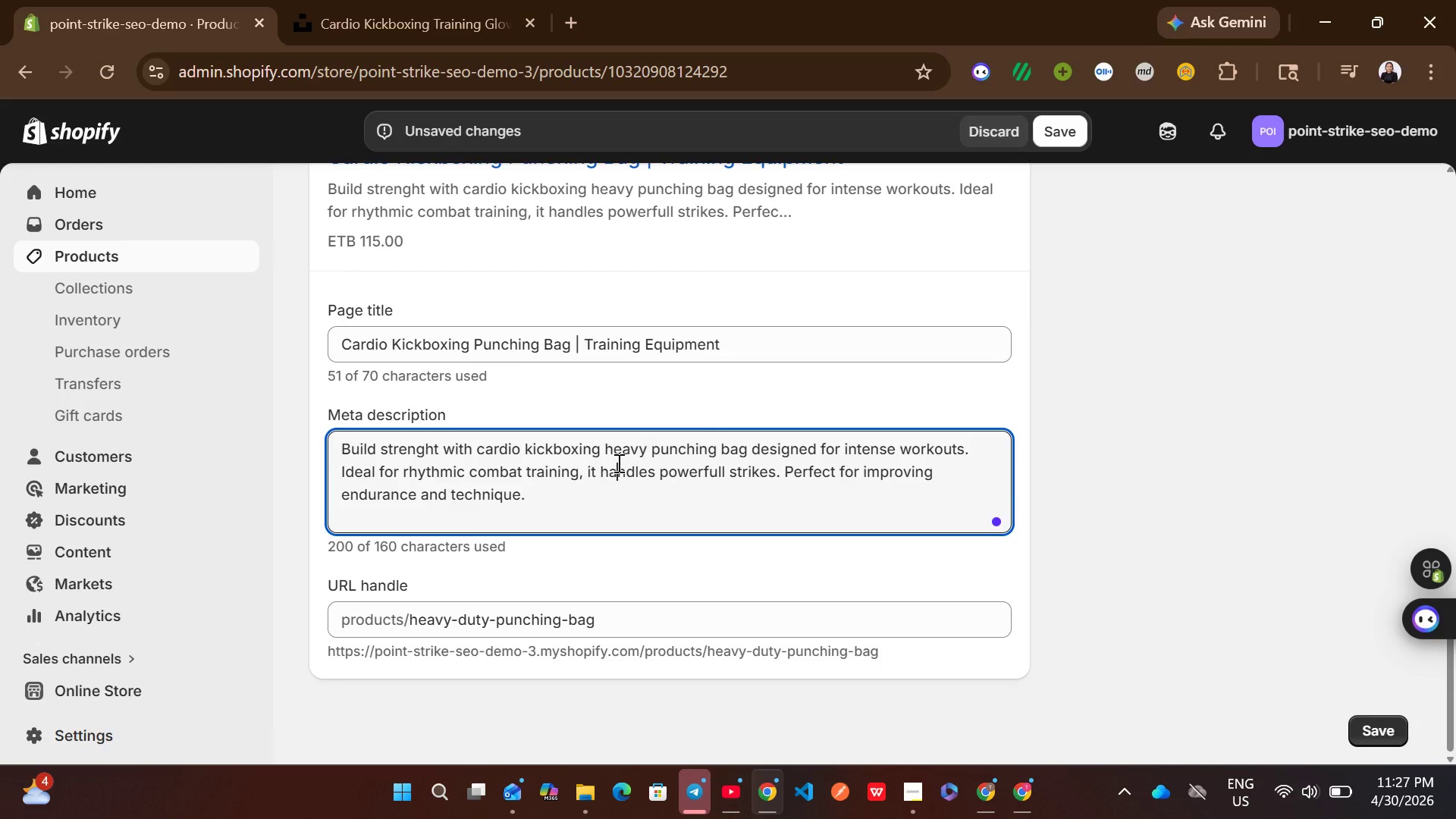 
wait(6.34)
 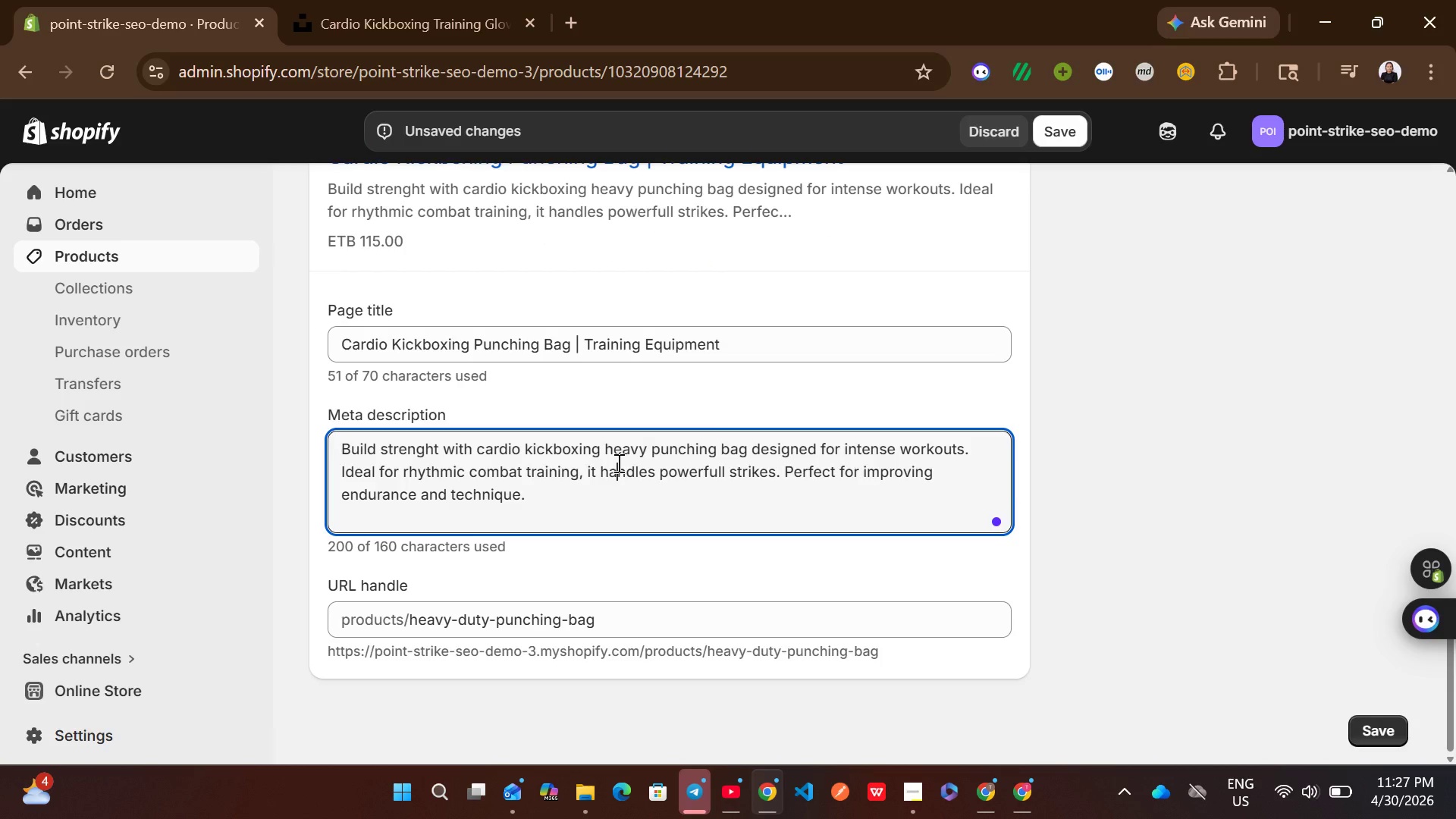 
key(Control+A)
 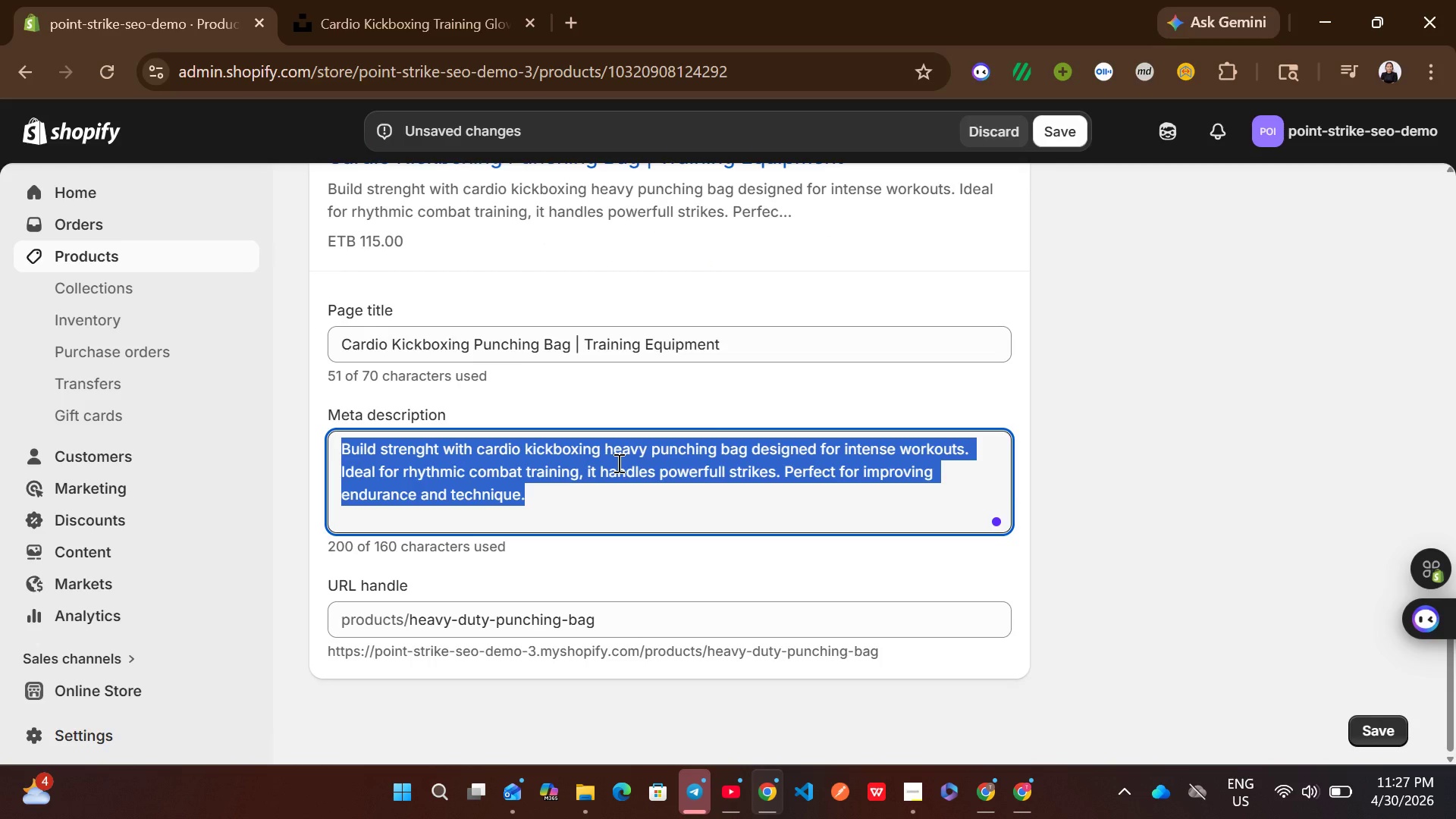 
type(Heavy working bag for cardio )
 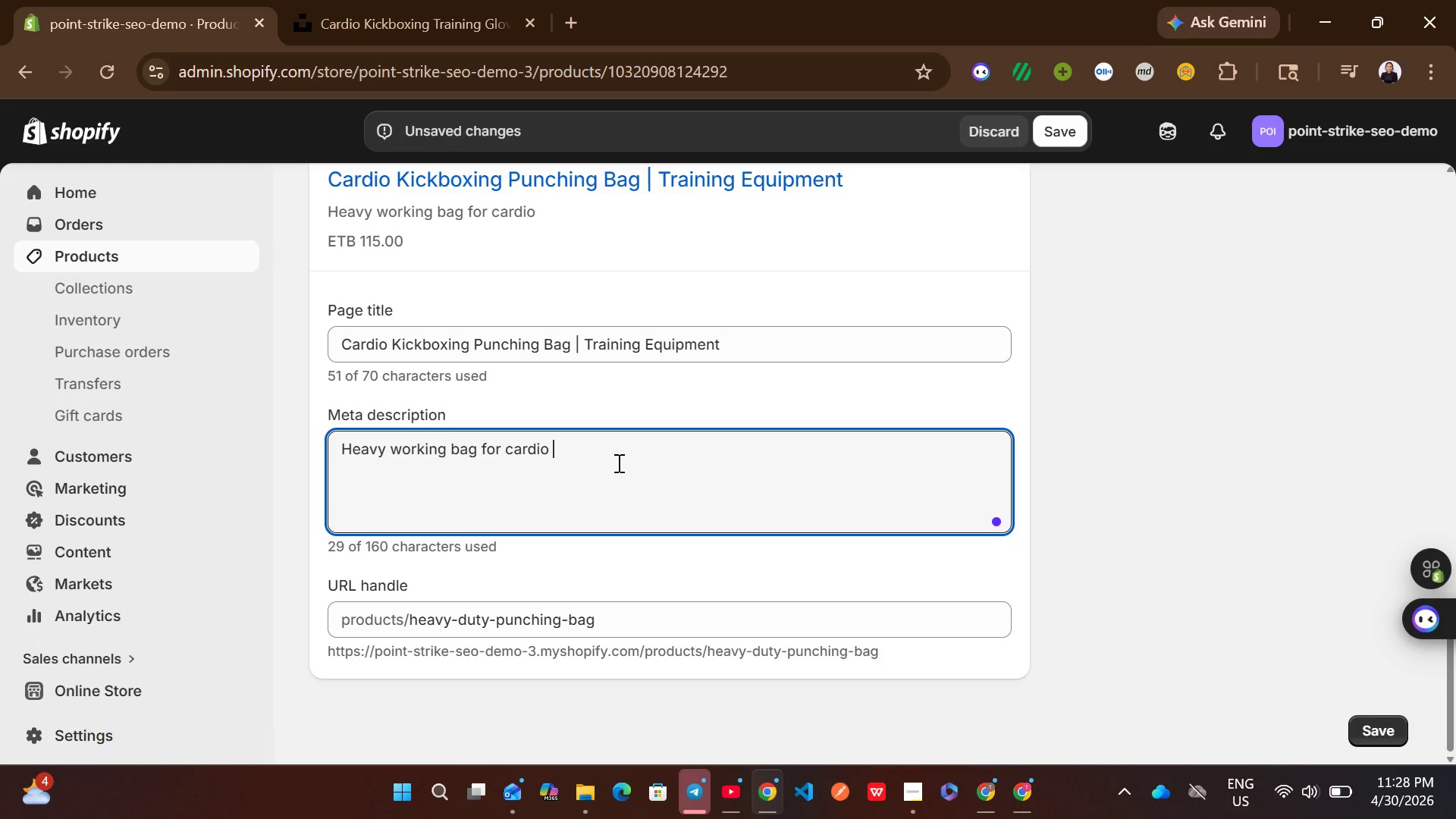 
type(kickboxing and )
 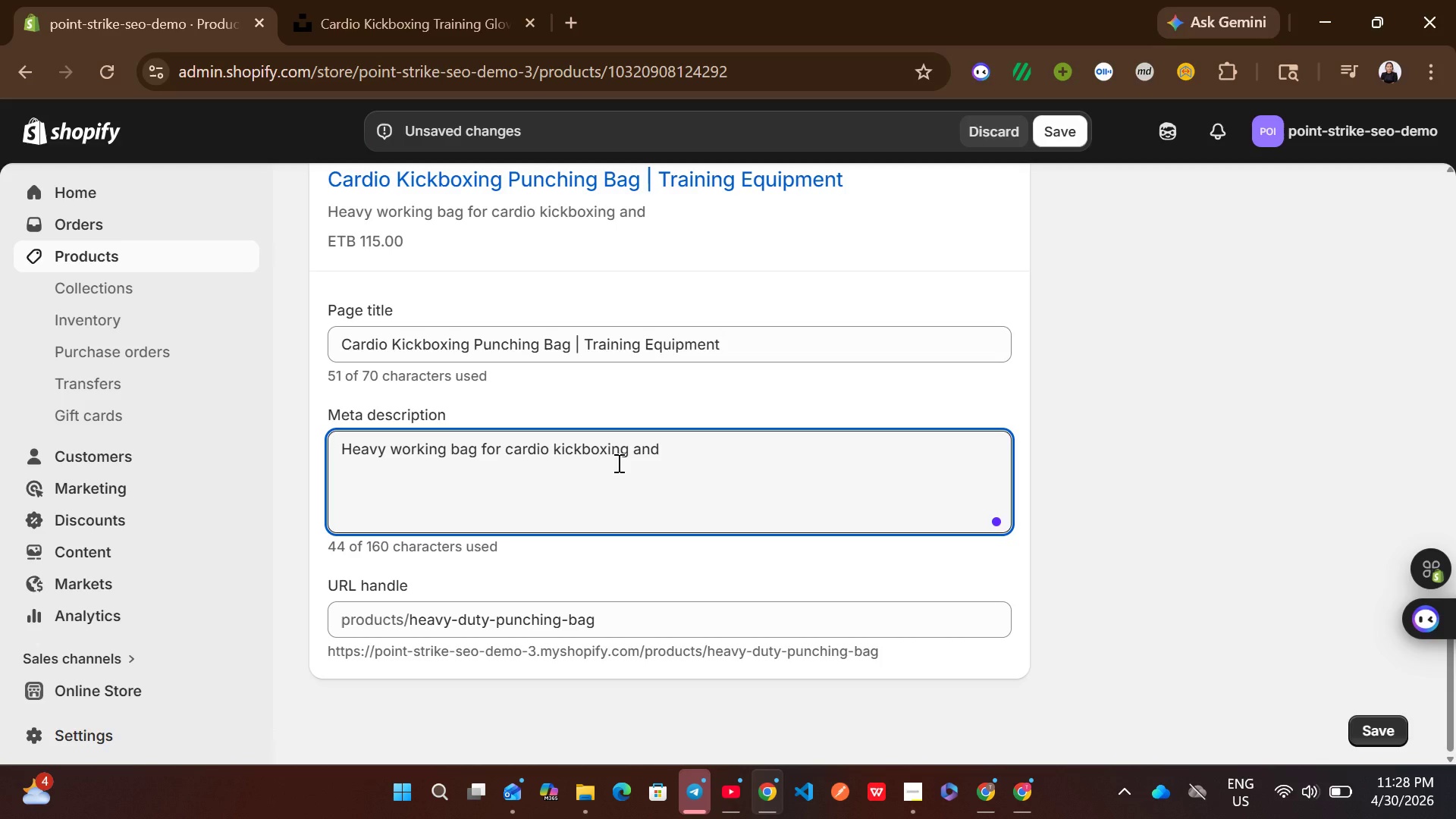 
type(rhythmic combat )
key(Backspace)
type(. ideal for strength.)
 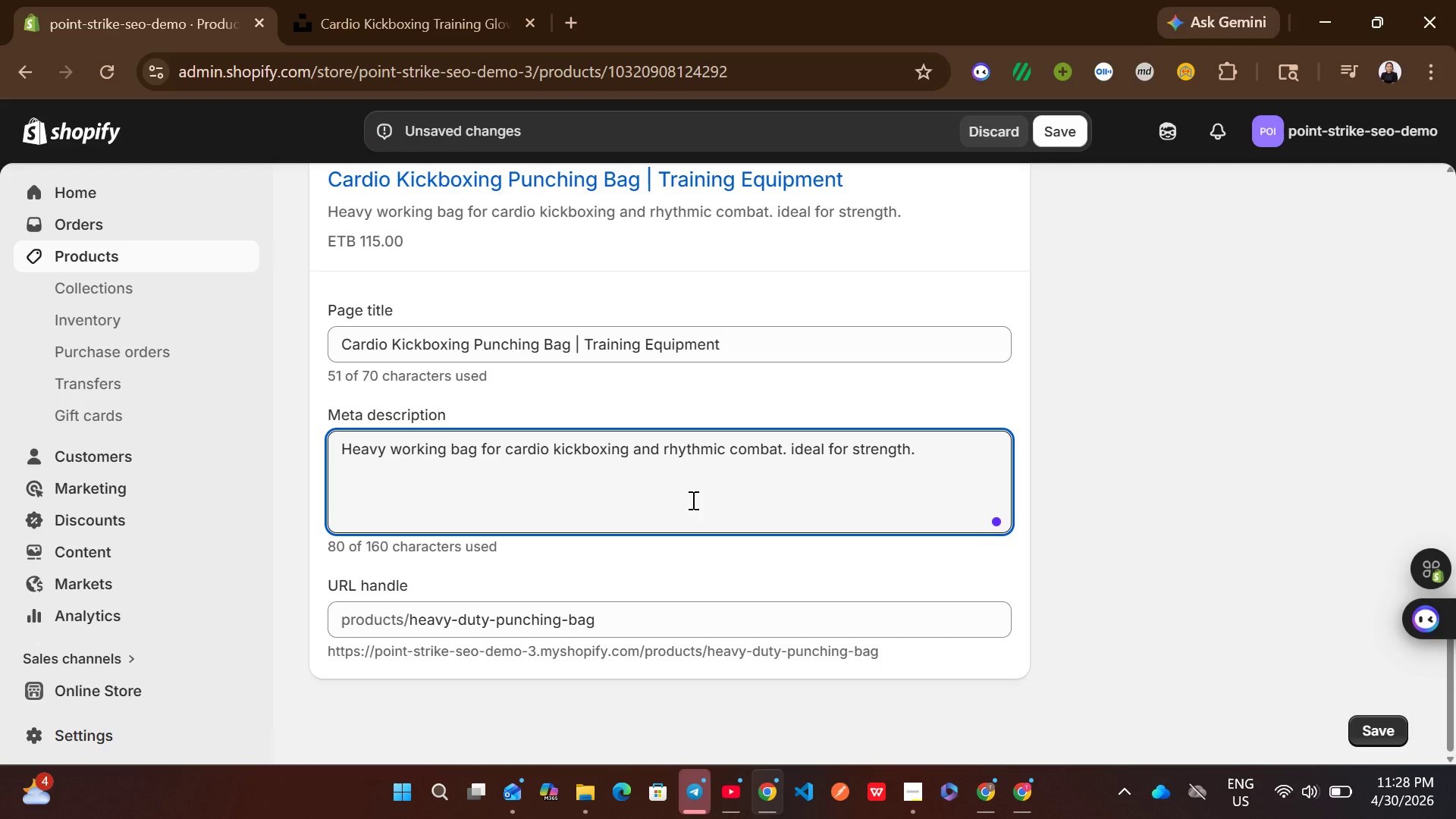 
wait(8.73)
 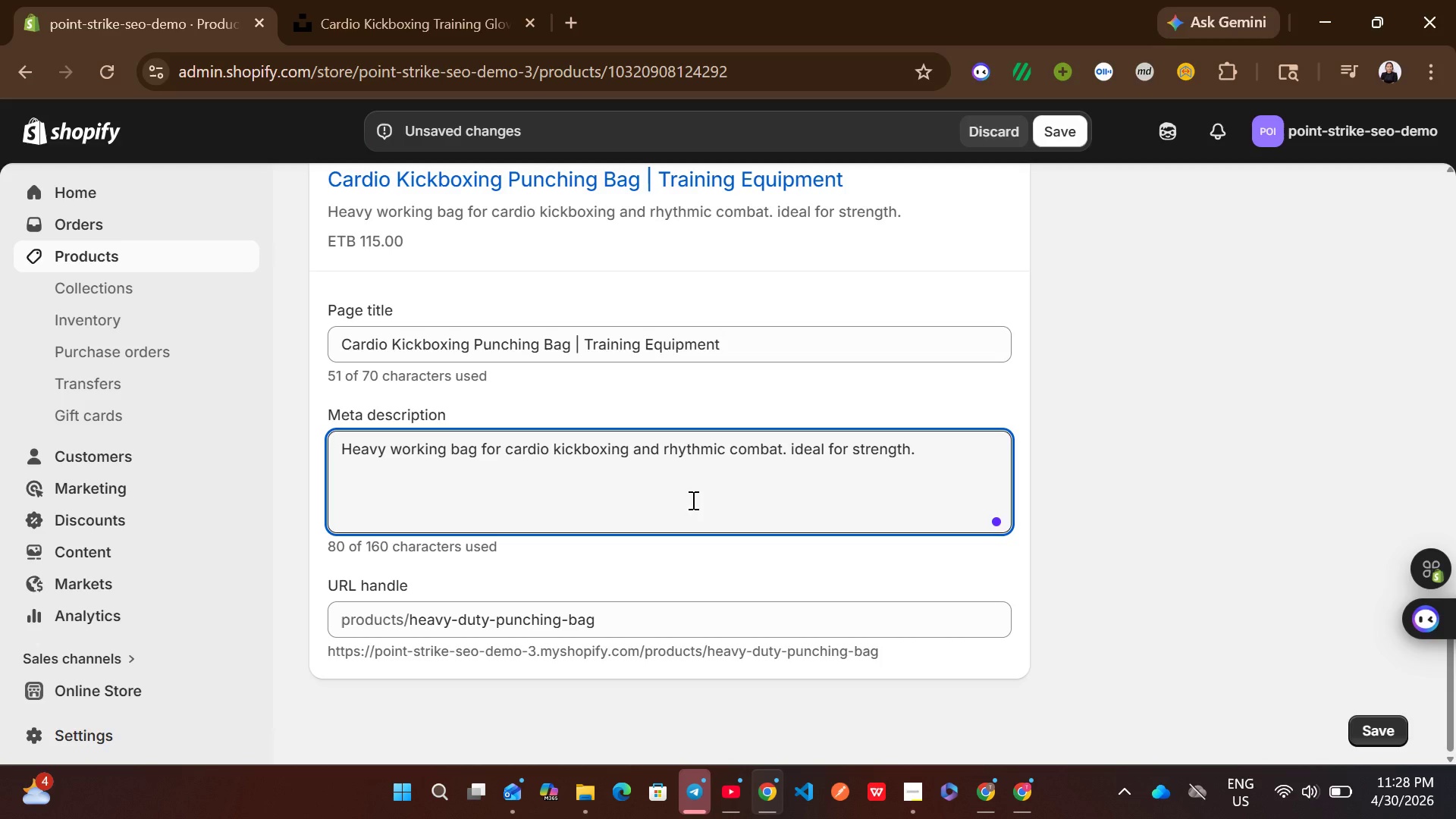 
left_click([1059, 126])
 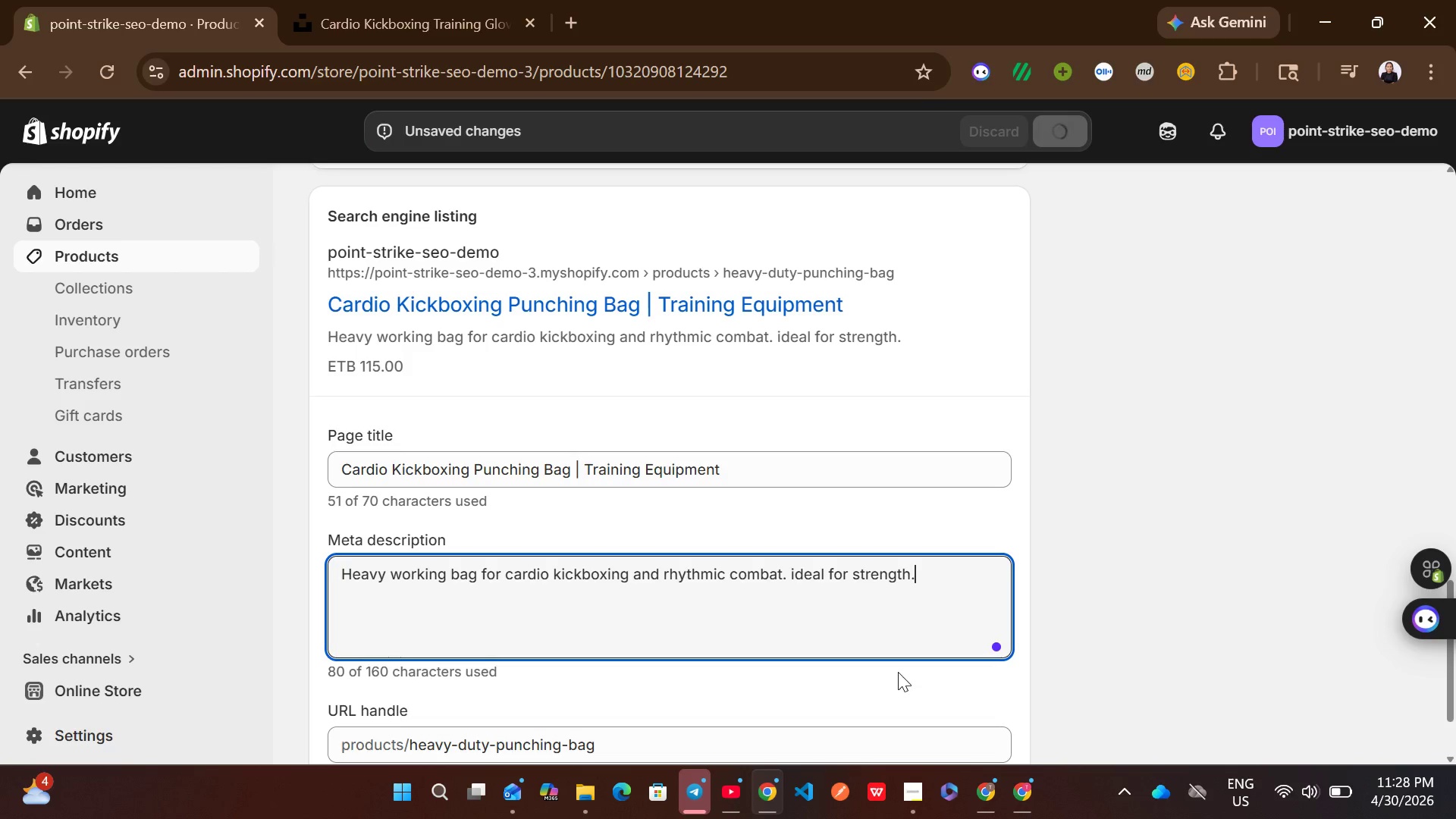 
left_click([913, 794])
 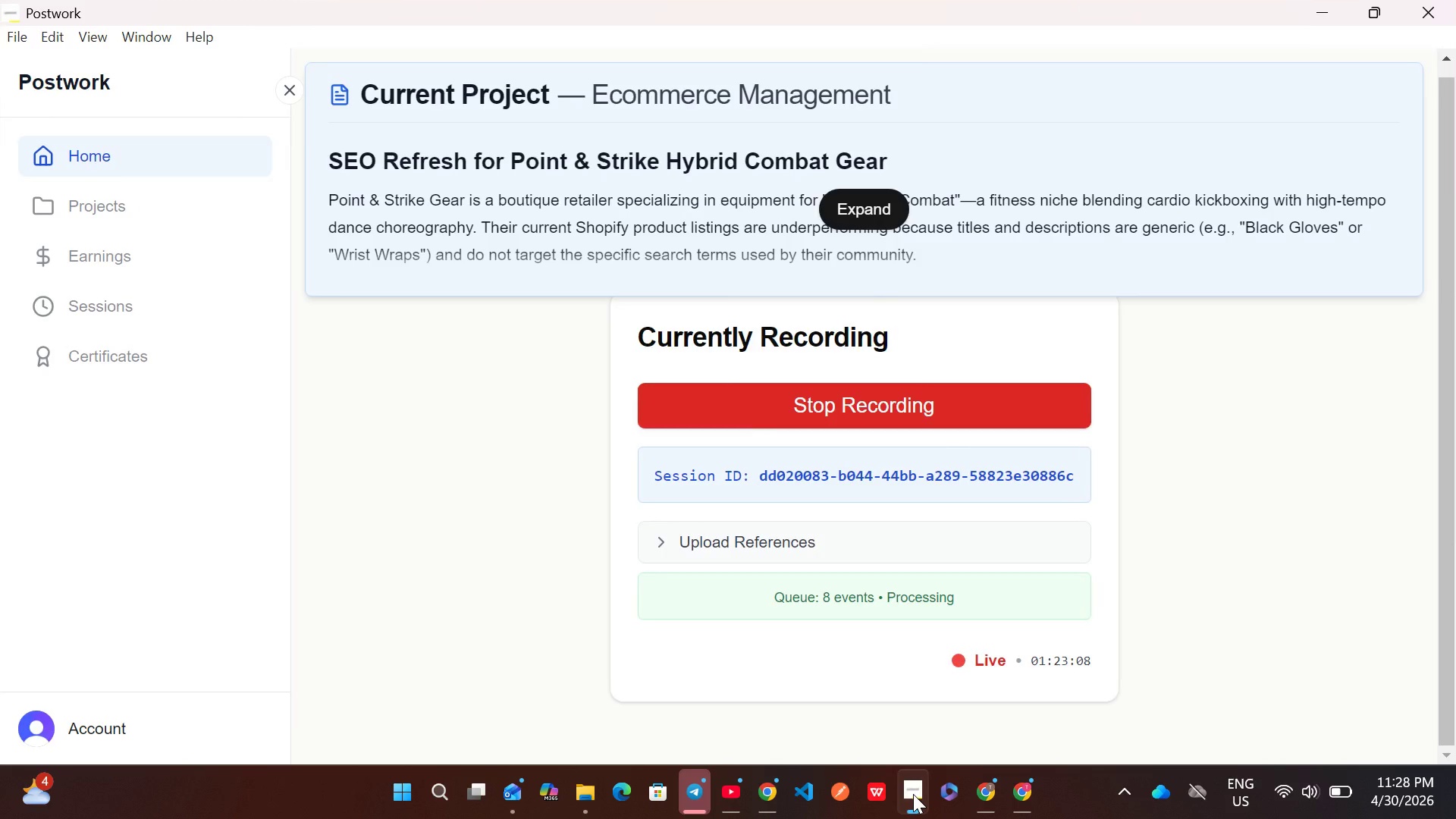 
left_click([913, 794])
 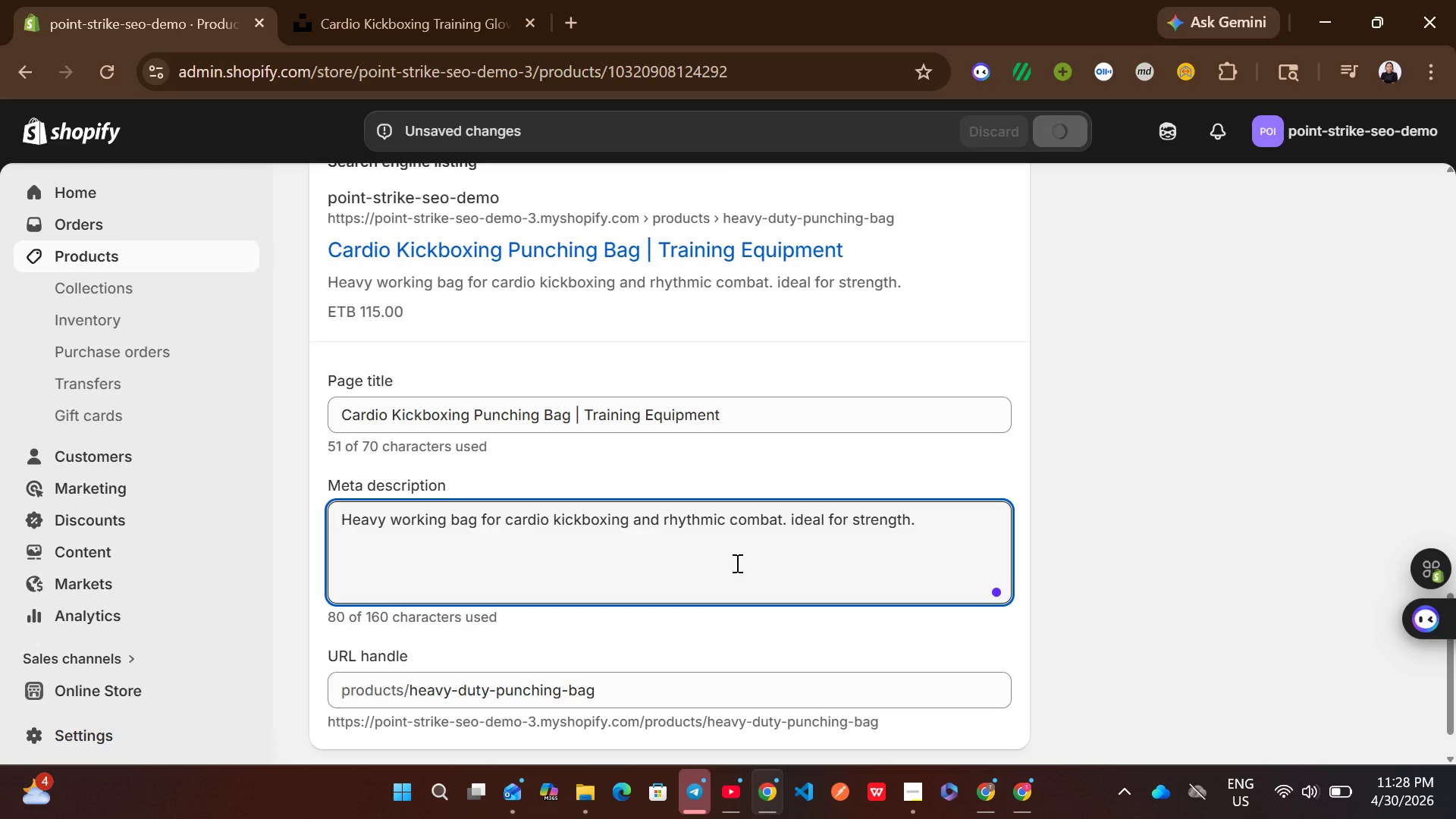 
wait(13.44)
 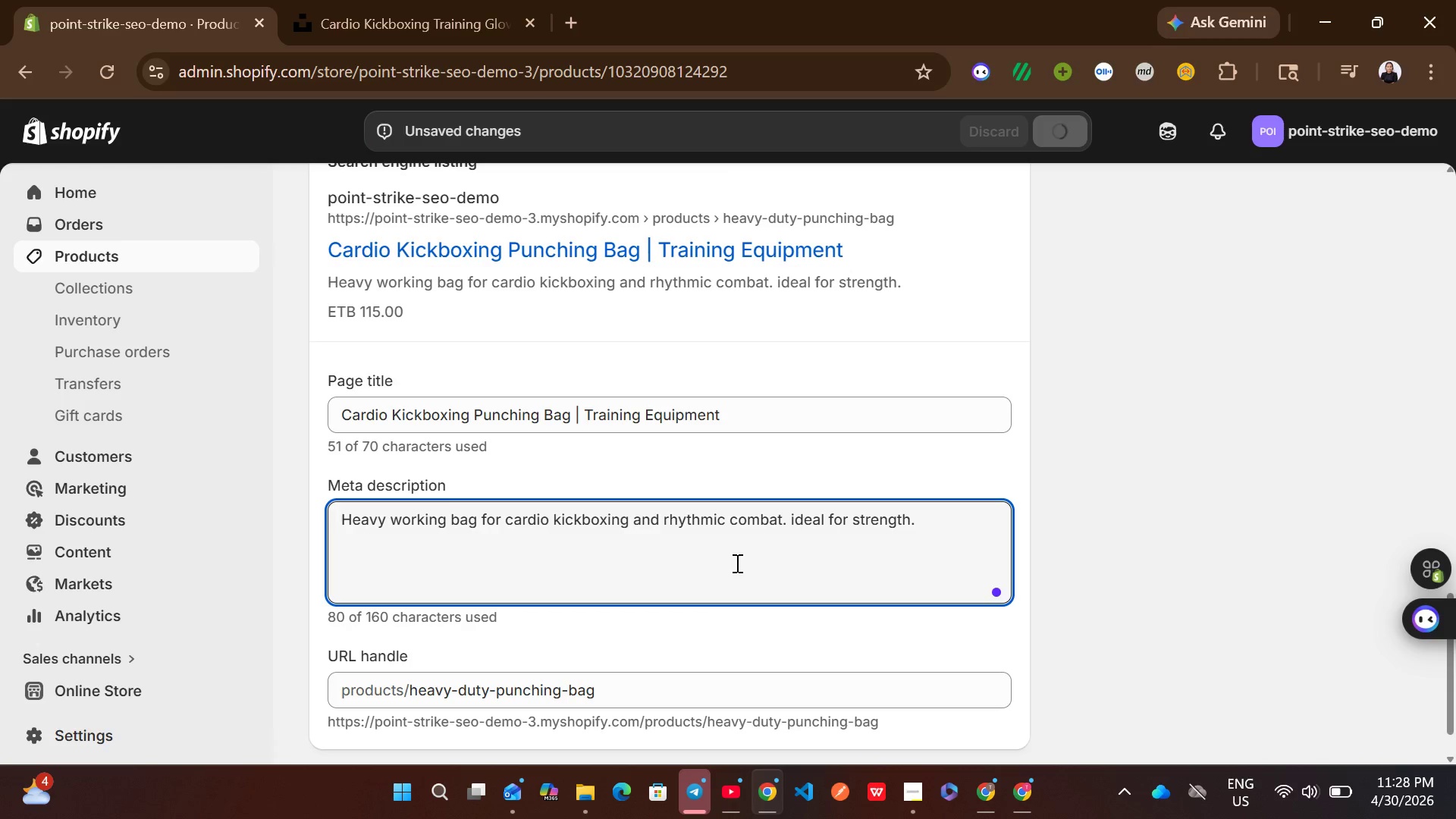 
left_click([184, 265])
 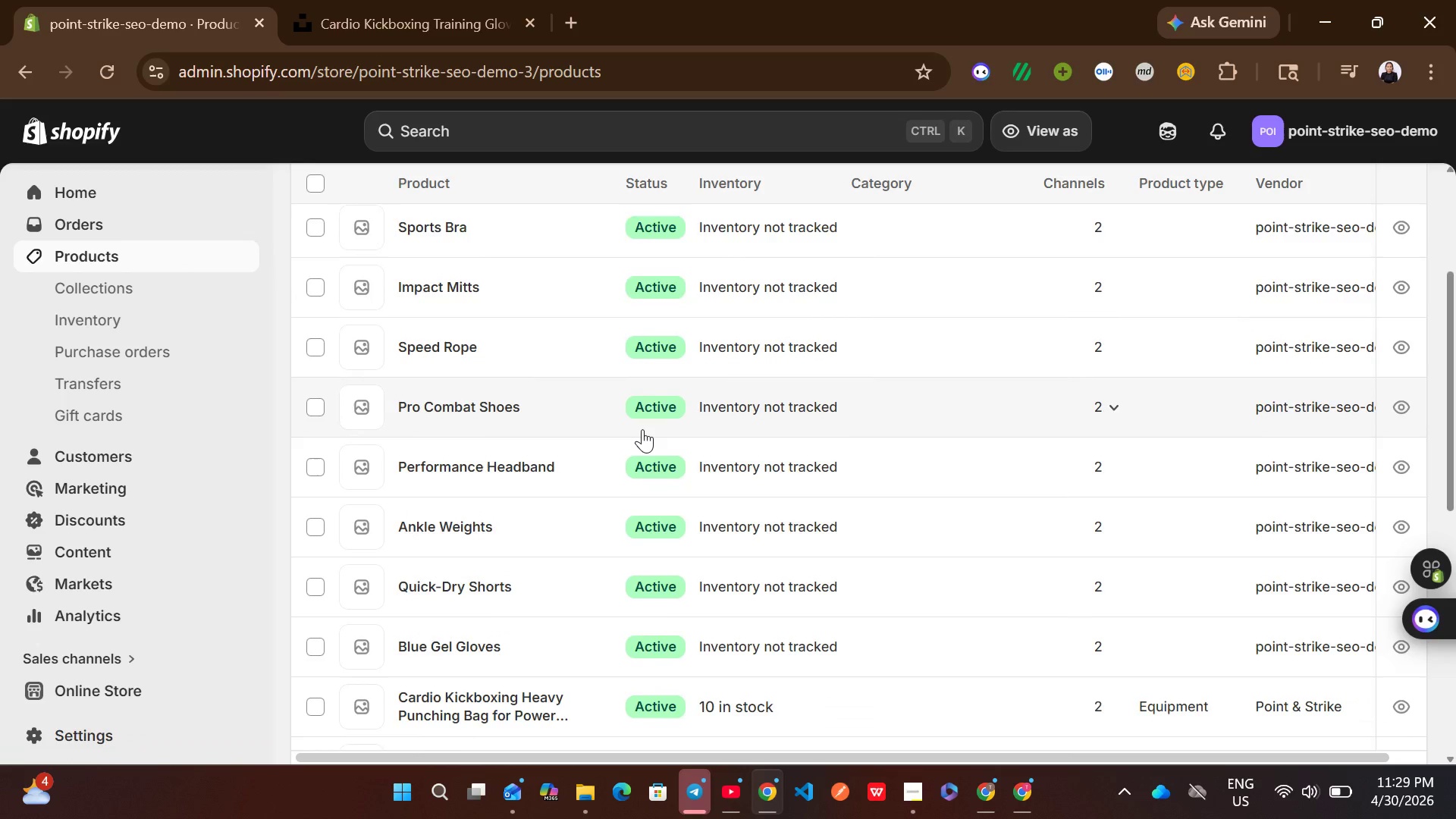 
wait(5.55)
 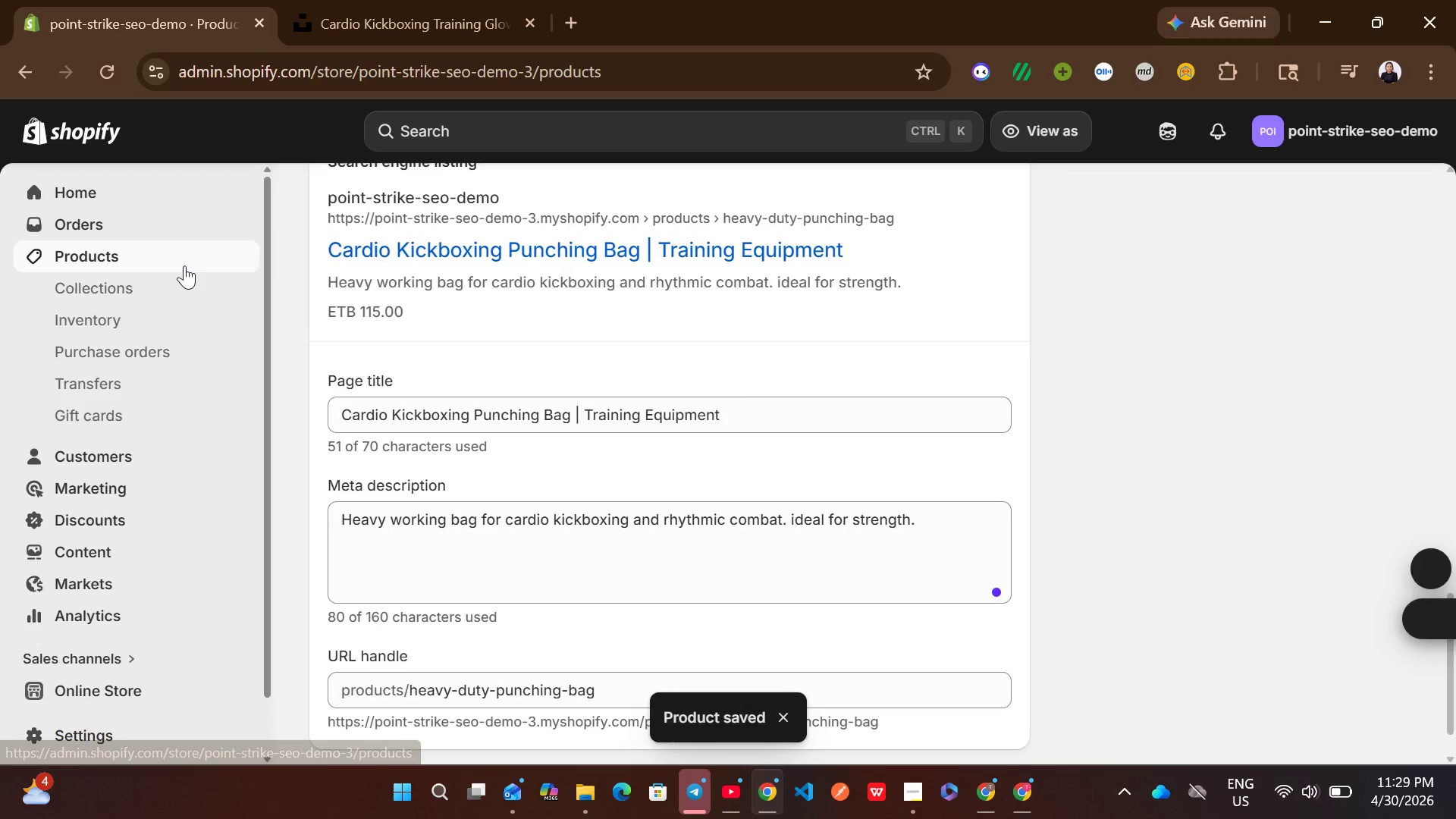 
left_click([891, 620])
 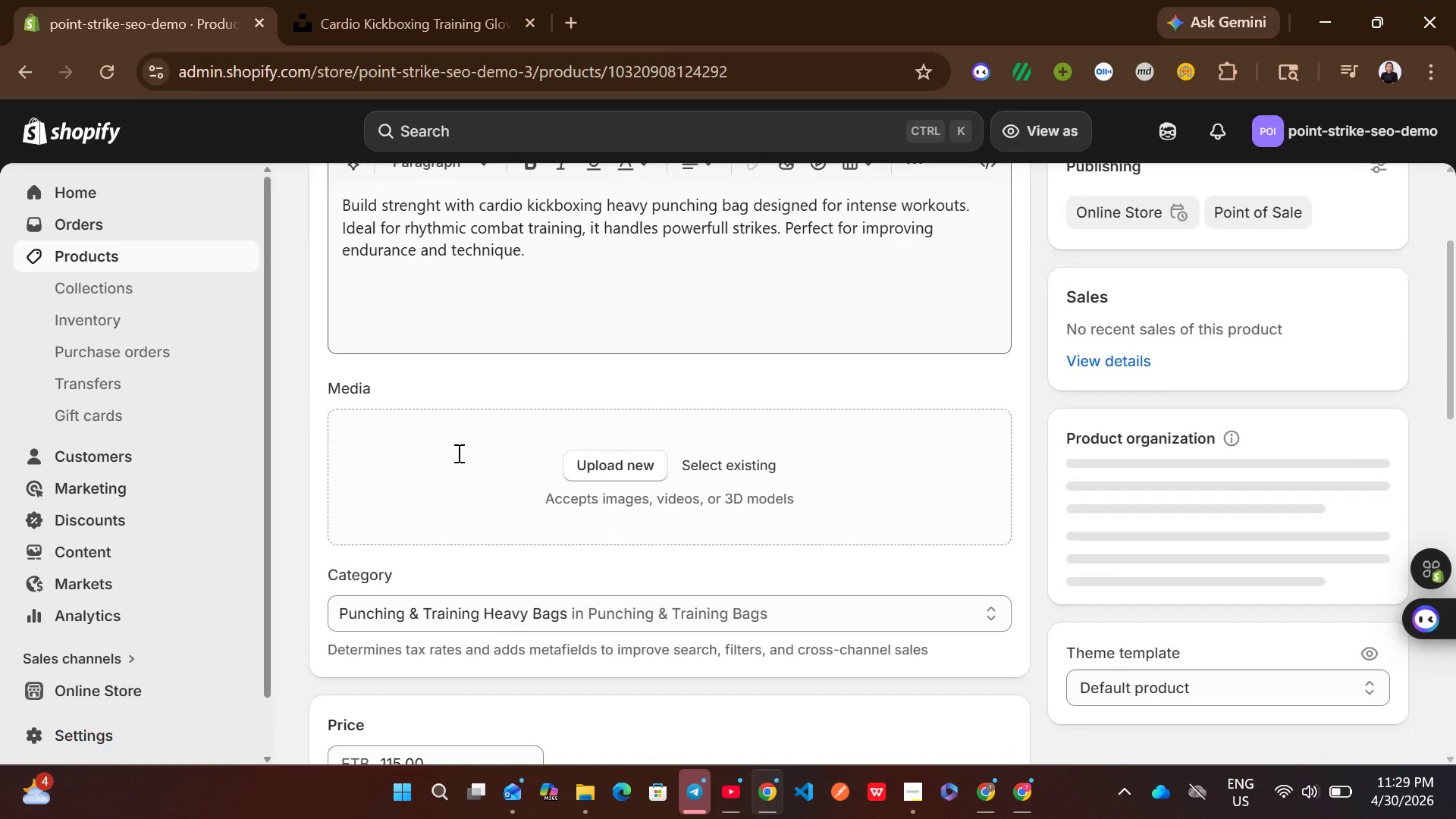 
wait(6.92)
 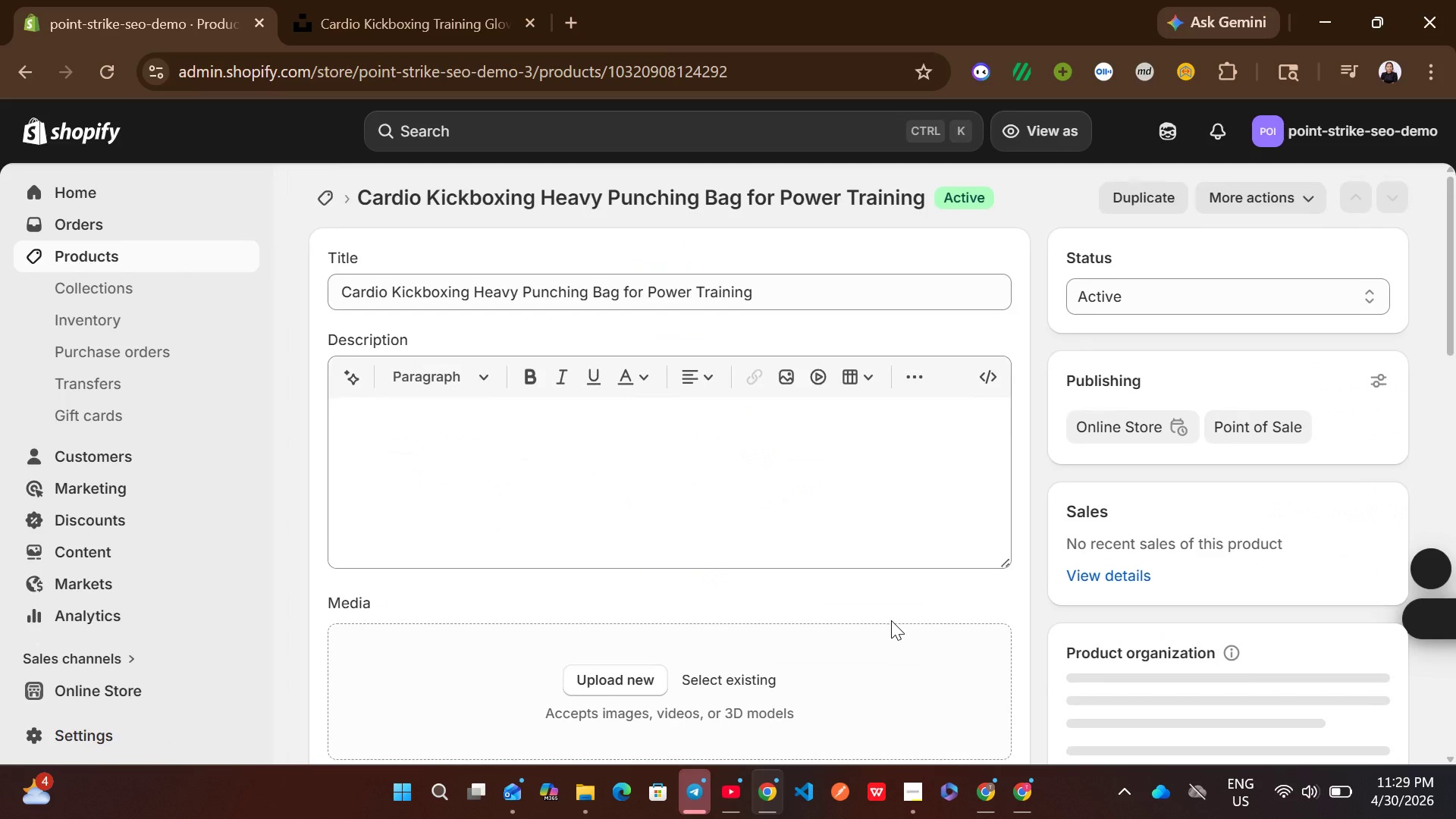 
left_click([231, 260])
 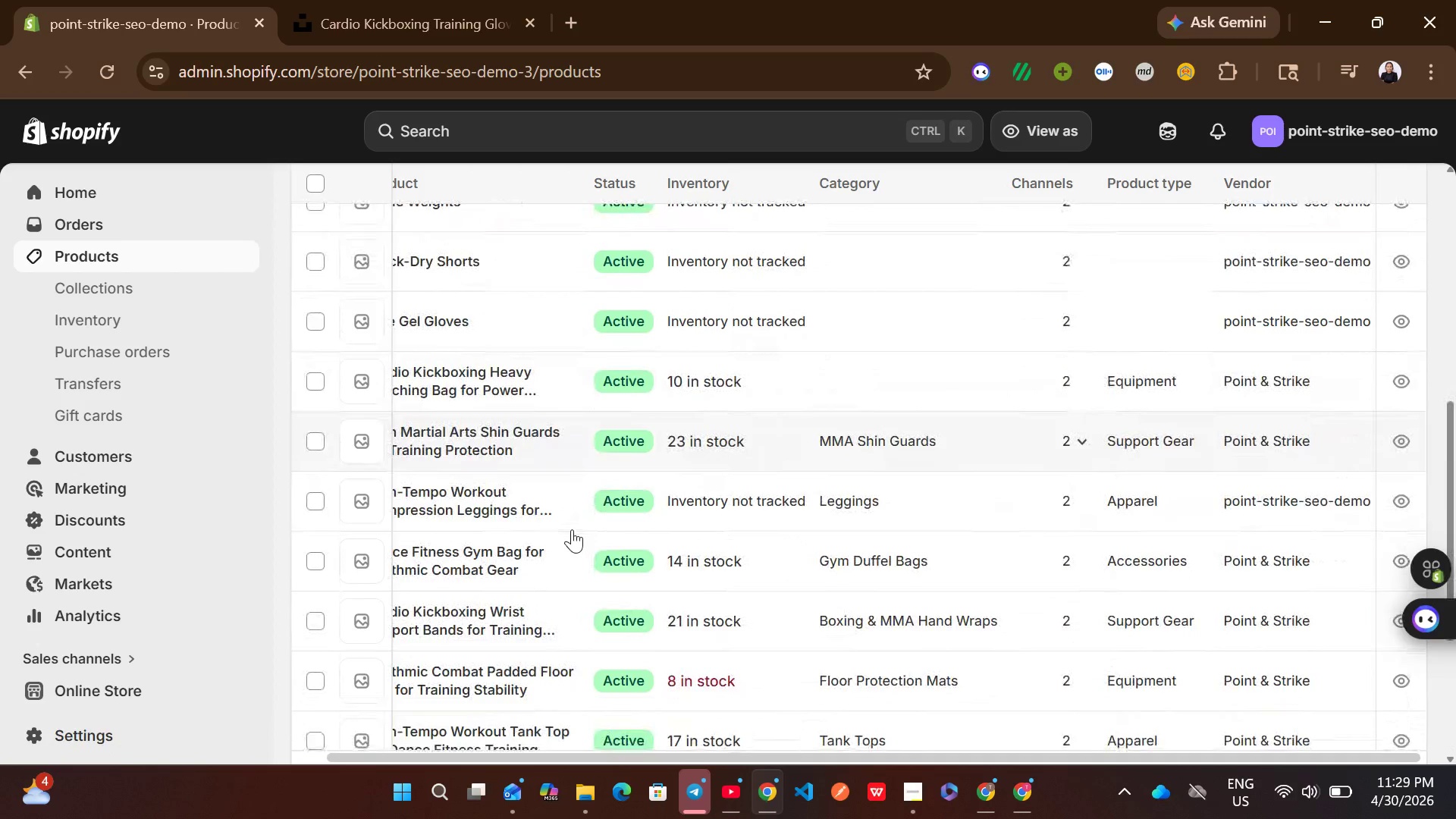 
wait(10.05)
 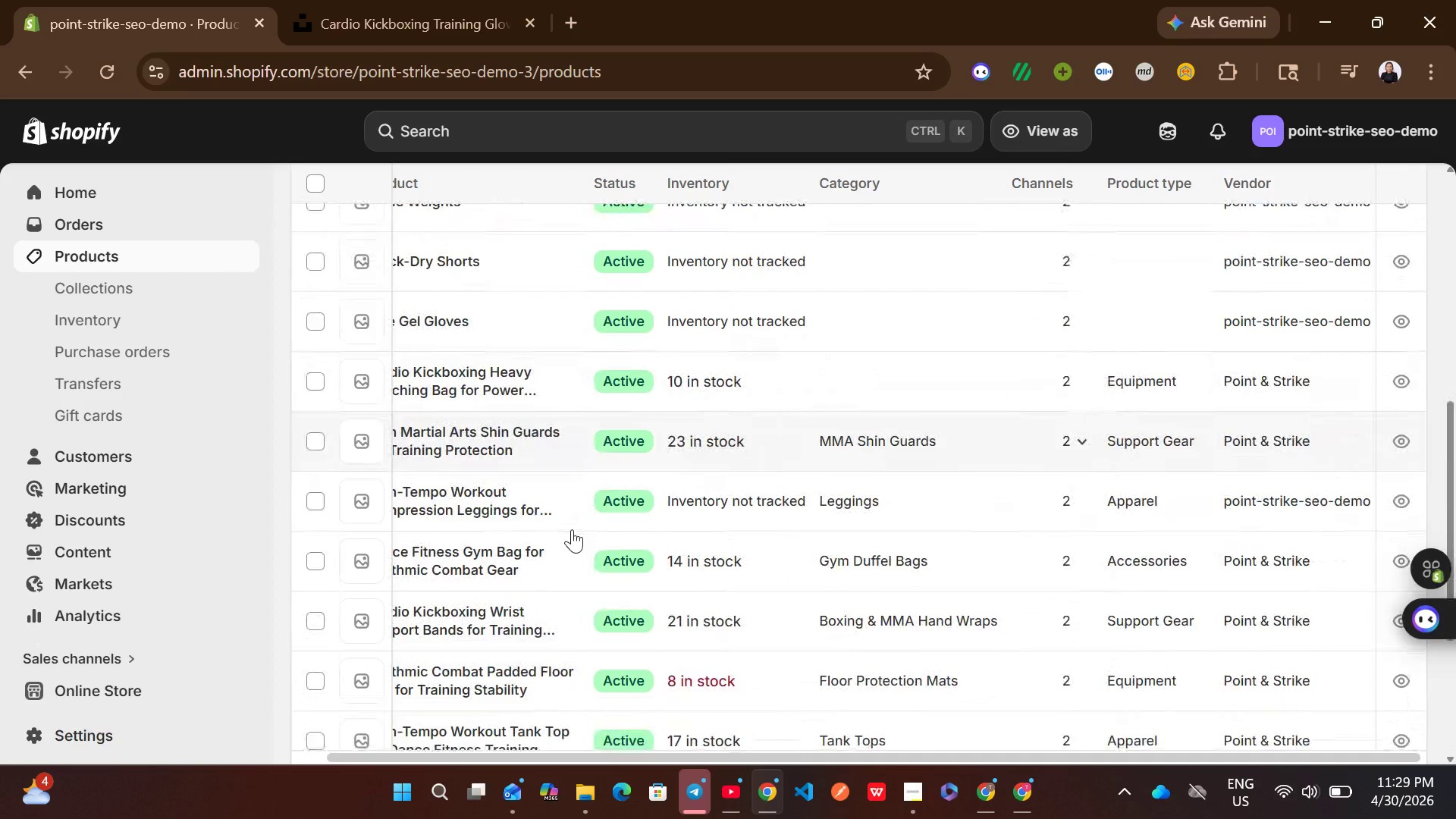 
left_click([859, 667])
 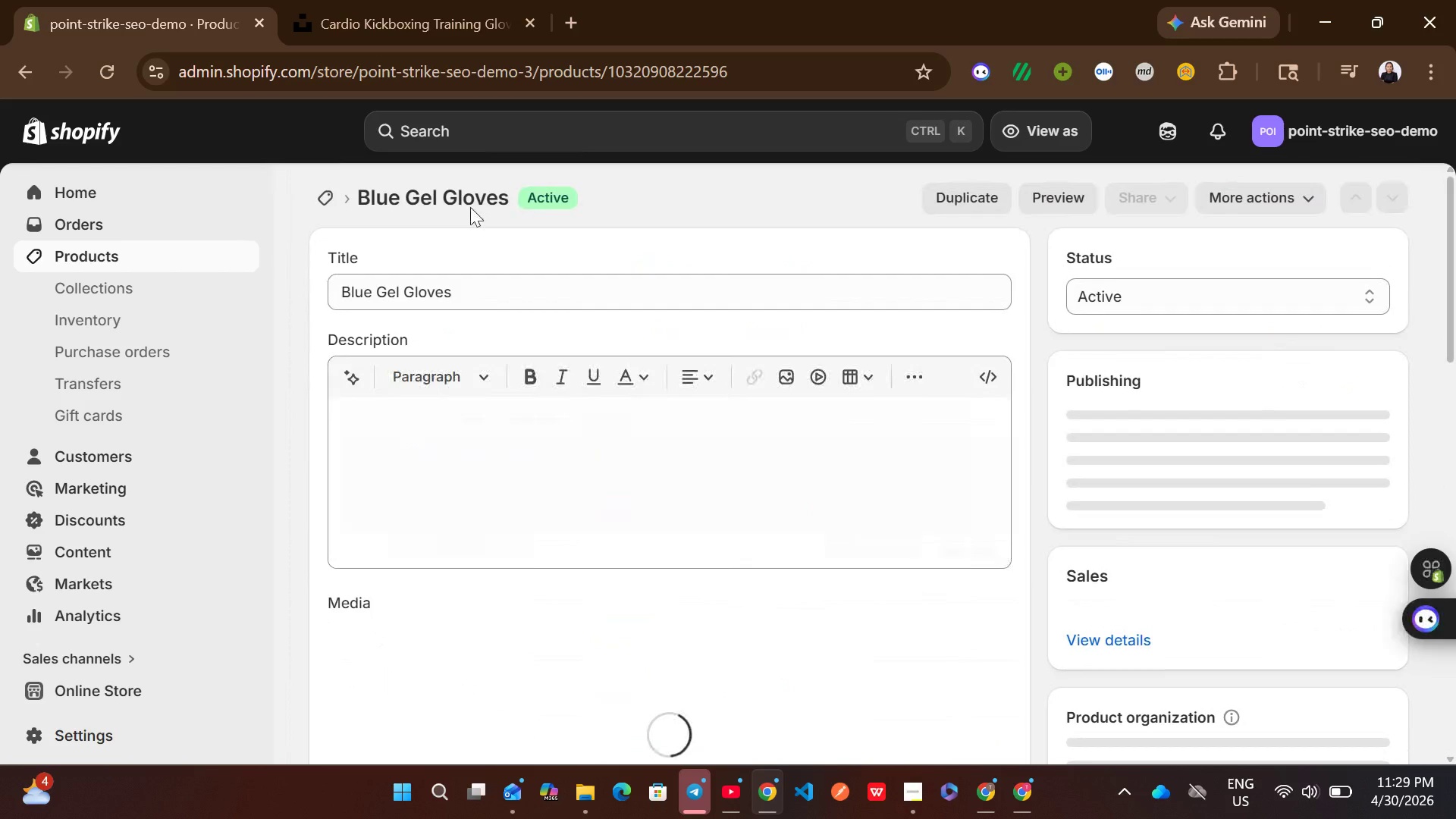 
left_click([510, 313])
 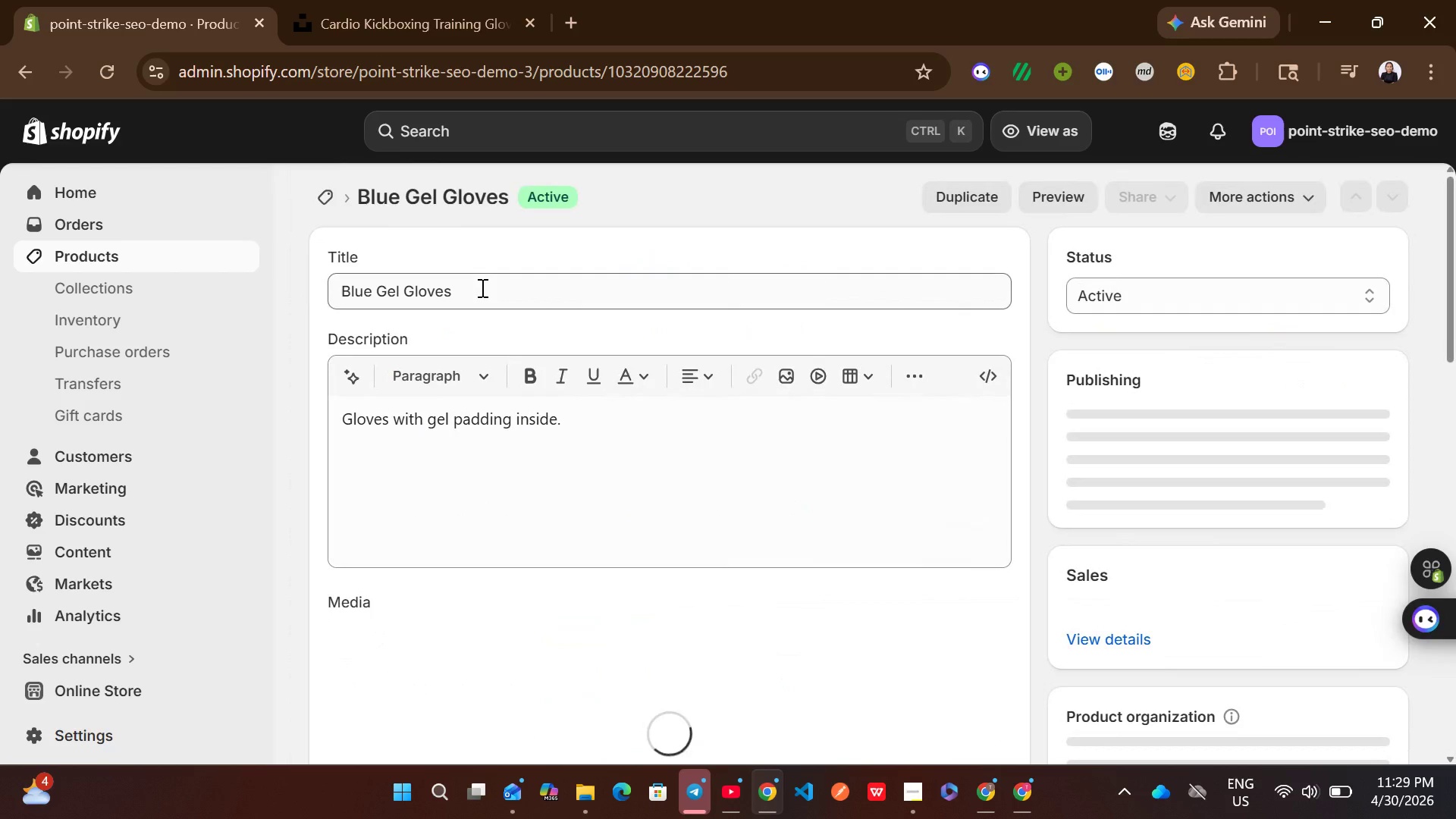 
left_click([481, 287])
 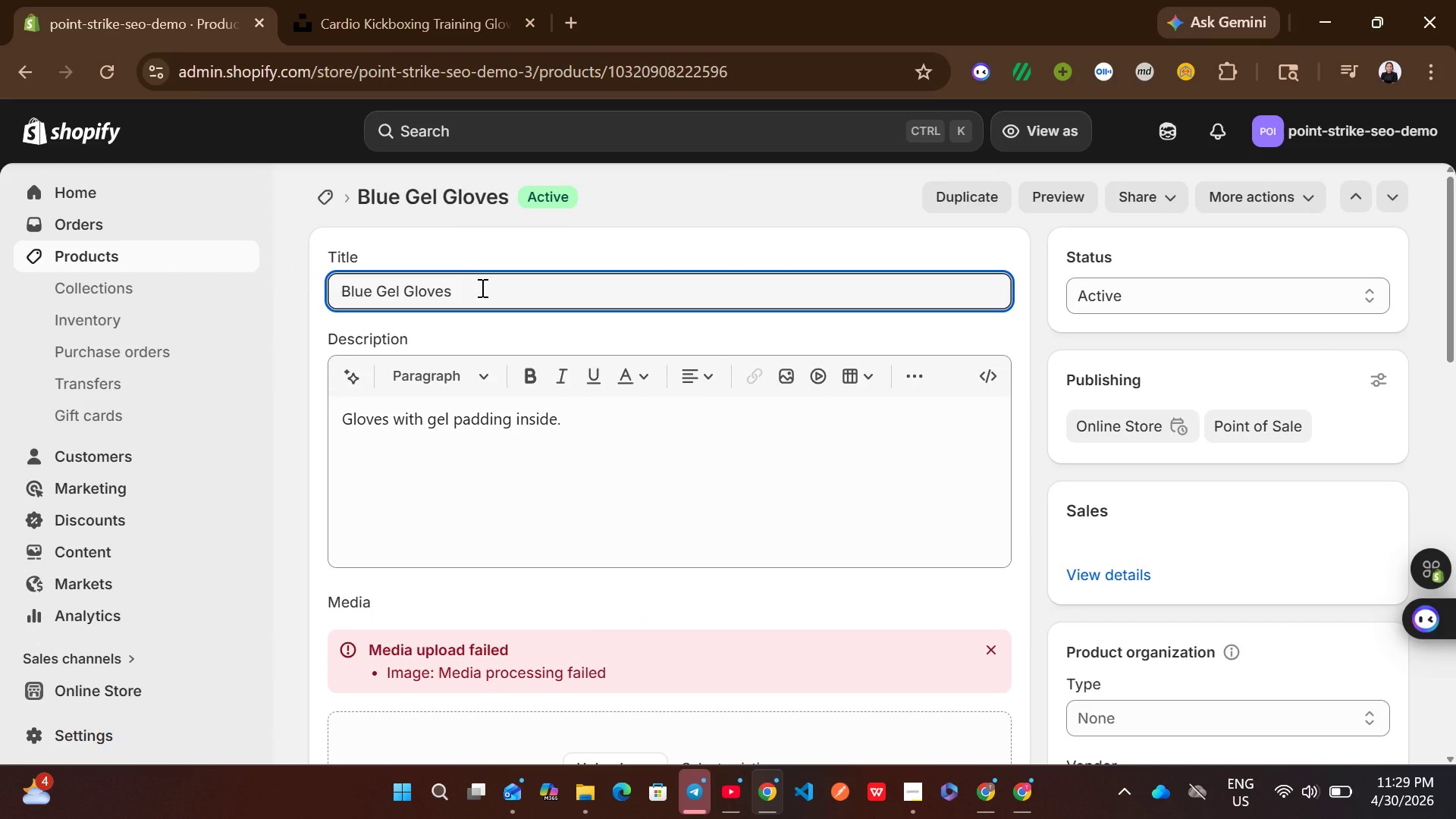 
wait(6.91)
 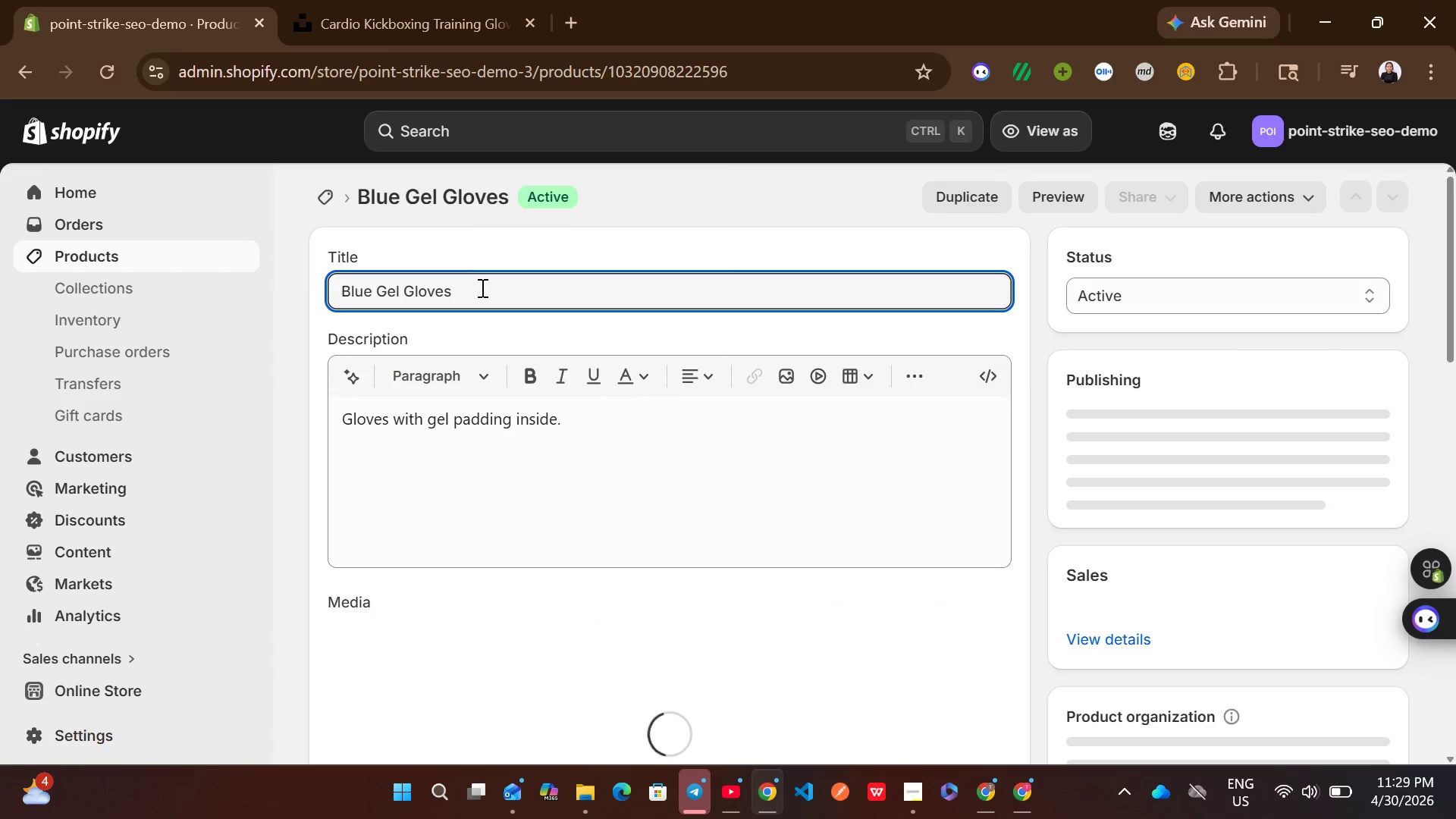 
left_click_drag(start_coordinate=[481, 287], to_coordinate=[324, 287])
 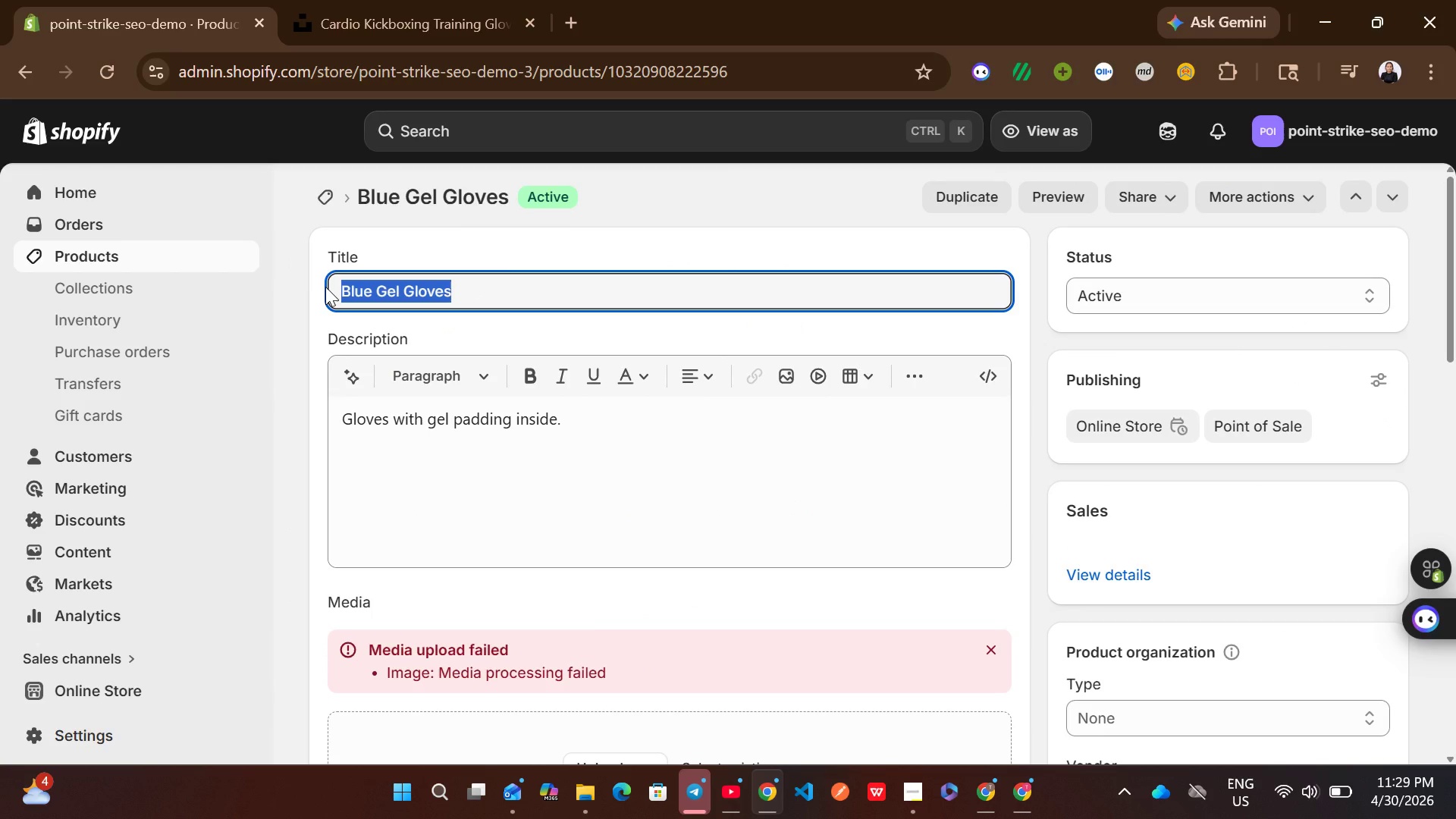 
key(Control+A)
 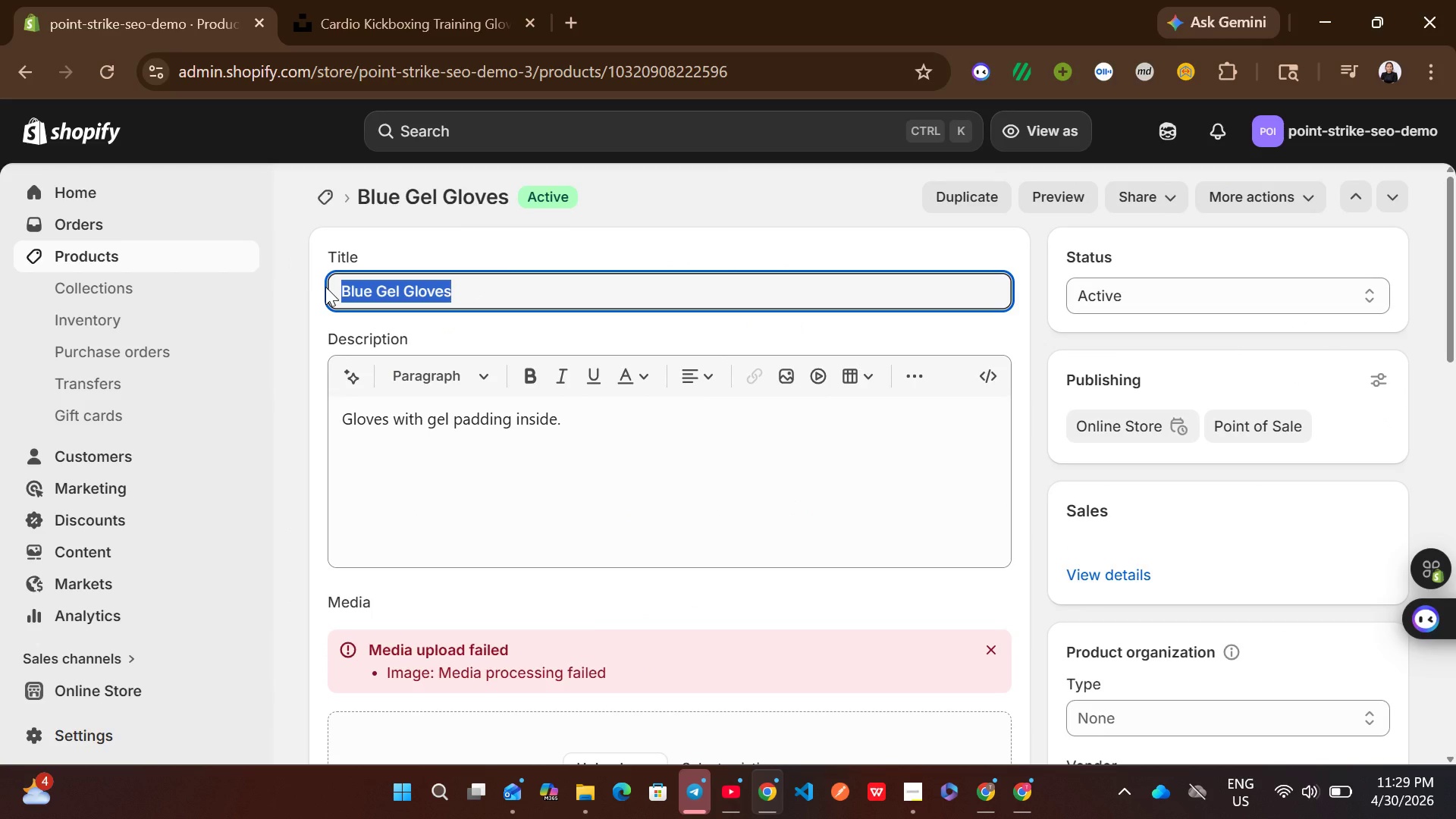 
key(Backspace)
 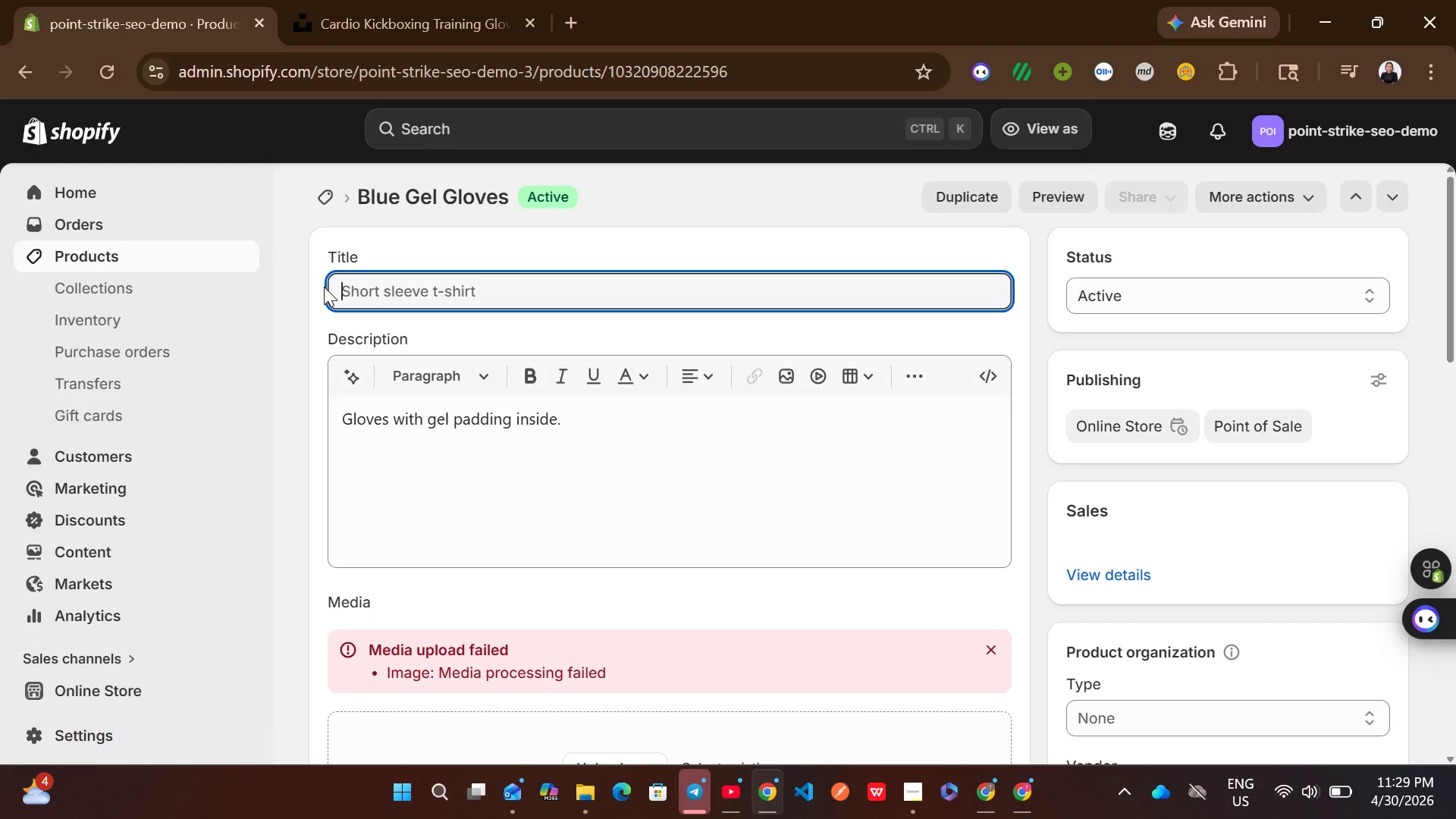 
key(Control+R)
 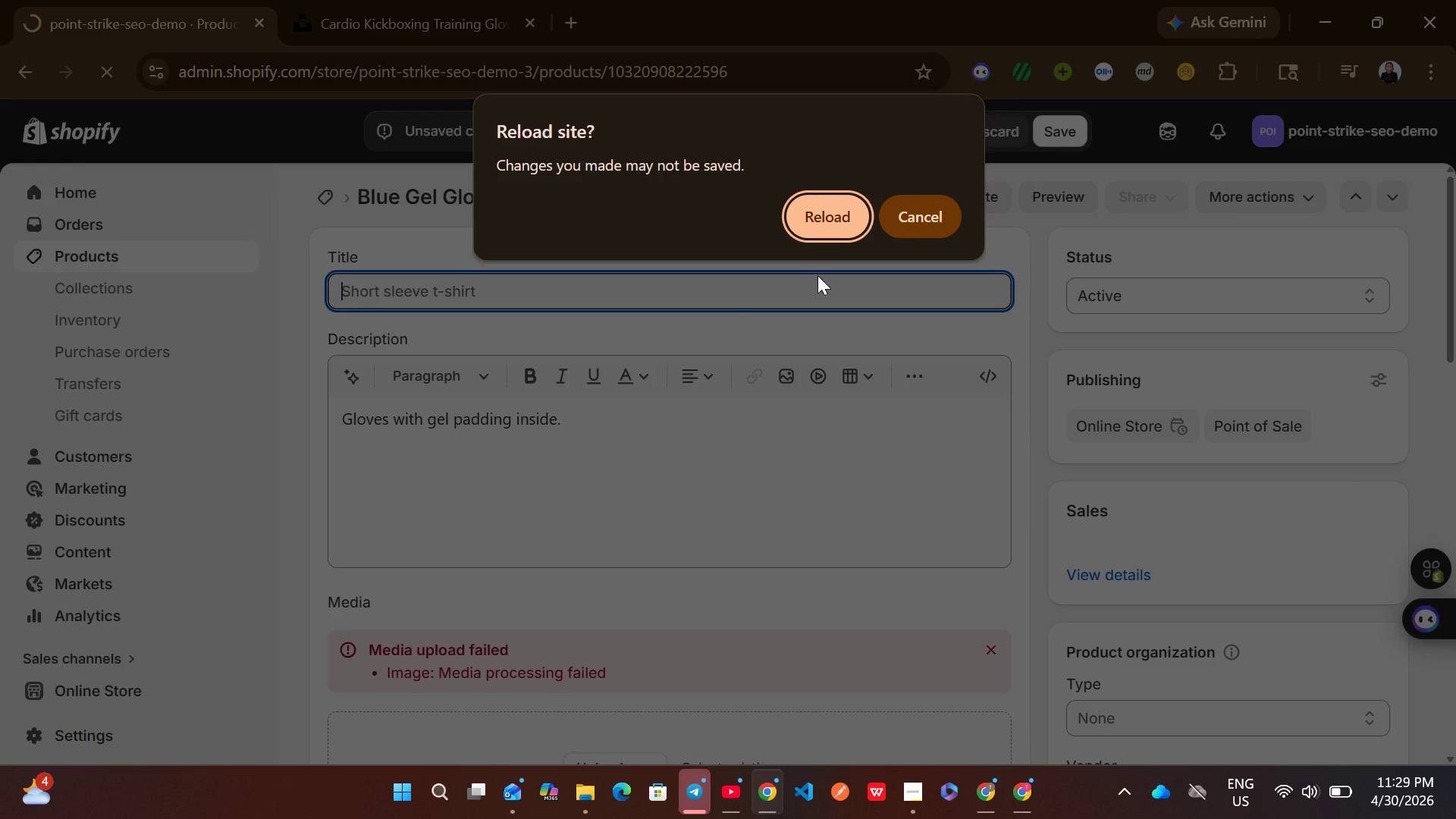 
left_click([913, 215])
 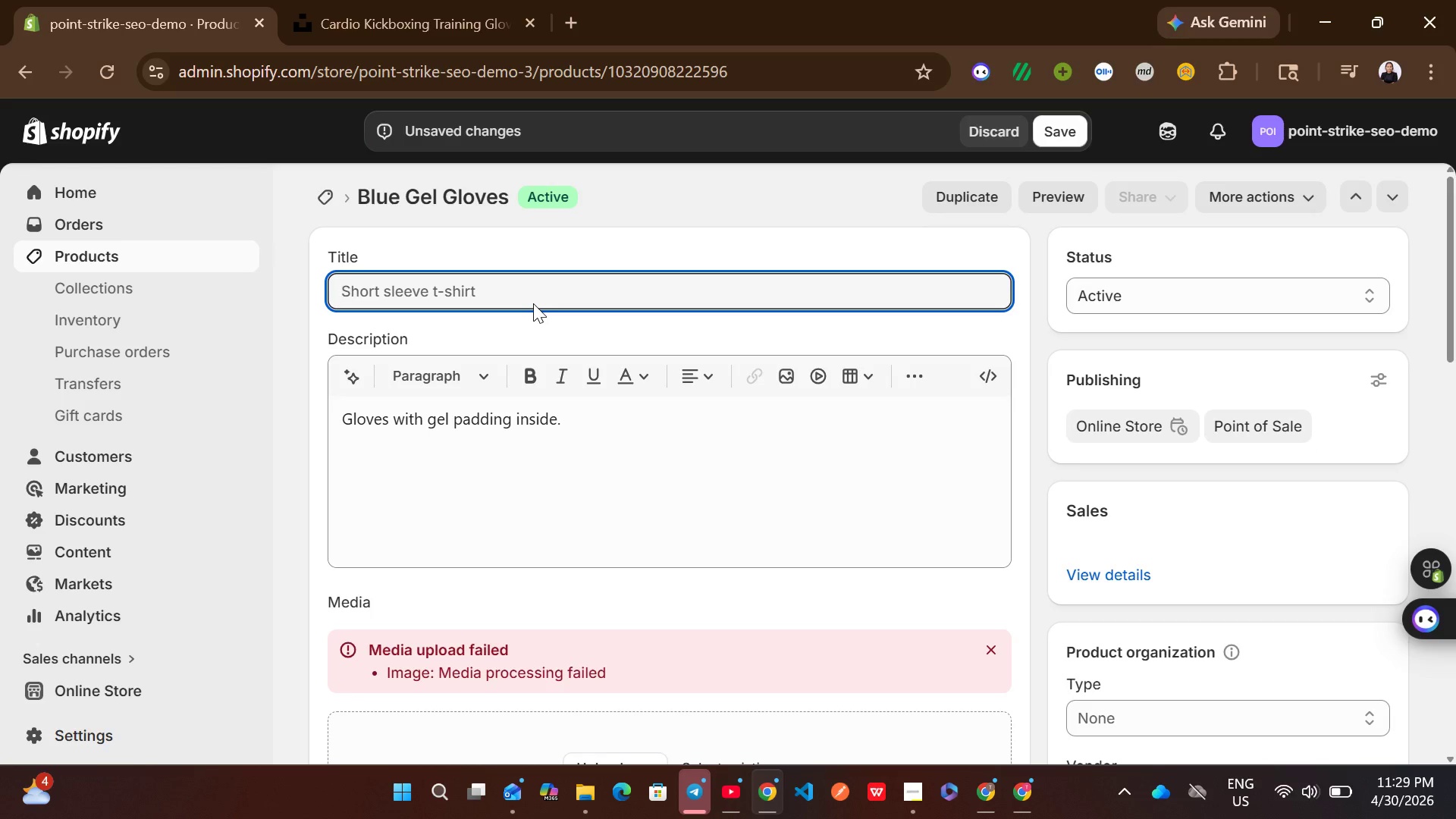 
type(Rhythmoic )
key(Backspace)
key(Backspace)
key(Backspace)
key(Backspace)
type(ic )
 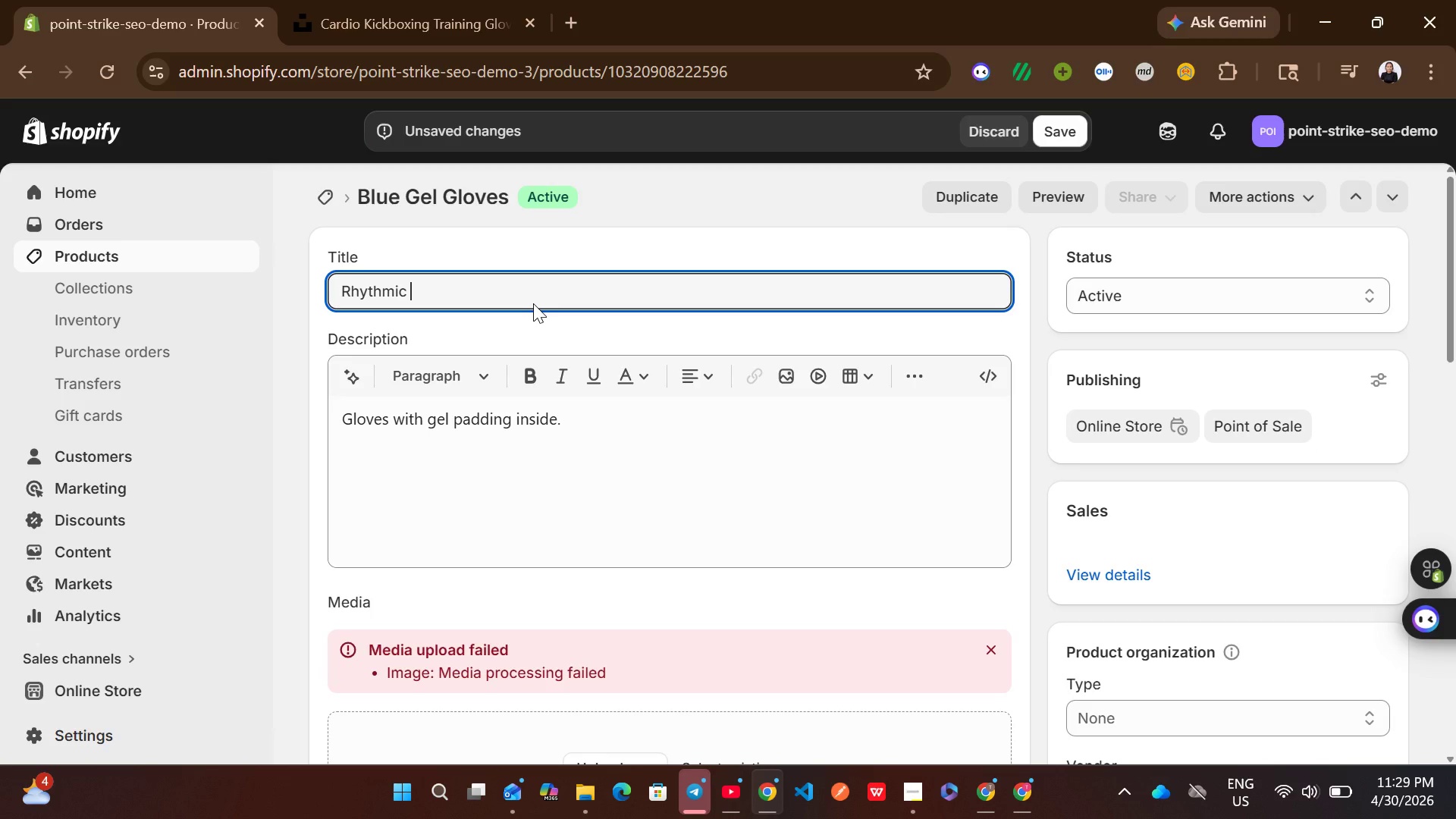 
type(Combt)
key(Backspace)
type(at H)
key(Backspace)
type(Gel Boxing Glovs)
key(Backspace)
type(es fro )
key(Backspace)
key(Backspace)
key(Backspace)
type(or Comfort Training)
 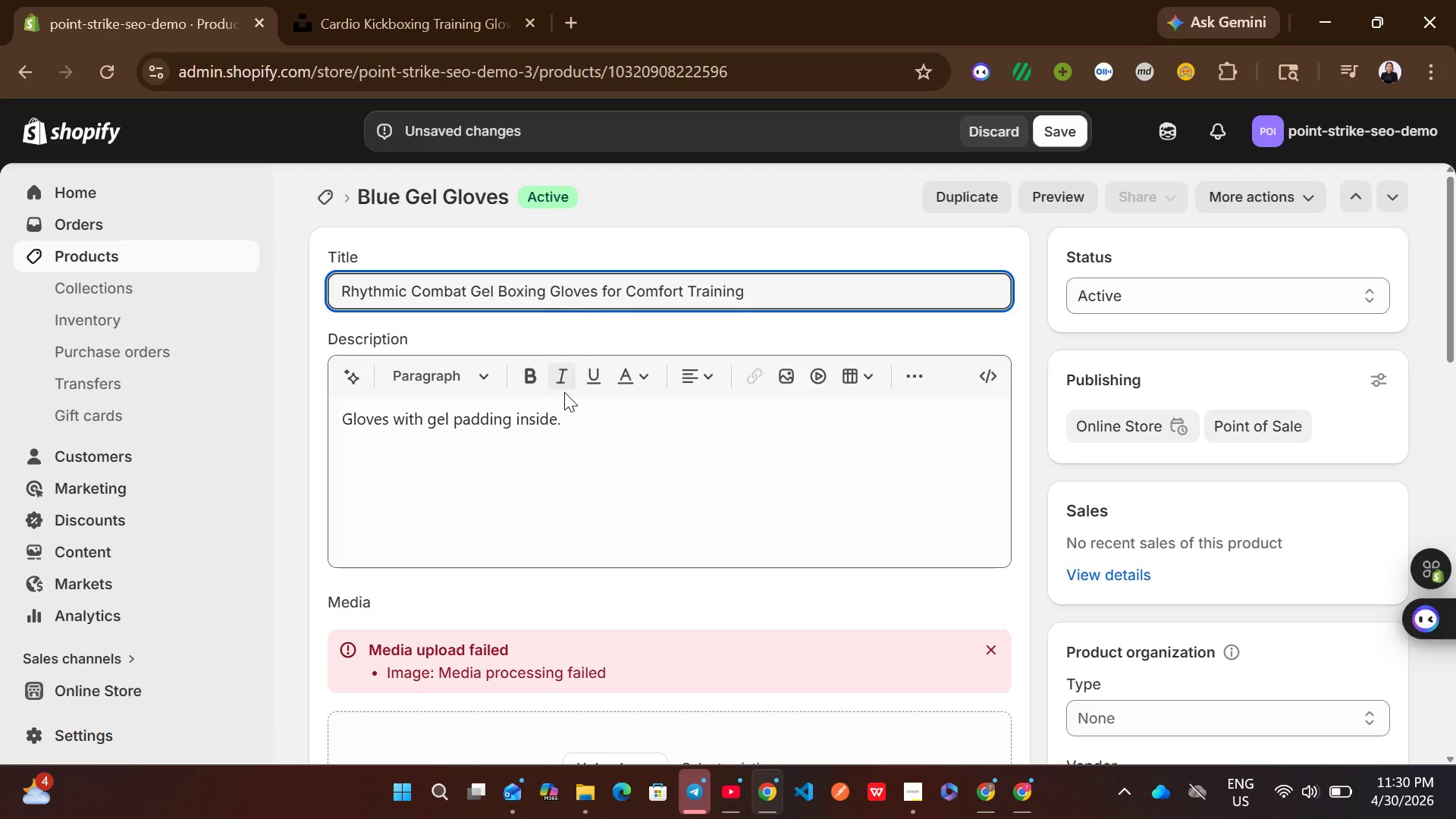 
left_click([619, 482])
 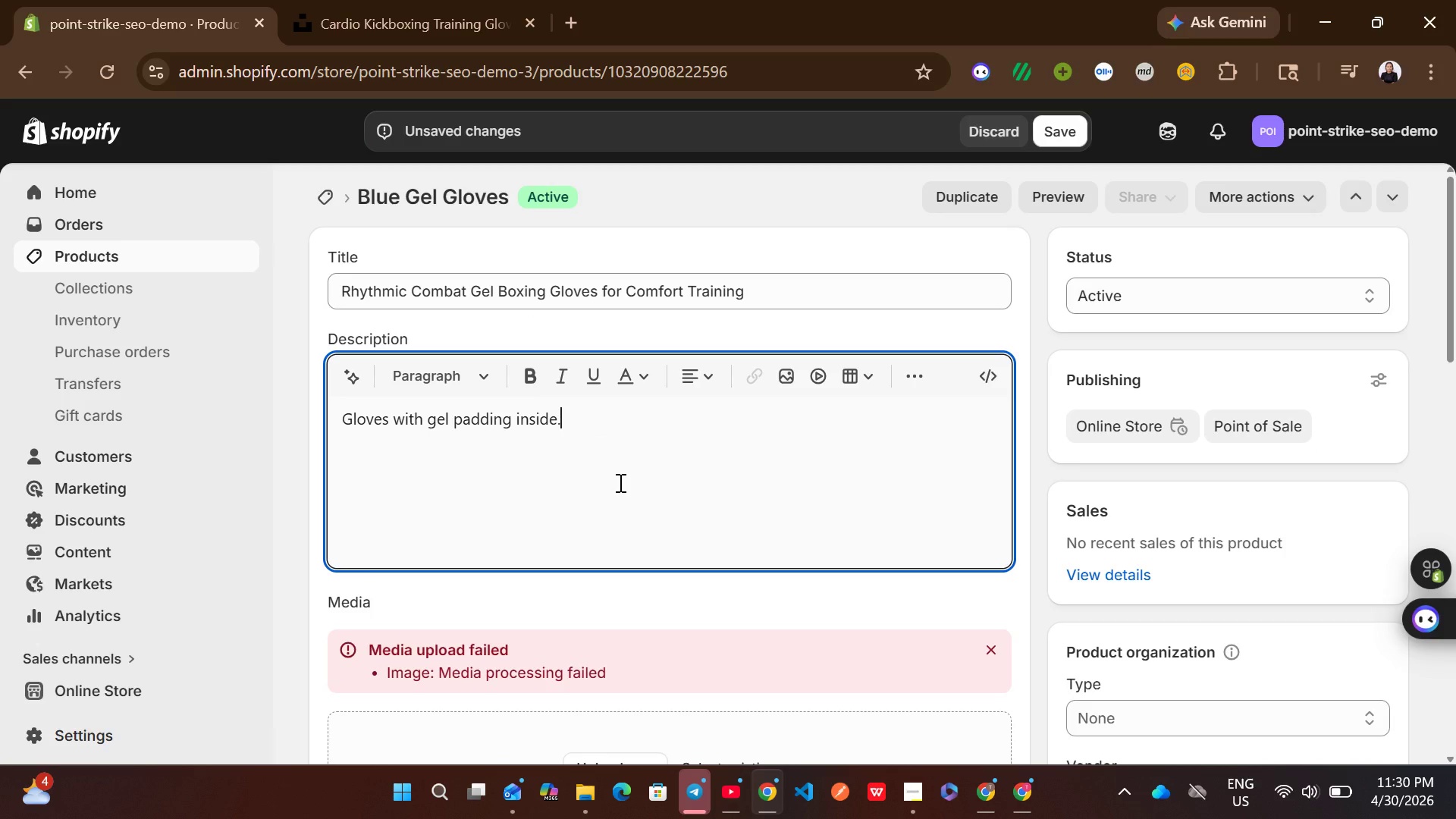 
key(Control+A)
 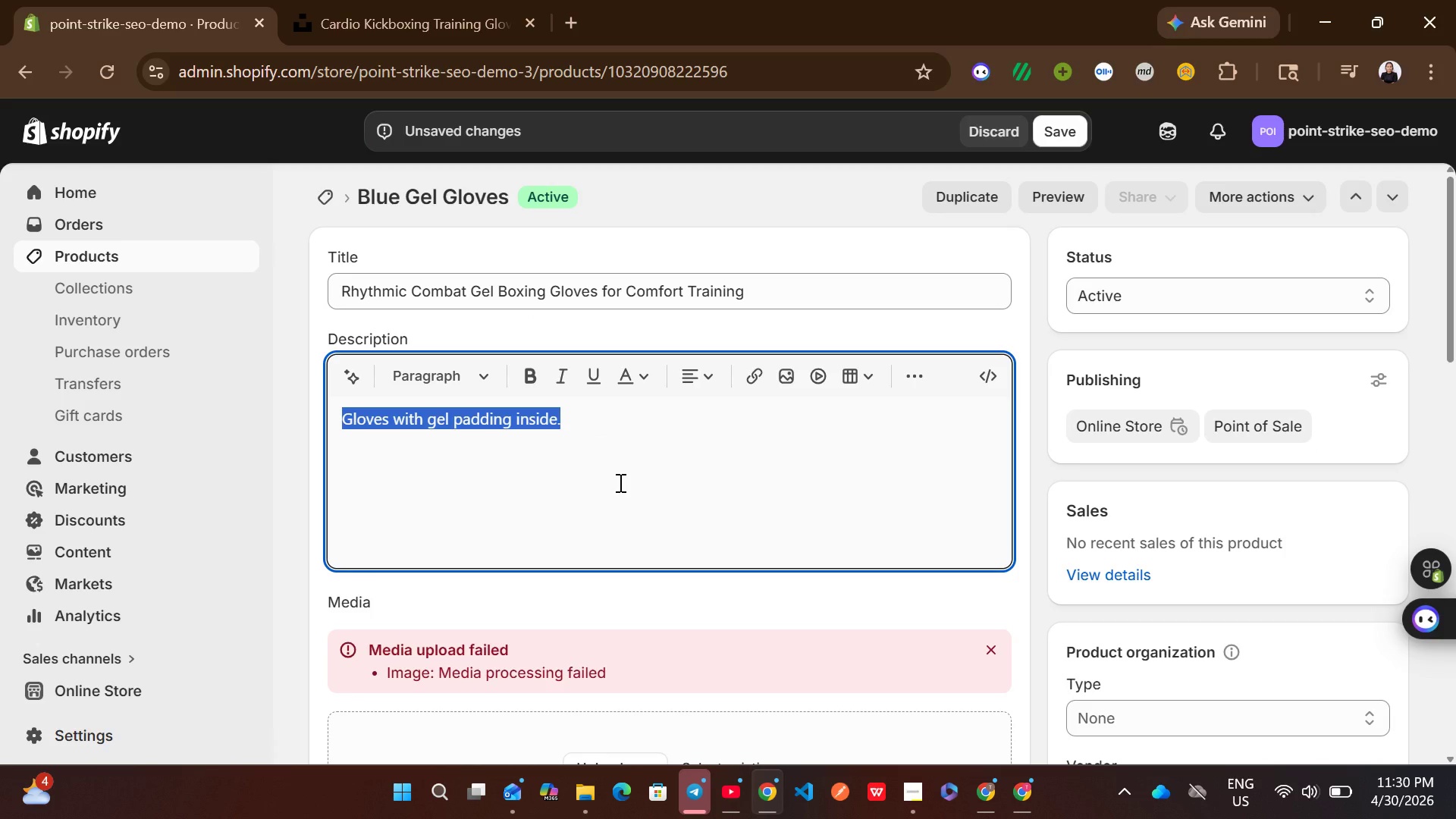 
type(Train with precision using rhythmic )
 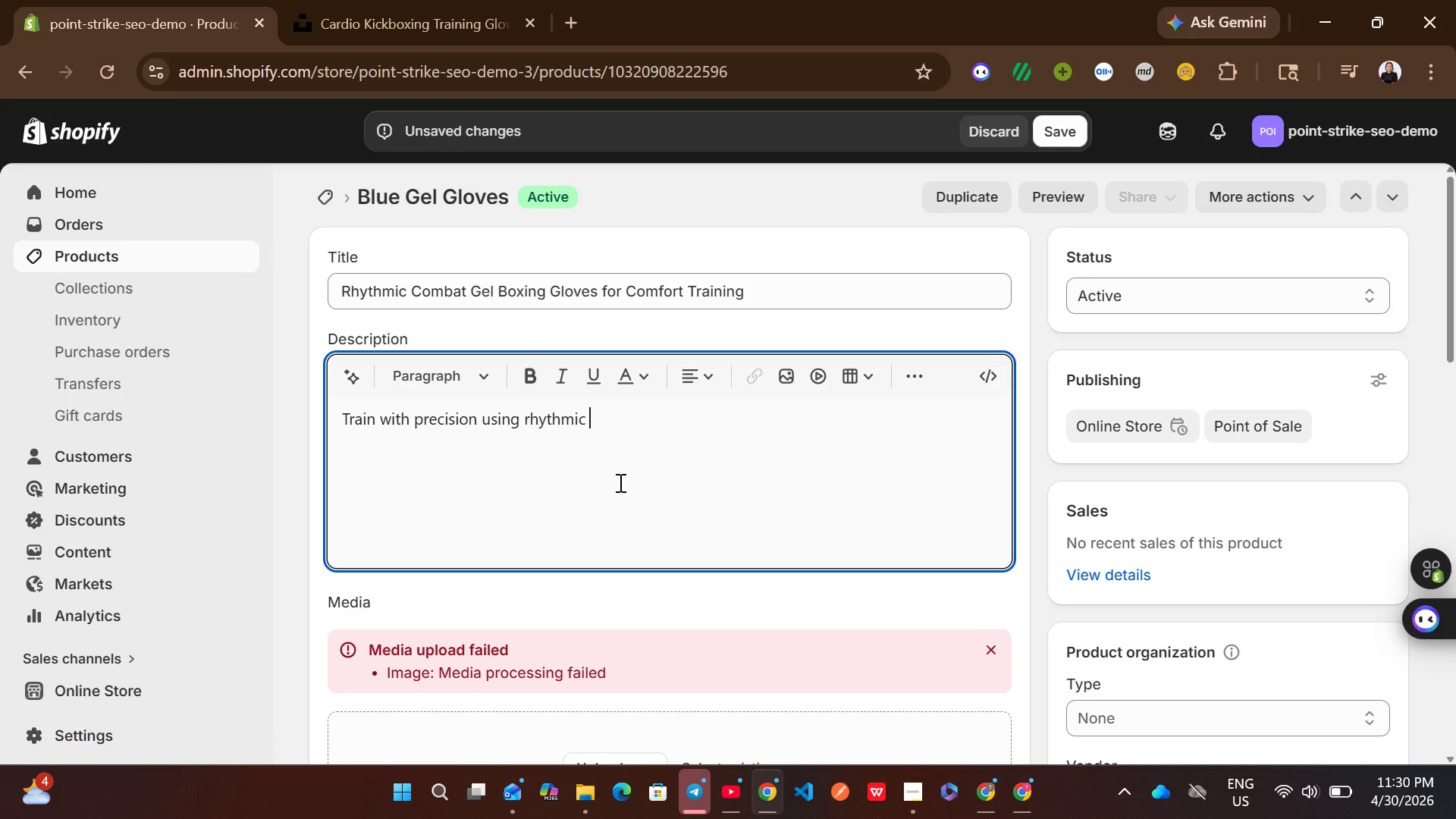 
type(combat gel c)
key(Backspace)
type(boing)
key(Backspace)
key(Backspace)
key(Backspace)
type(i)
key(Backspace)
type(xing )
 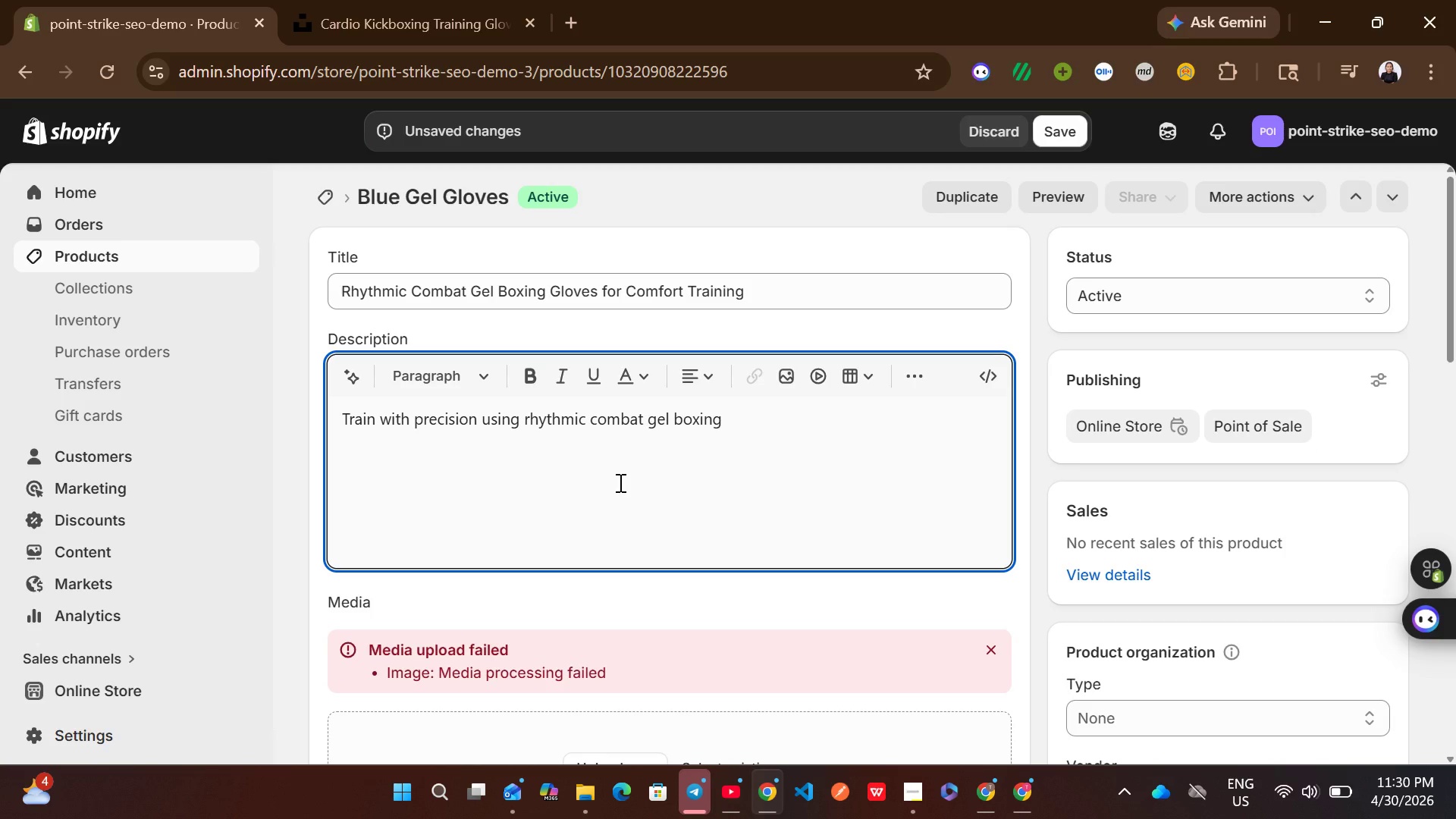 
type(gloves designed for )
 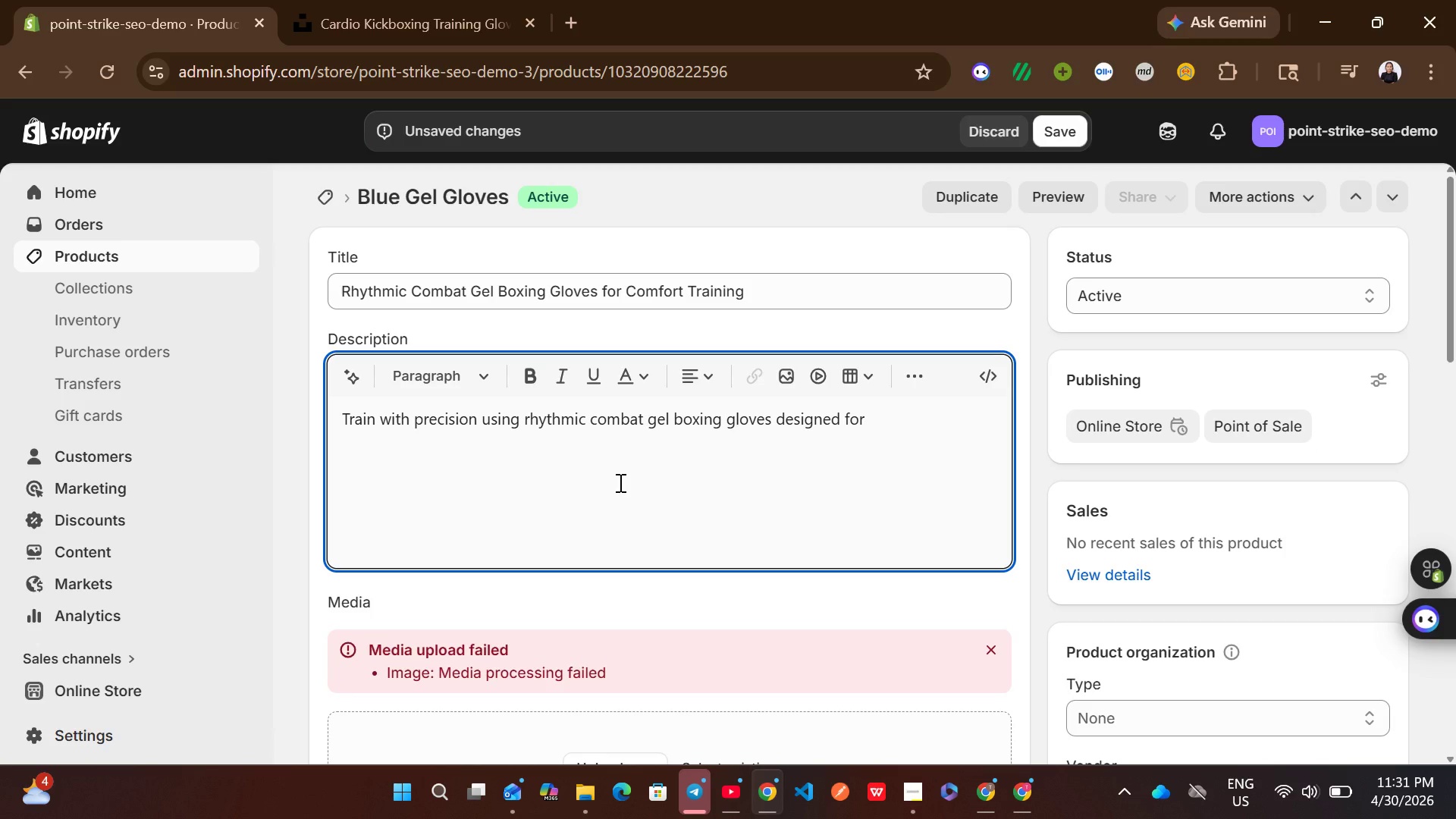 
type(maximum comfort. is)
key(Backspace)
type(deal for cardio kickboxing sessions, they absorb impact while maintaining flexiblity )
 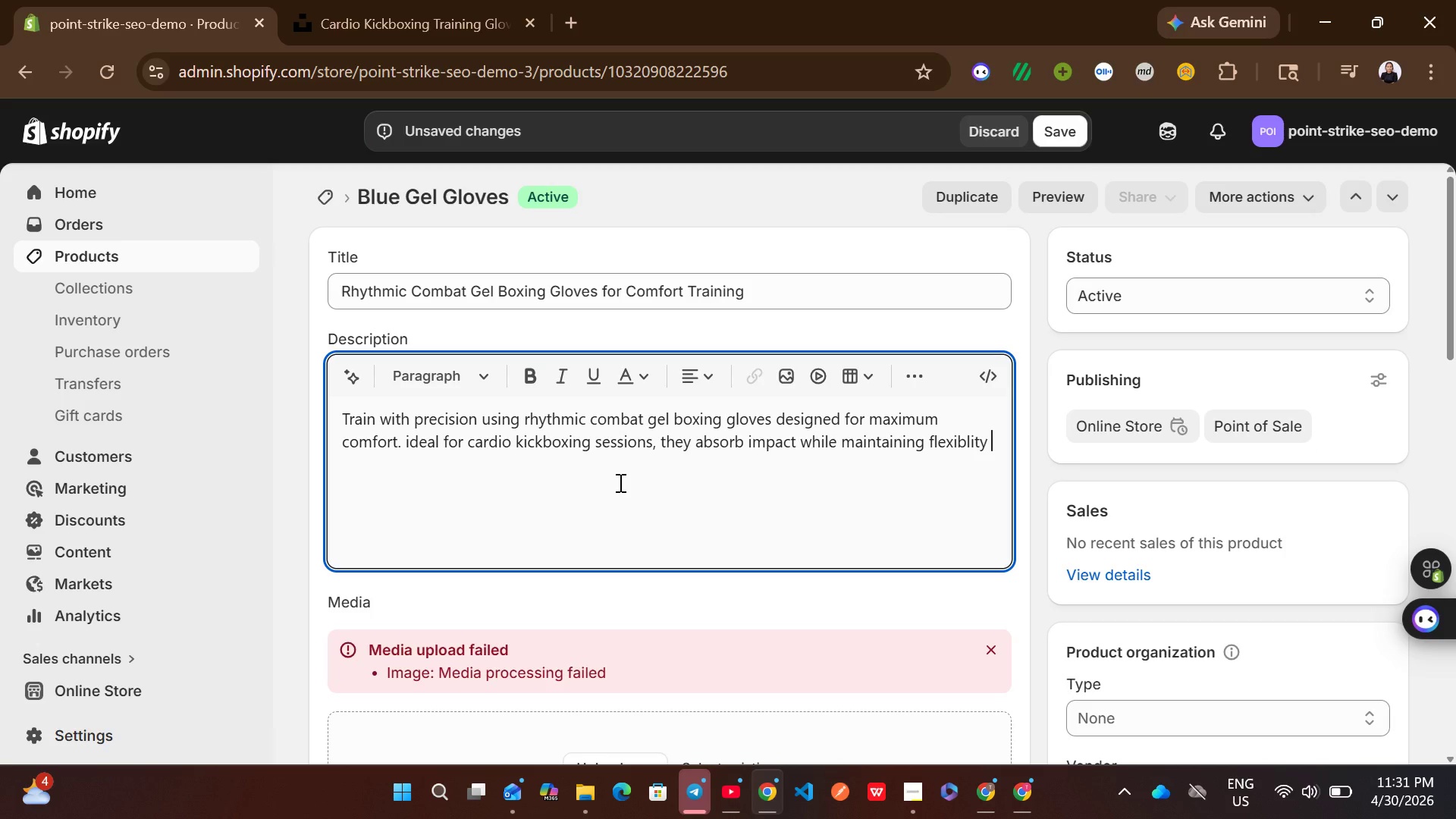 
key(Backspace)
type(. perfect for )
 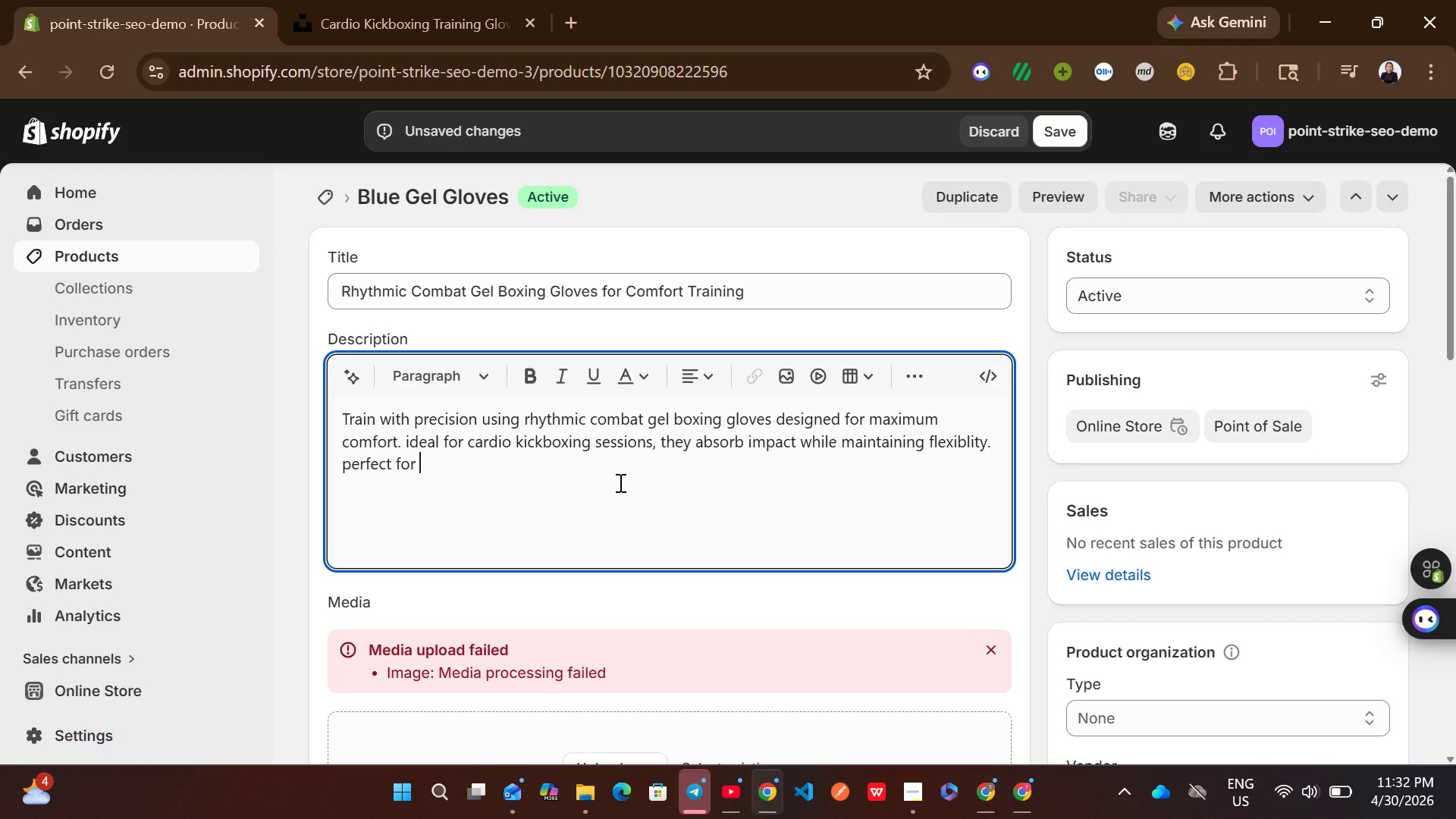 
type(high enery)
key(Backspace)
type(gy routines.)
 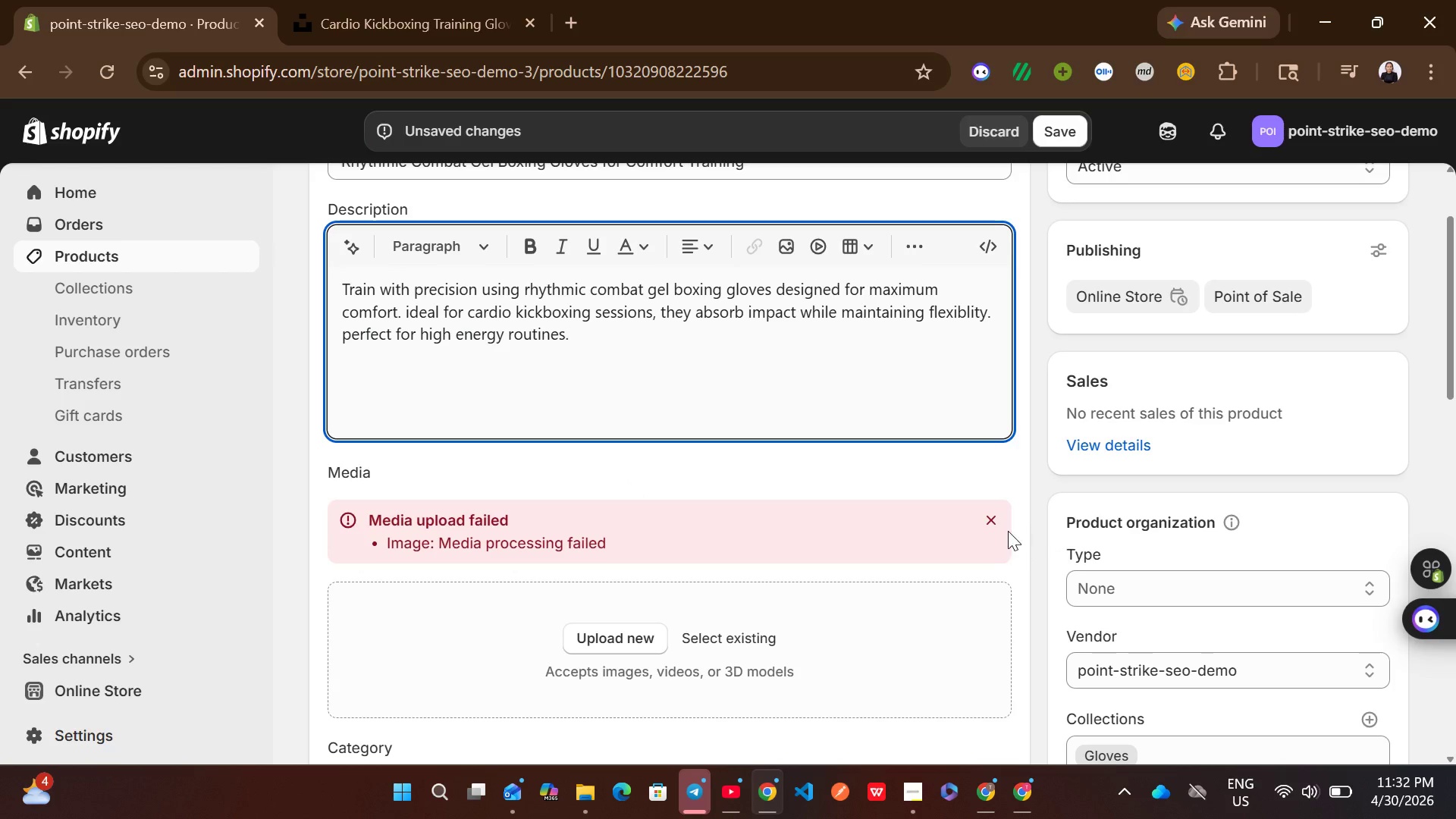 
left_click([1002, 524])
 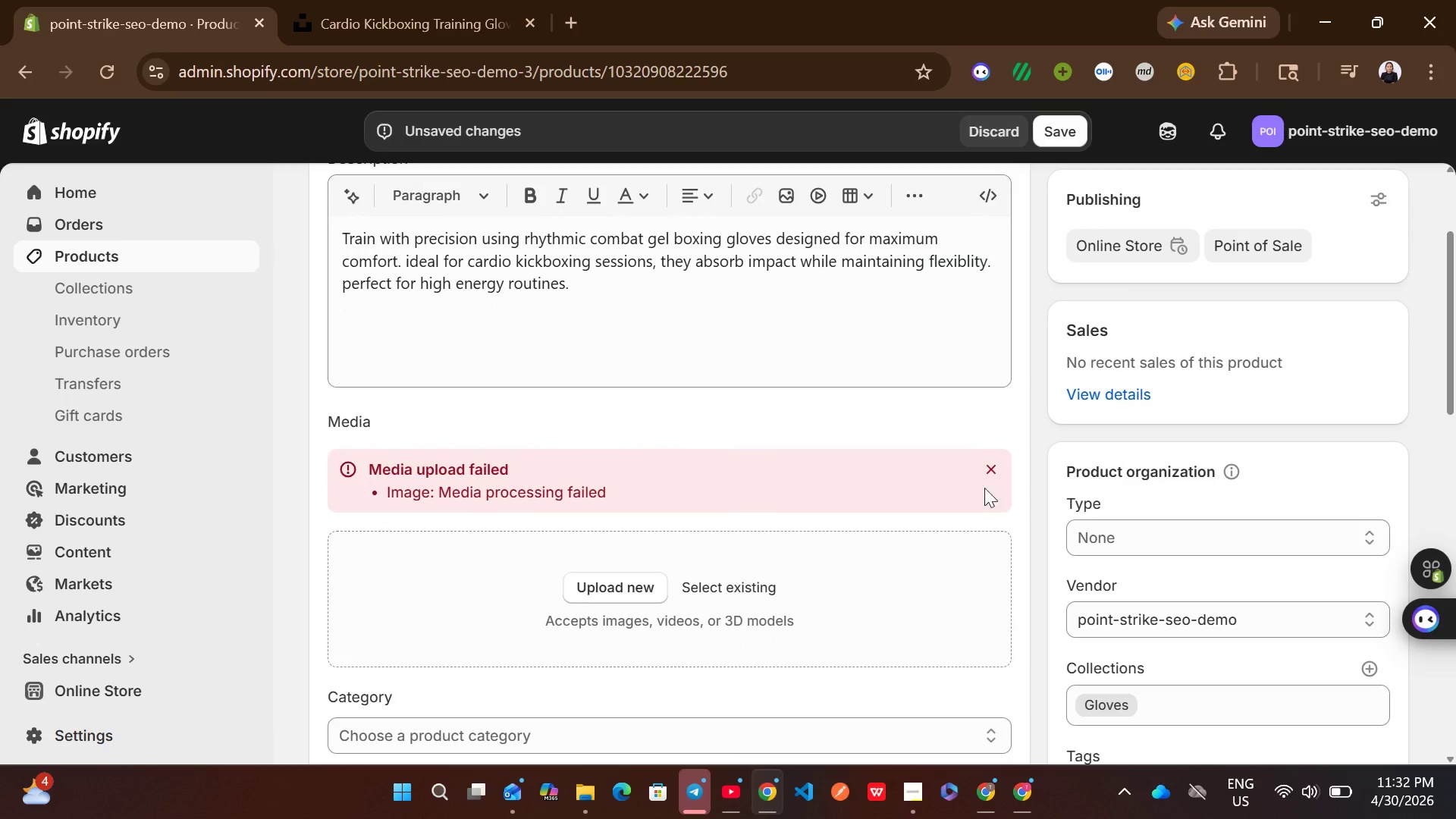 
left_click([978, 462])
 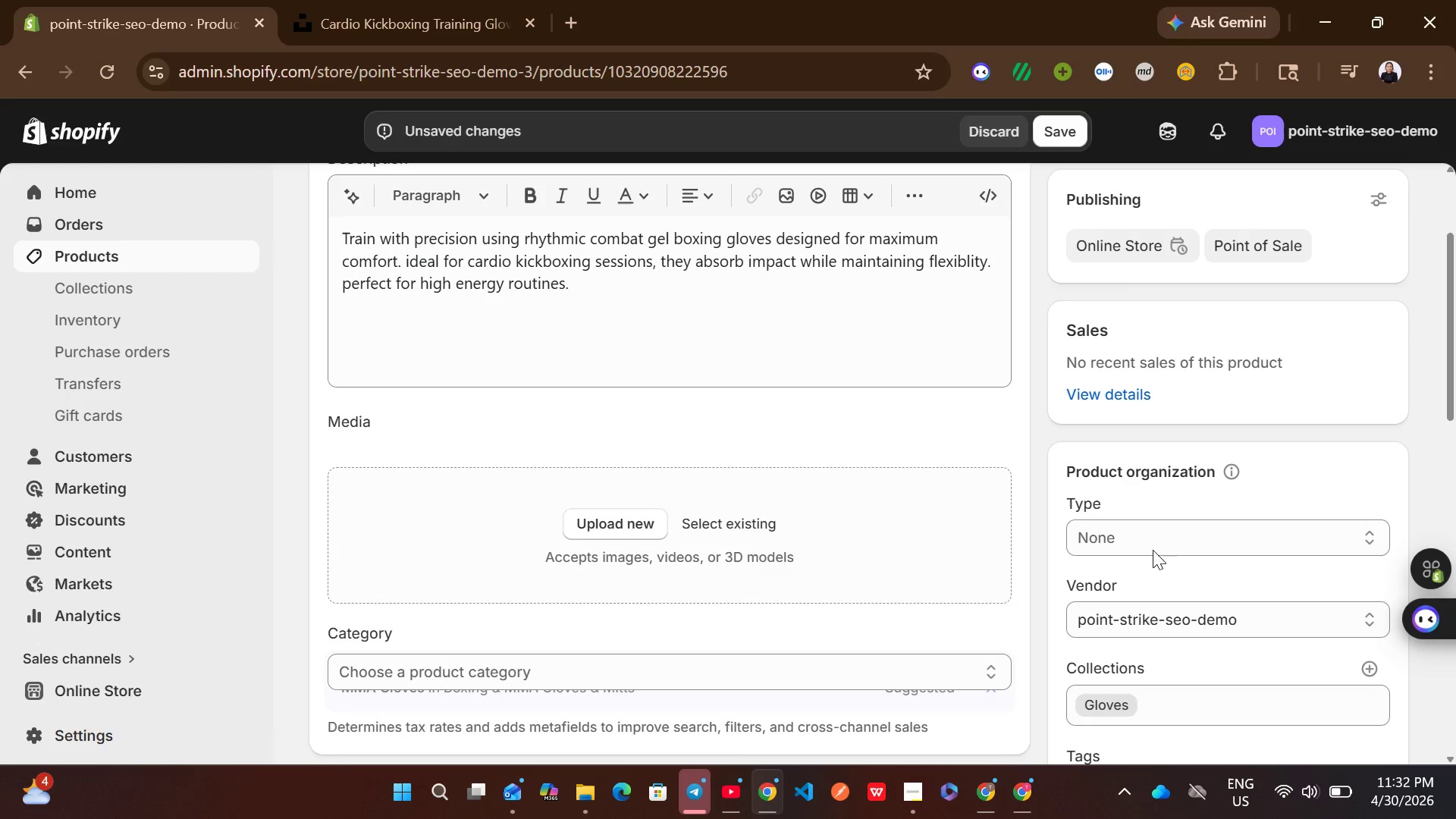 
left_click([1146, 536])
 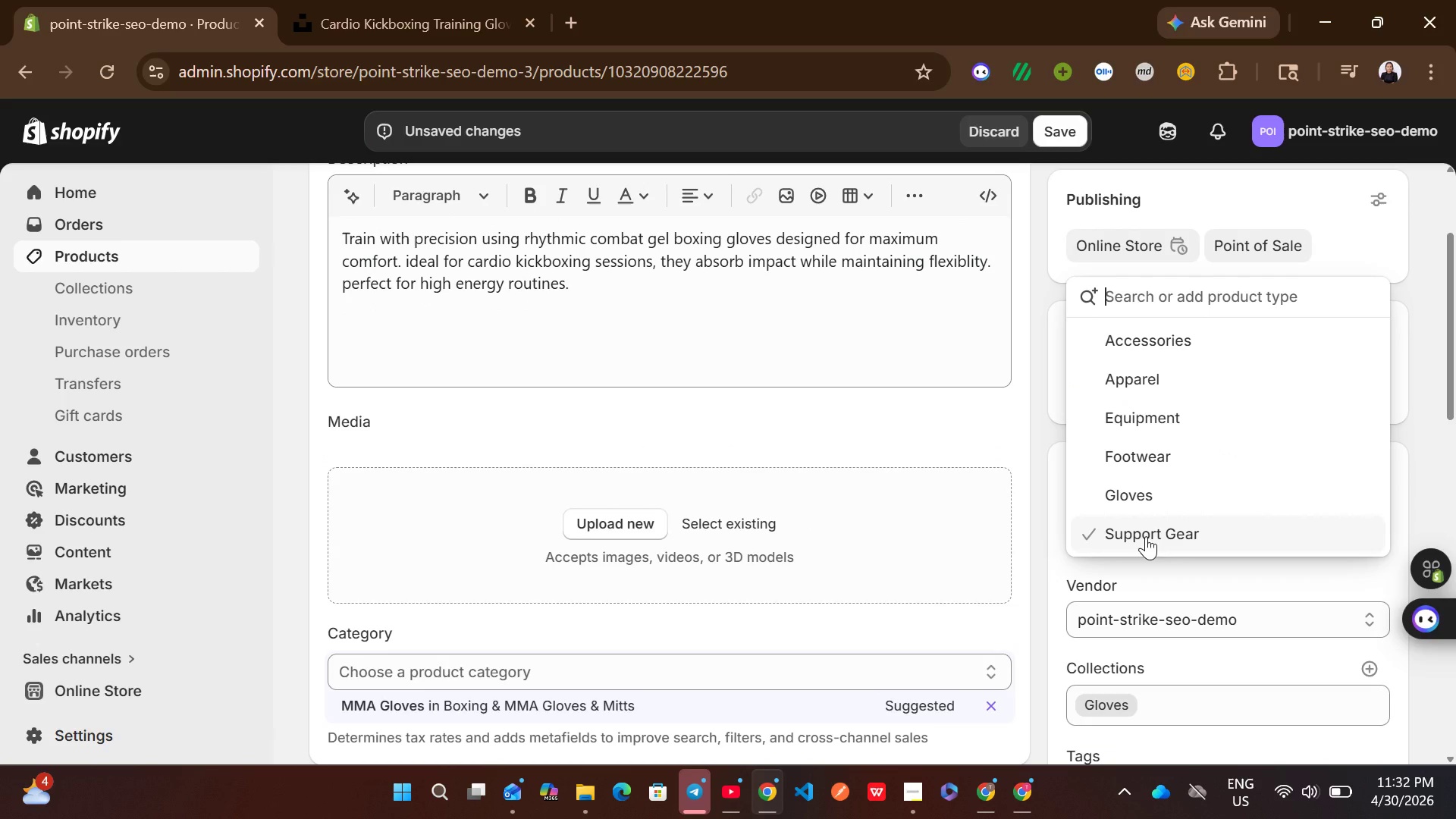 
left_click([1144, 491])
 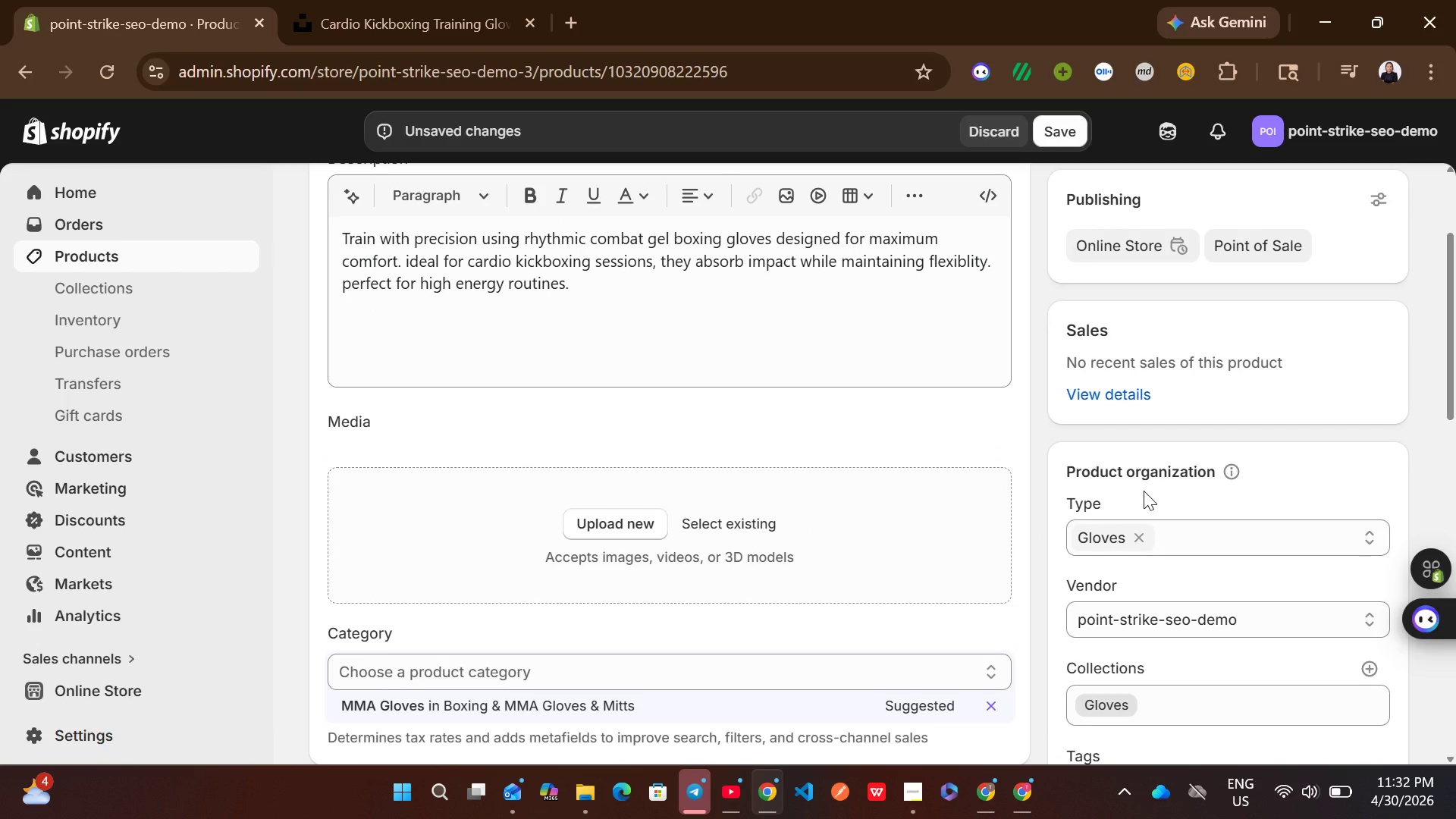 
left_click([1165, 553])
 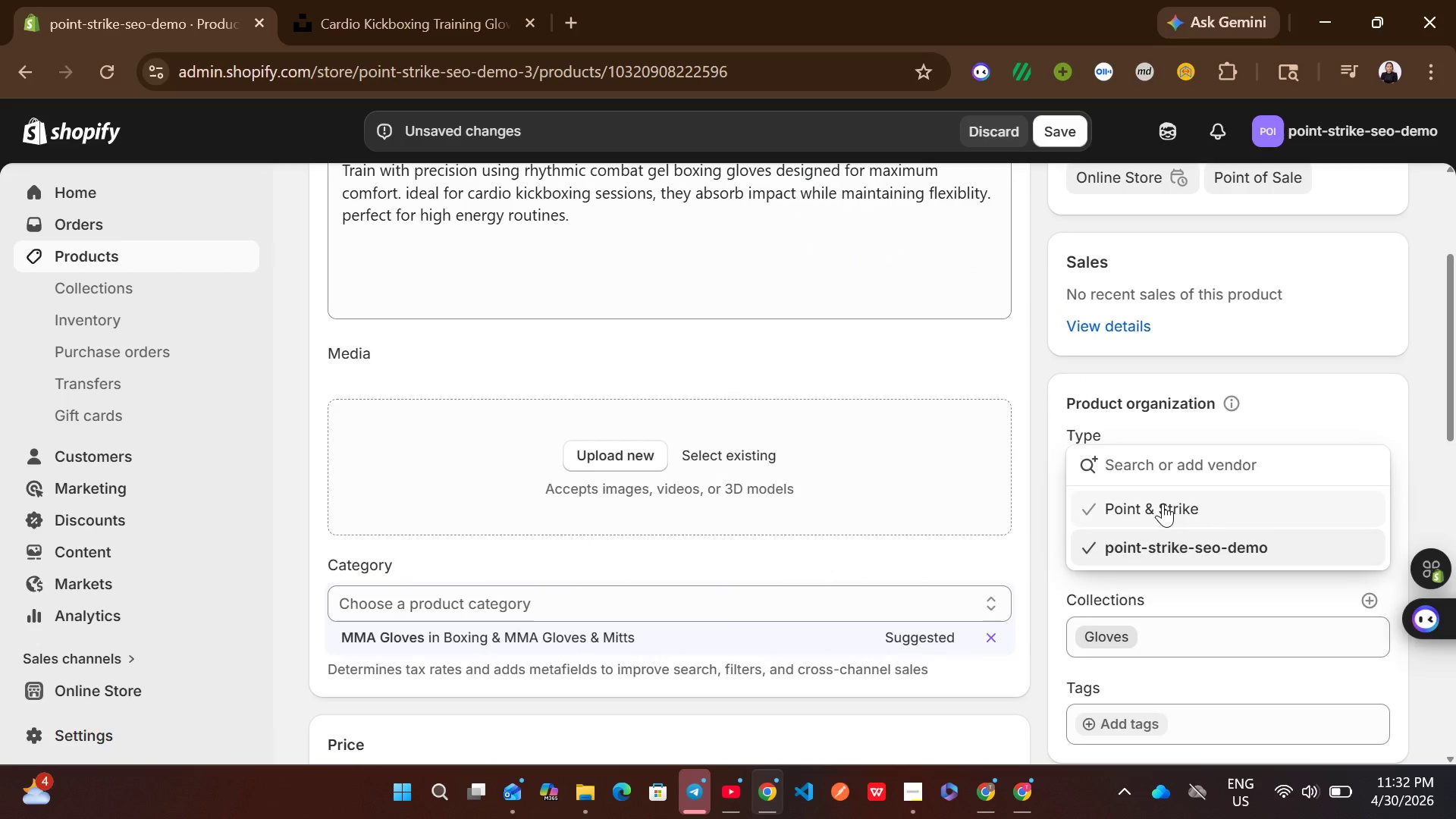 
left_click([1163, 504])
 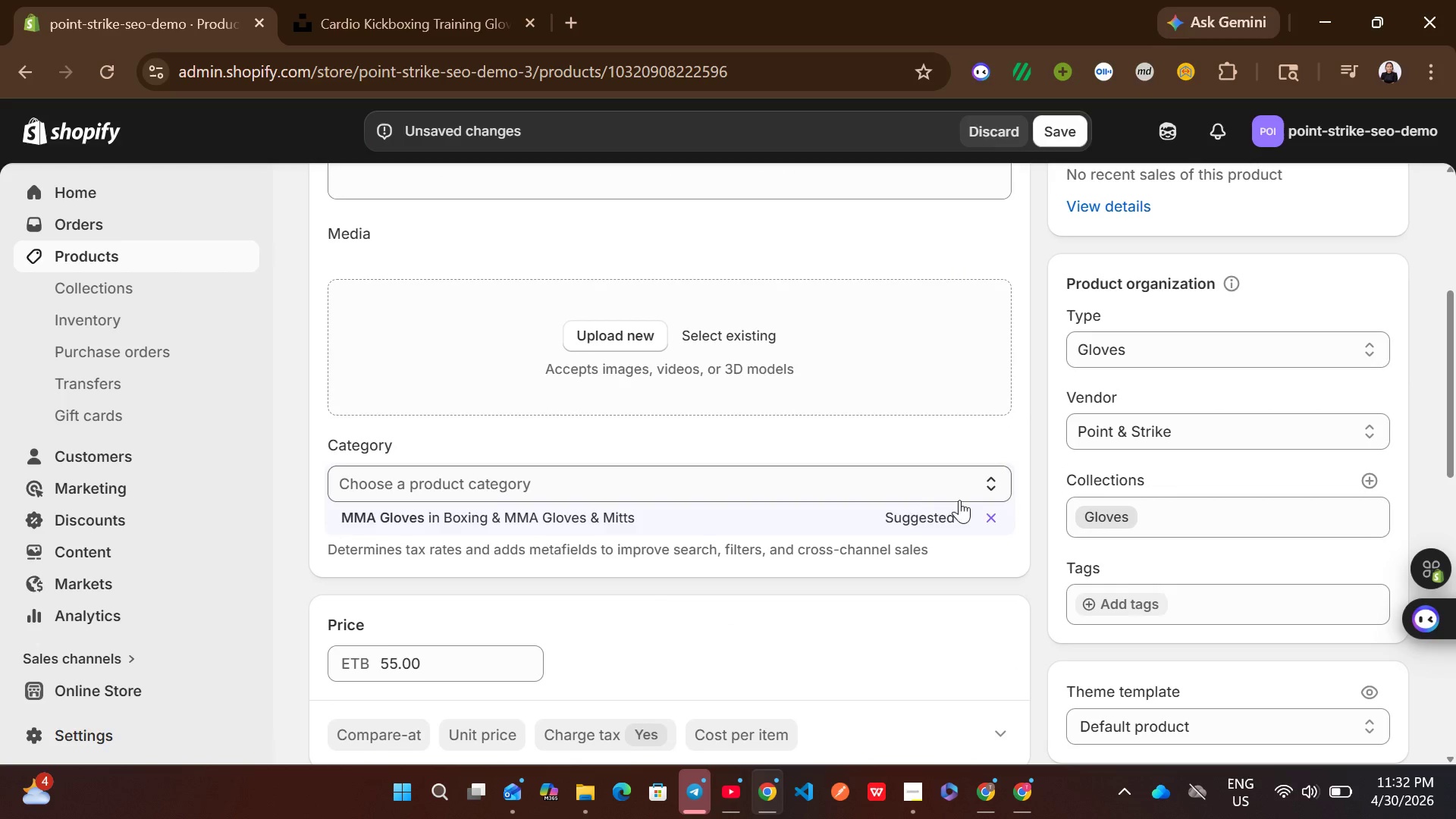 
left_click([885, 519])
 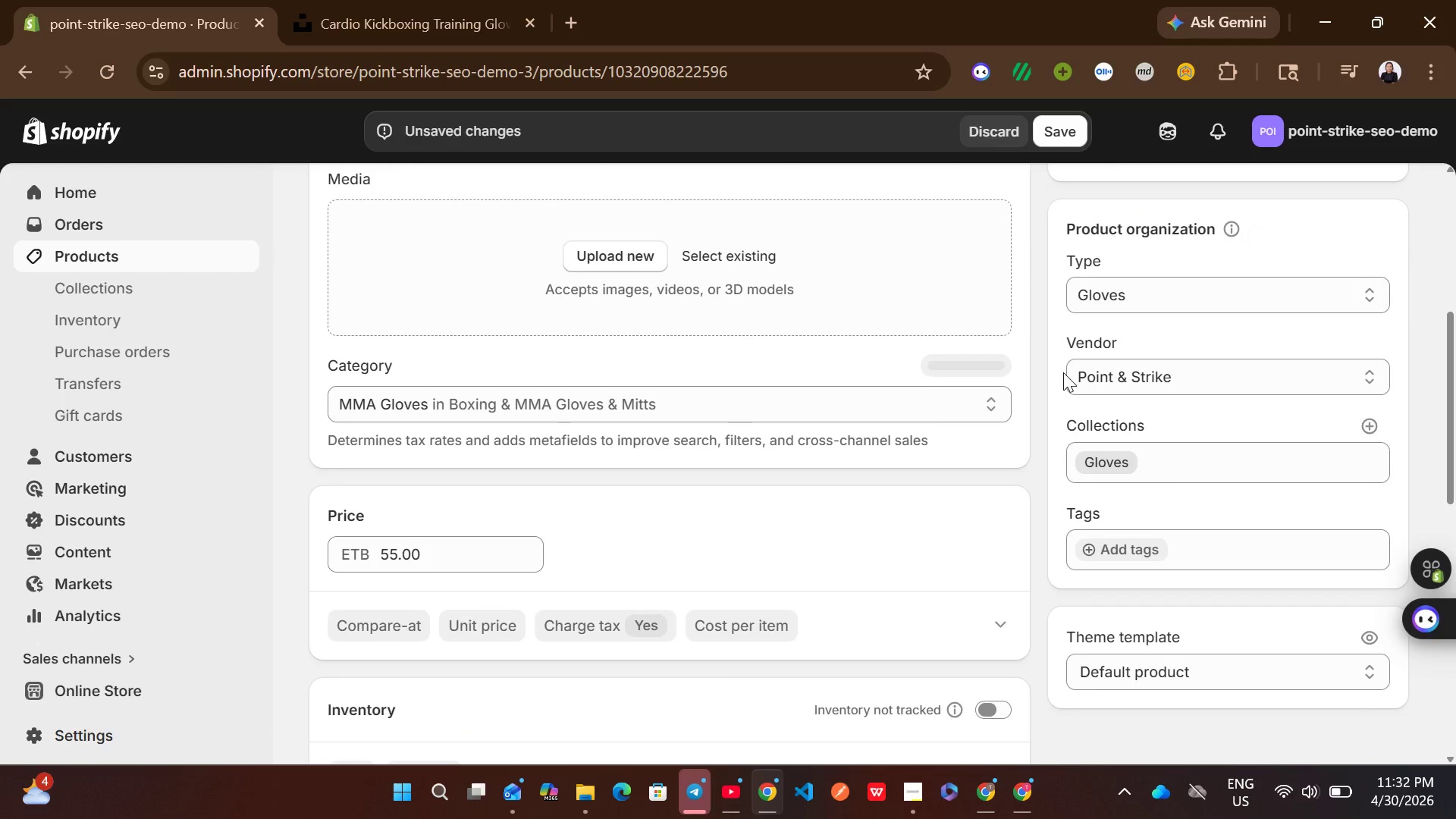 
left_click([1143, 540])
 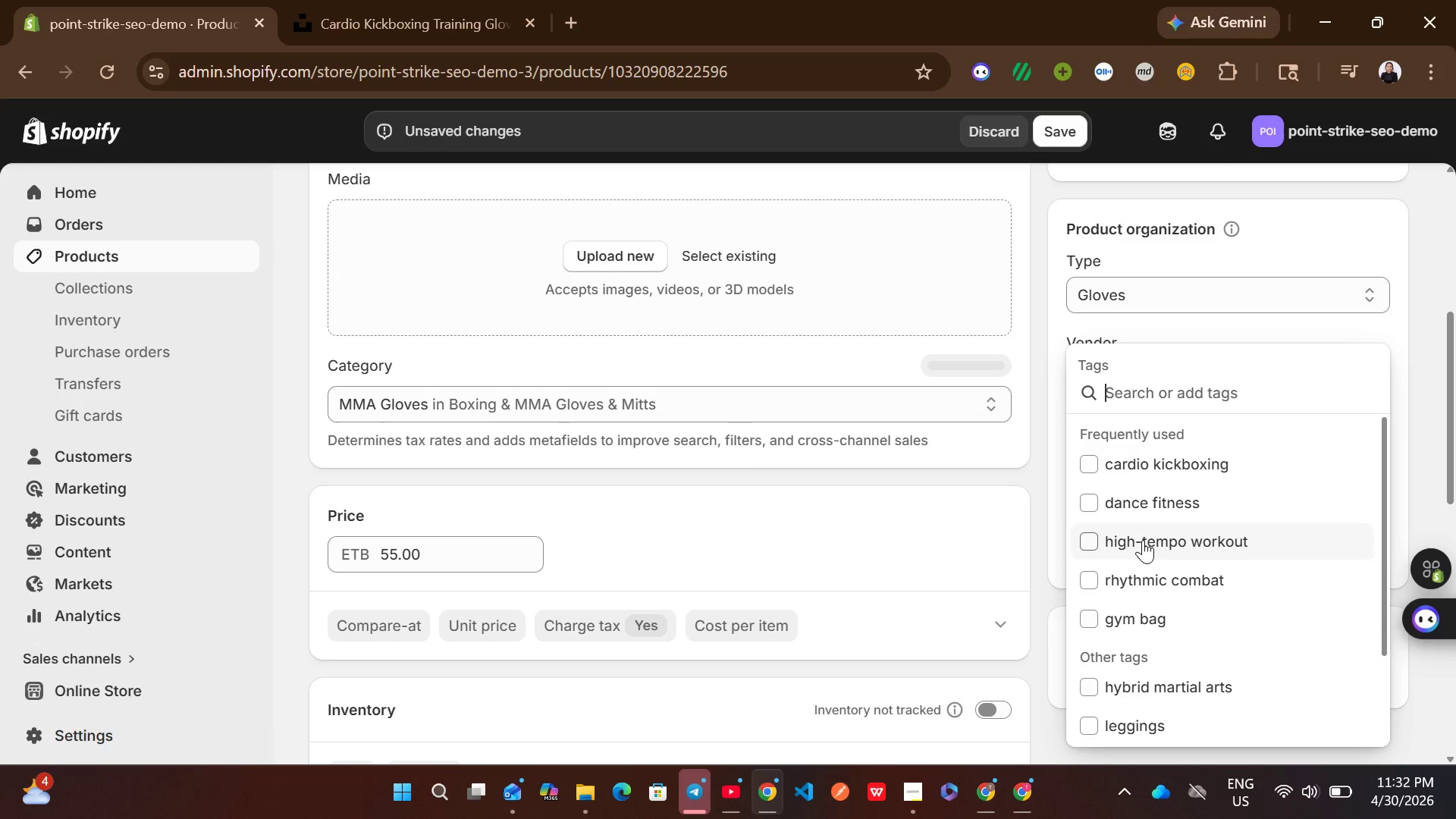 
wait(6.36)
 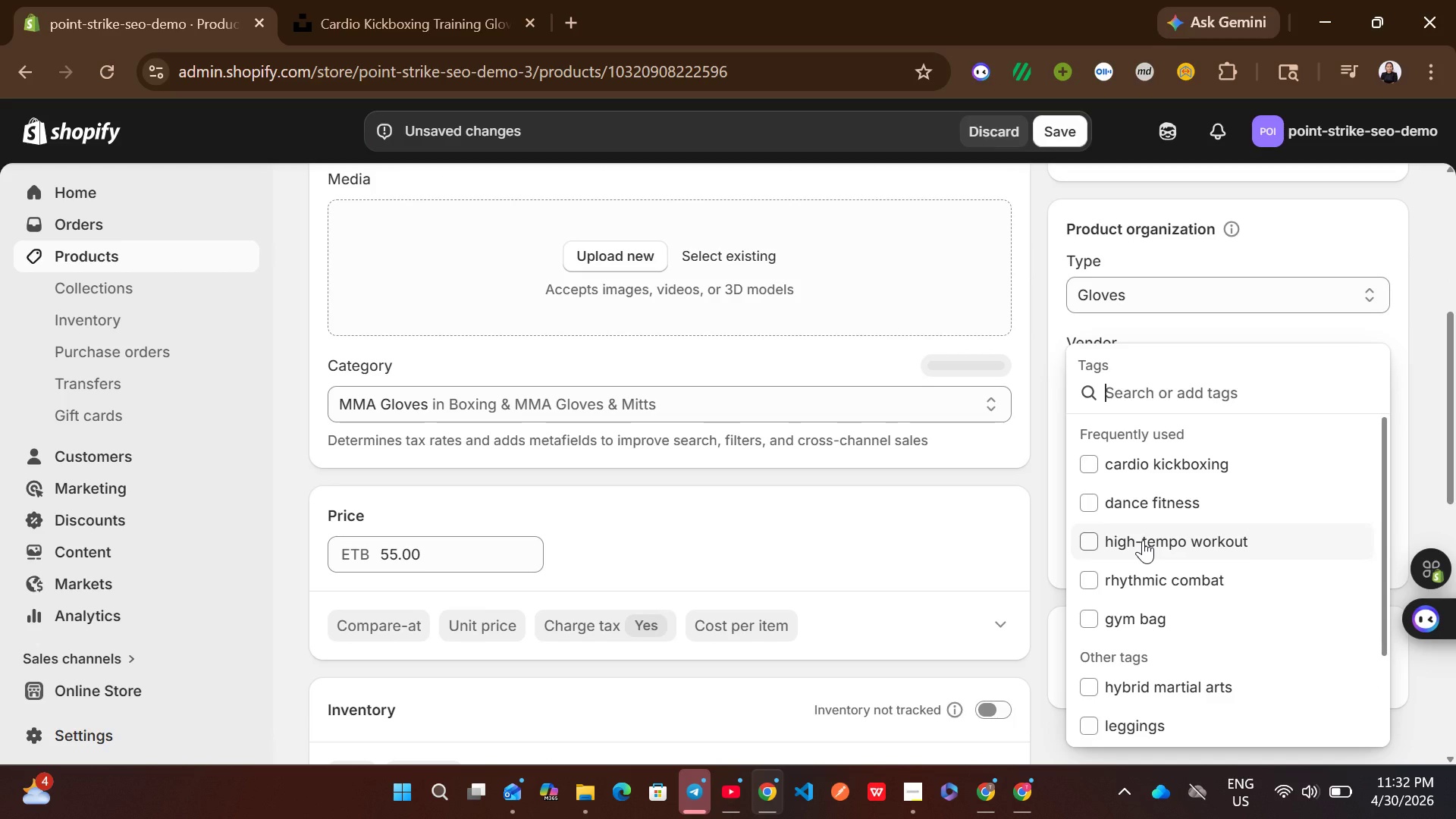 
left_click([1194, 587])
 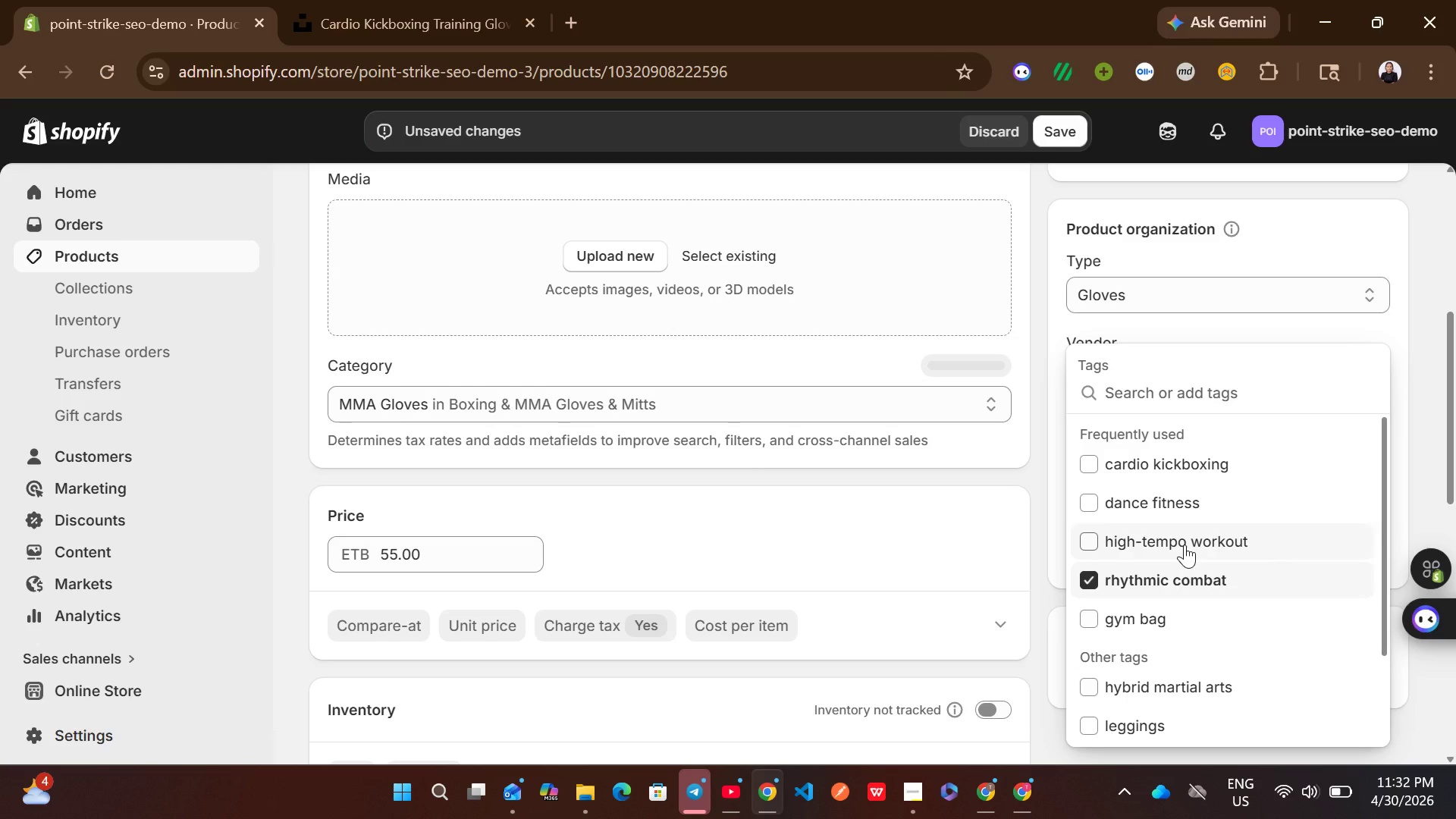 
wait(5.62)
 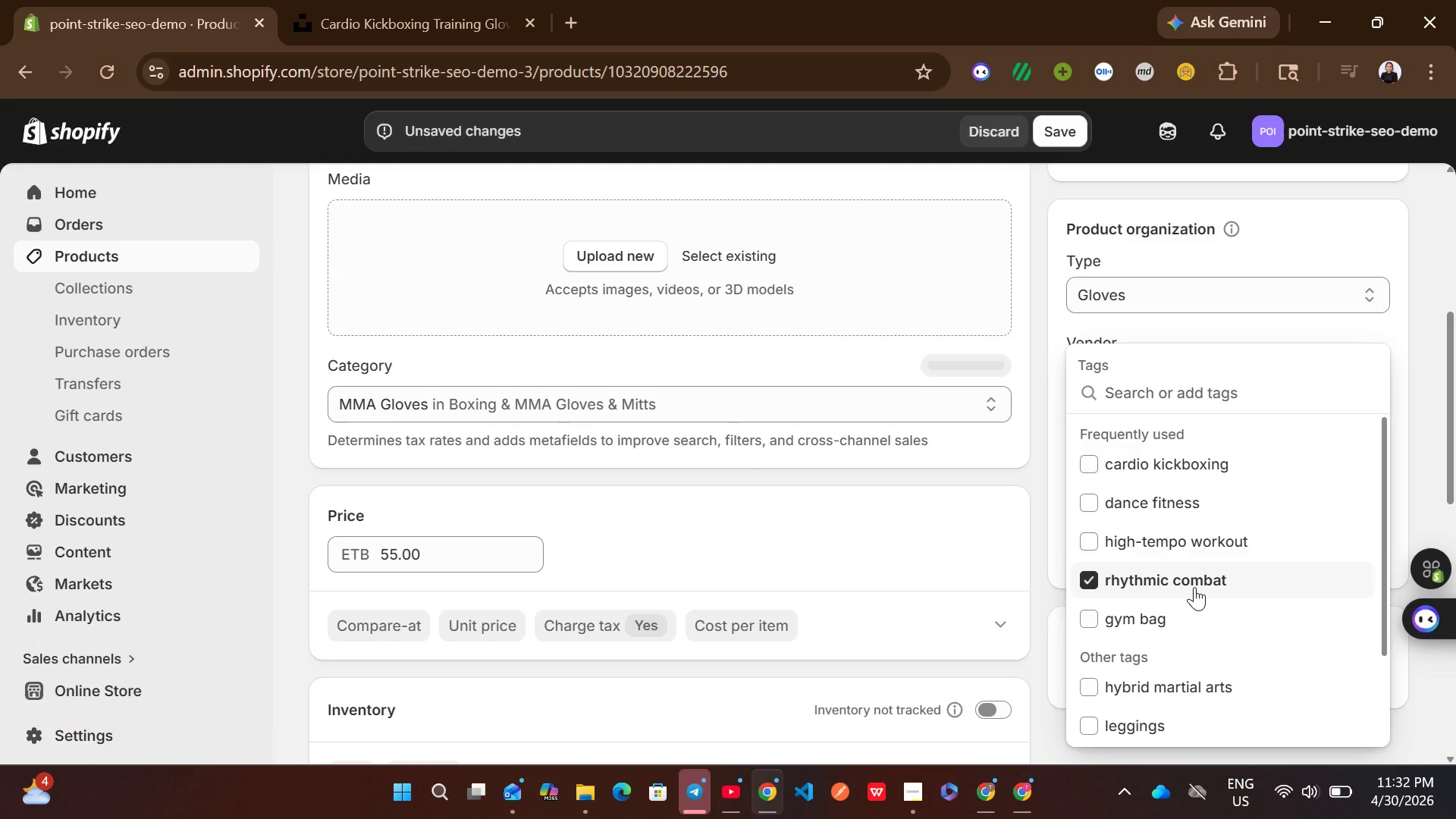 
left_click([1175, 381])
 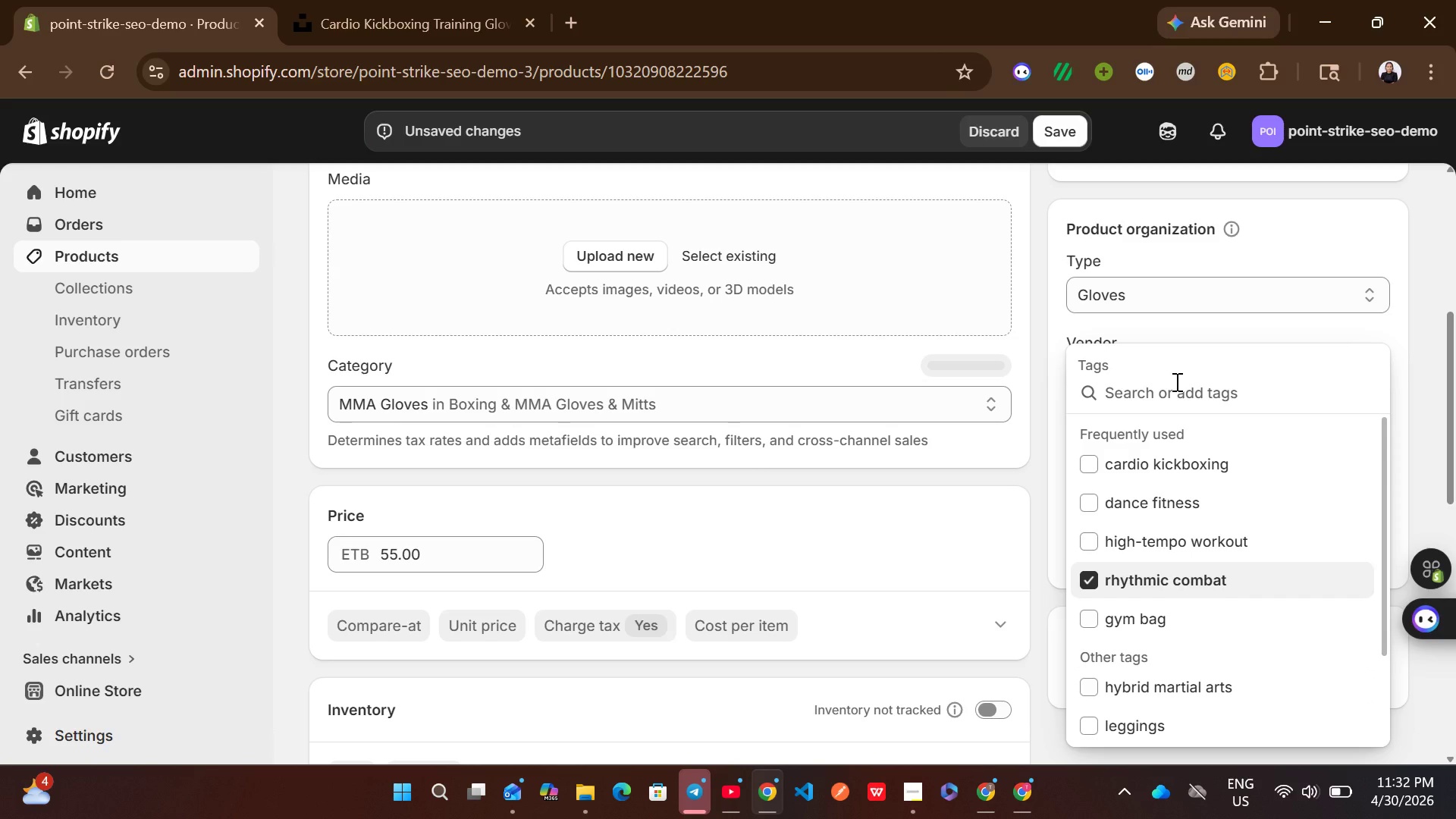 
type(boxing gloves)
 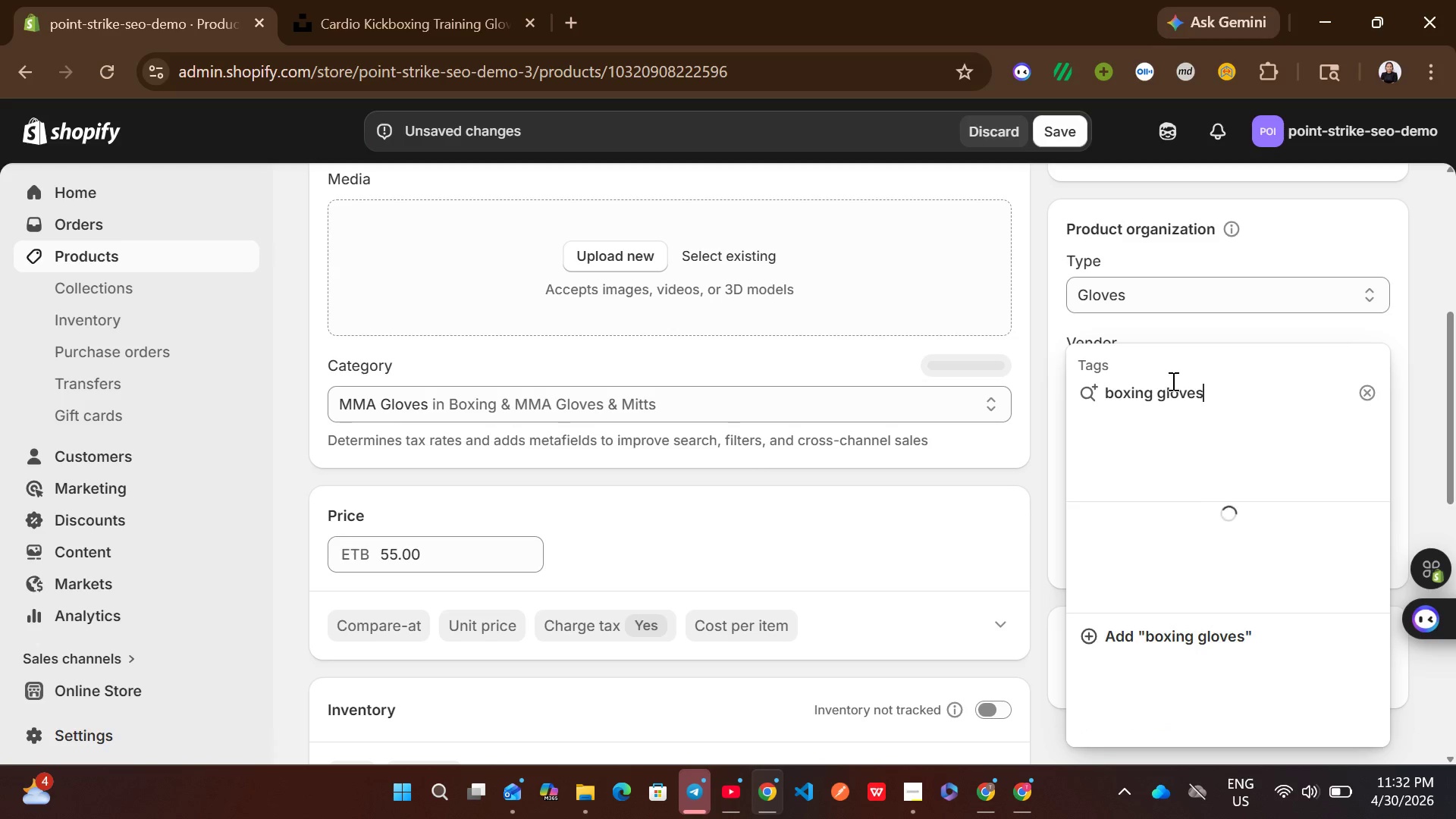 
key(Enter)
 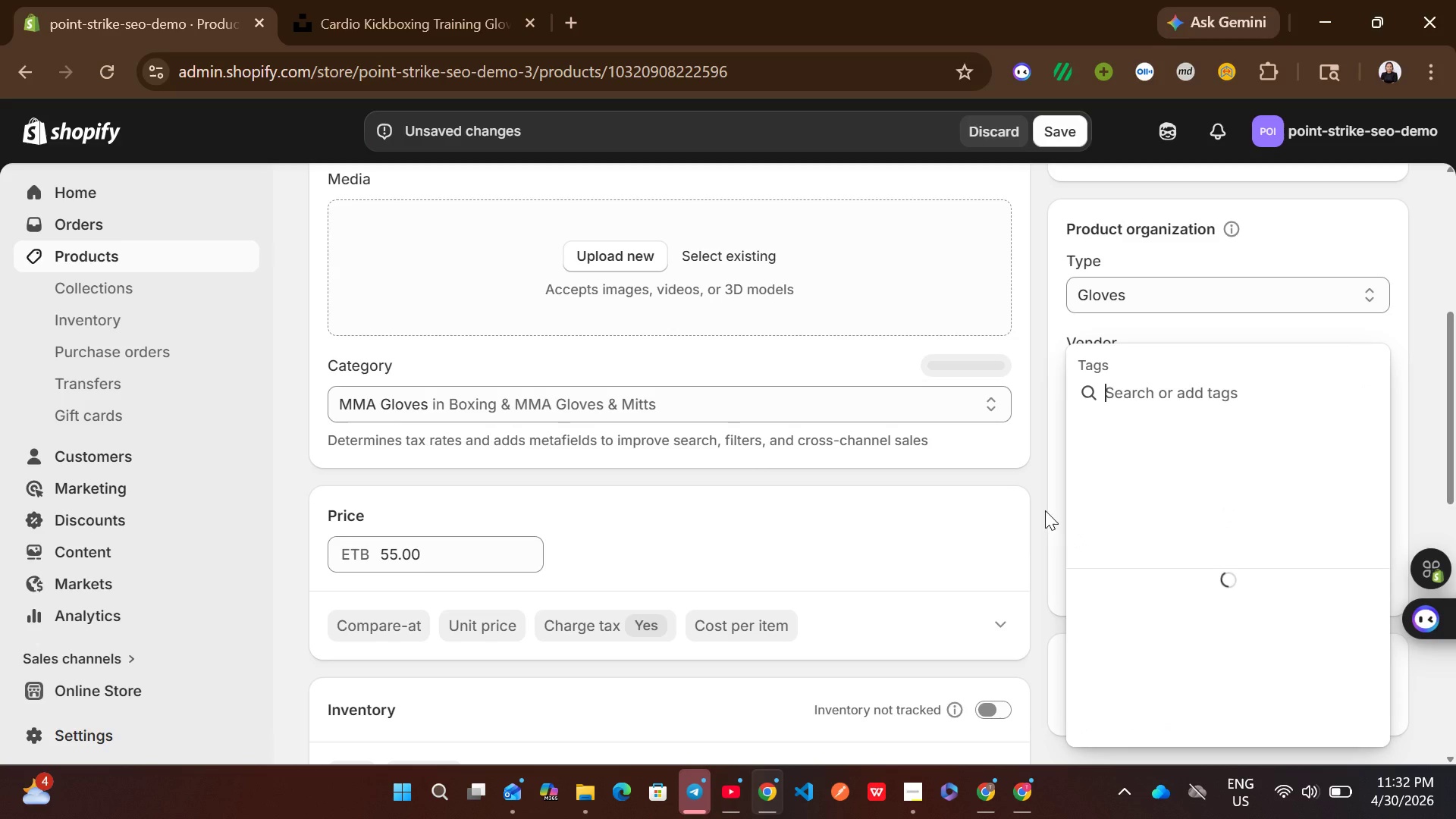 
left_click([1033, 489])
 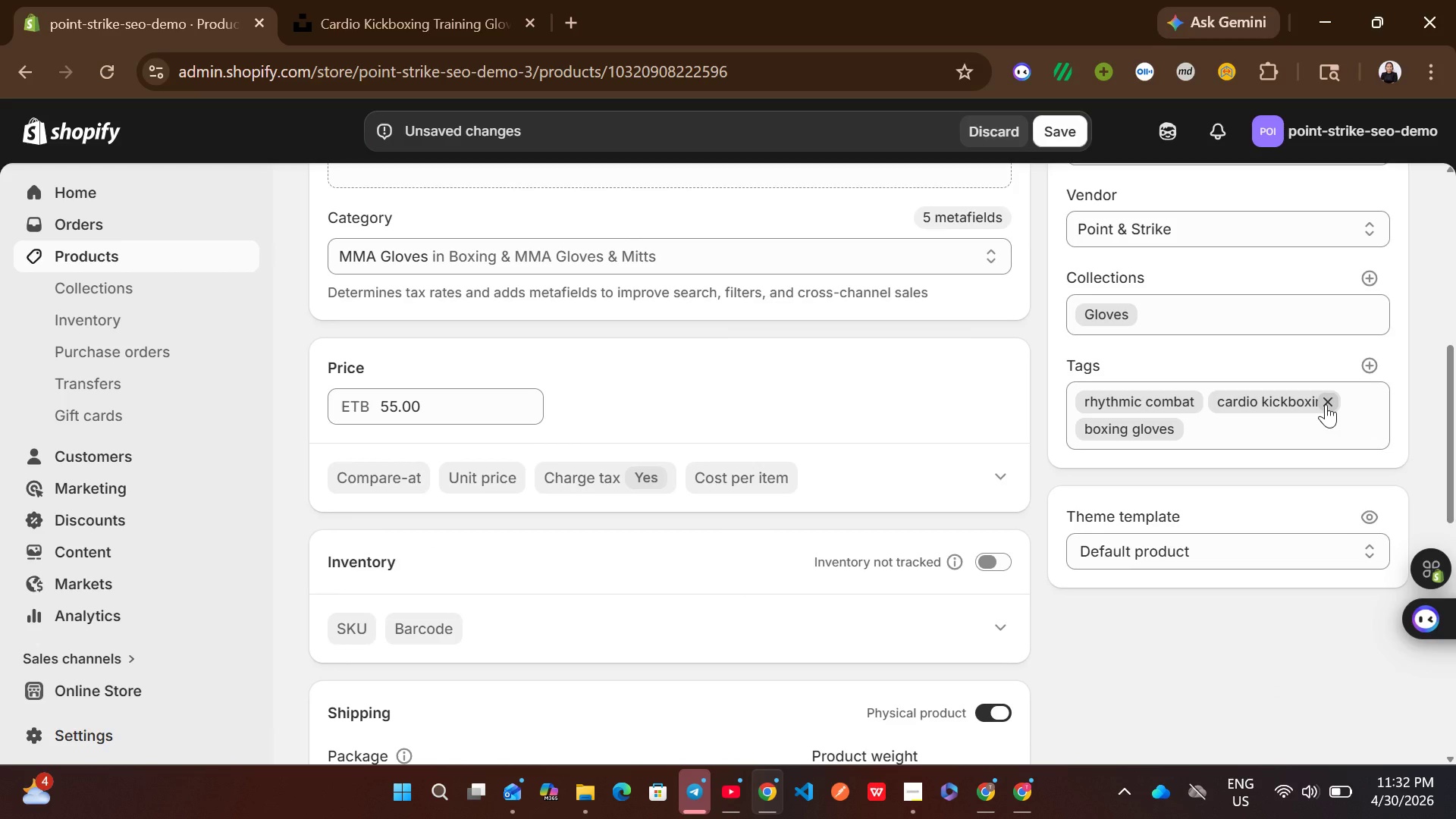 
wait(6.19)
 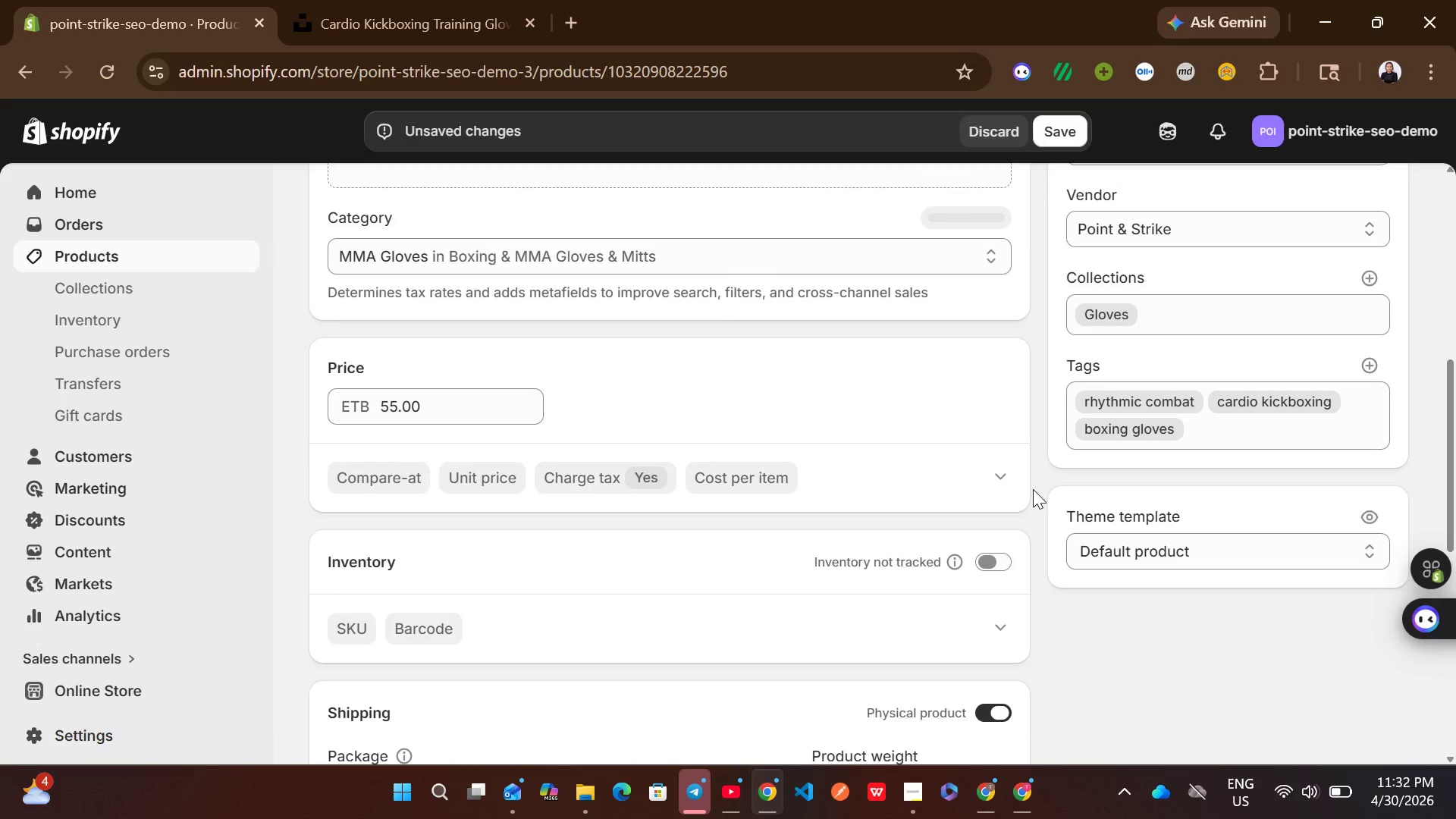 
left_click([1326, 404])
 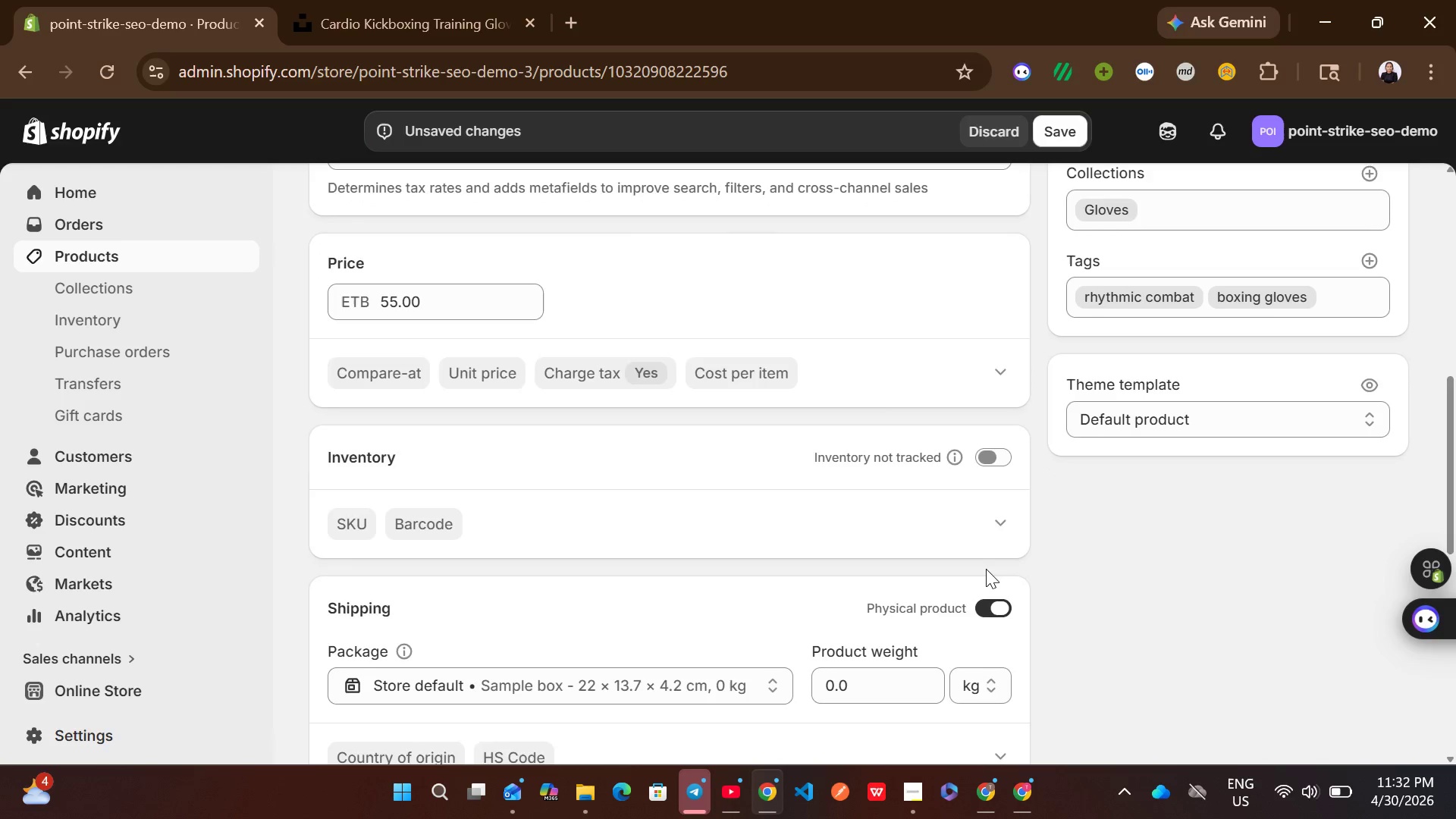 
left_click([999, 414])
 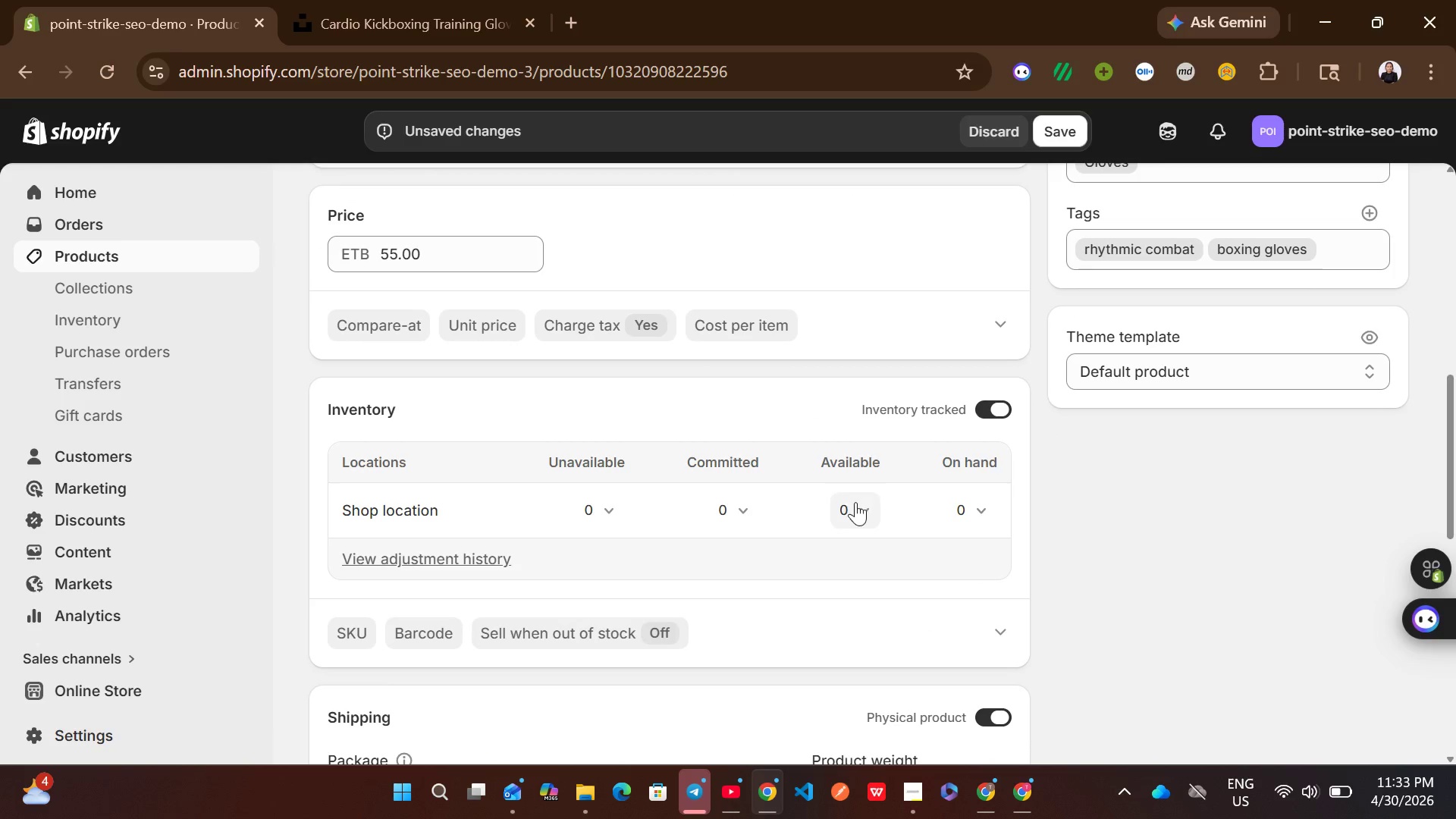 
left_click([855, 502])
 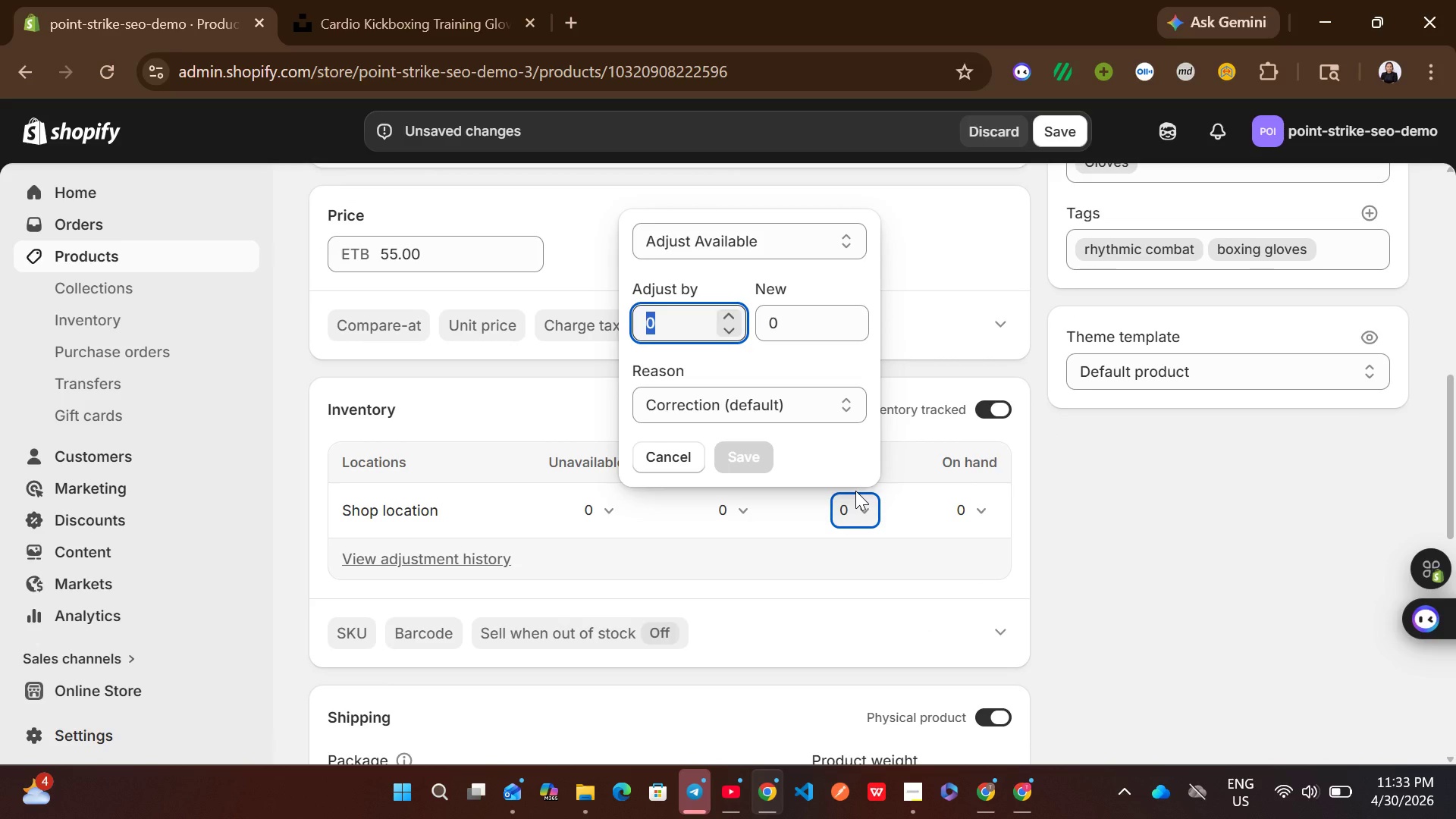 
type(20)
 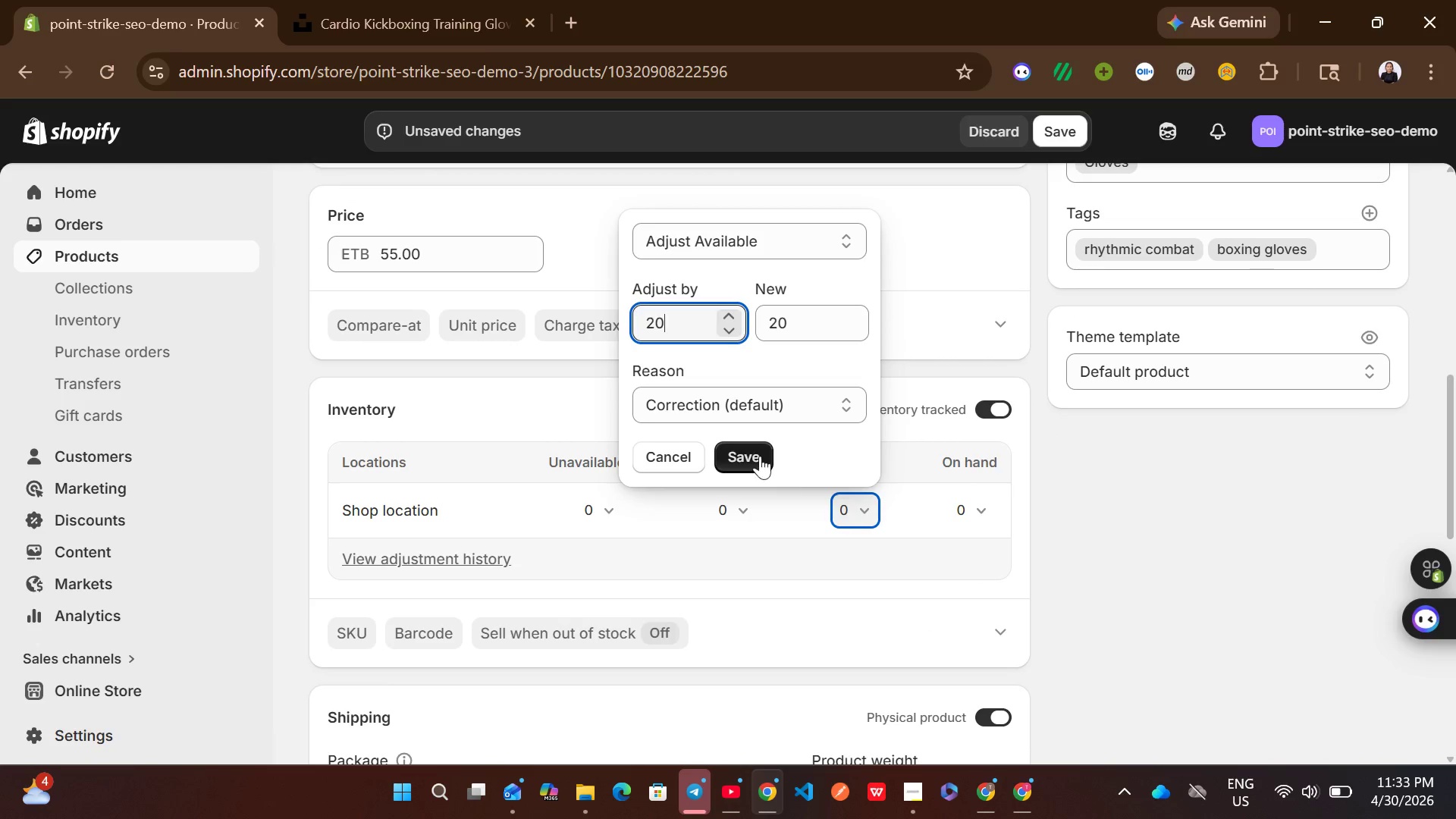 
left_click([760, 456])
 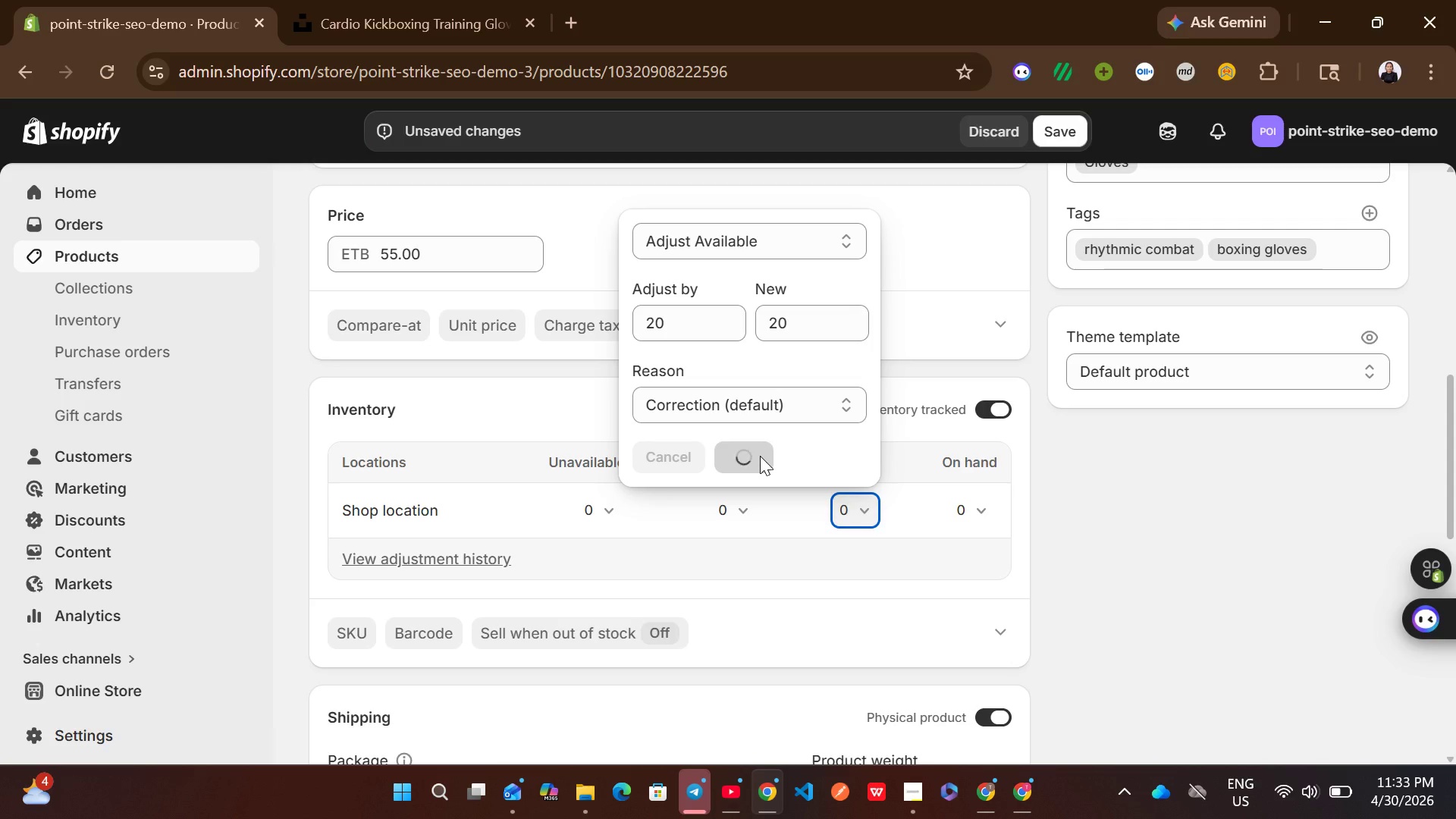 
left_click([1091, 611])
 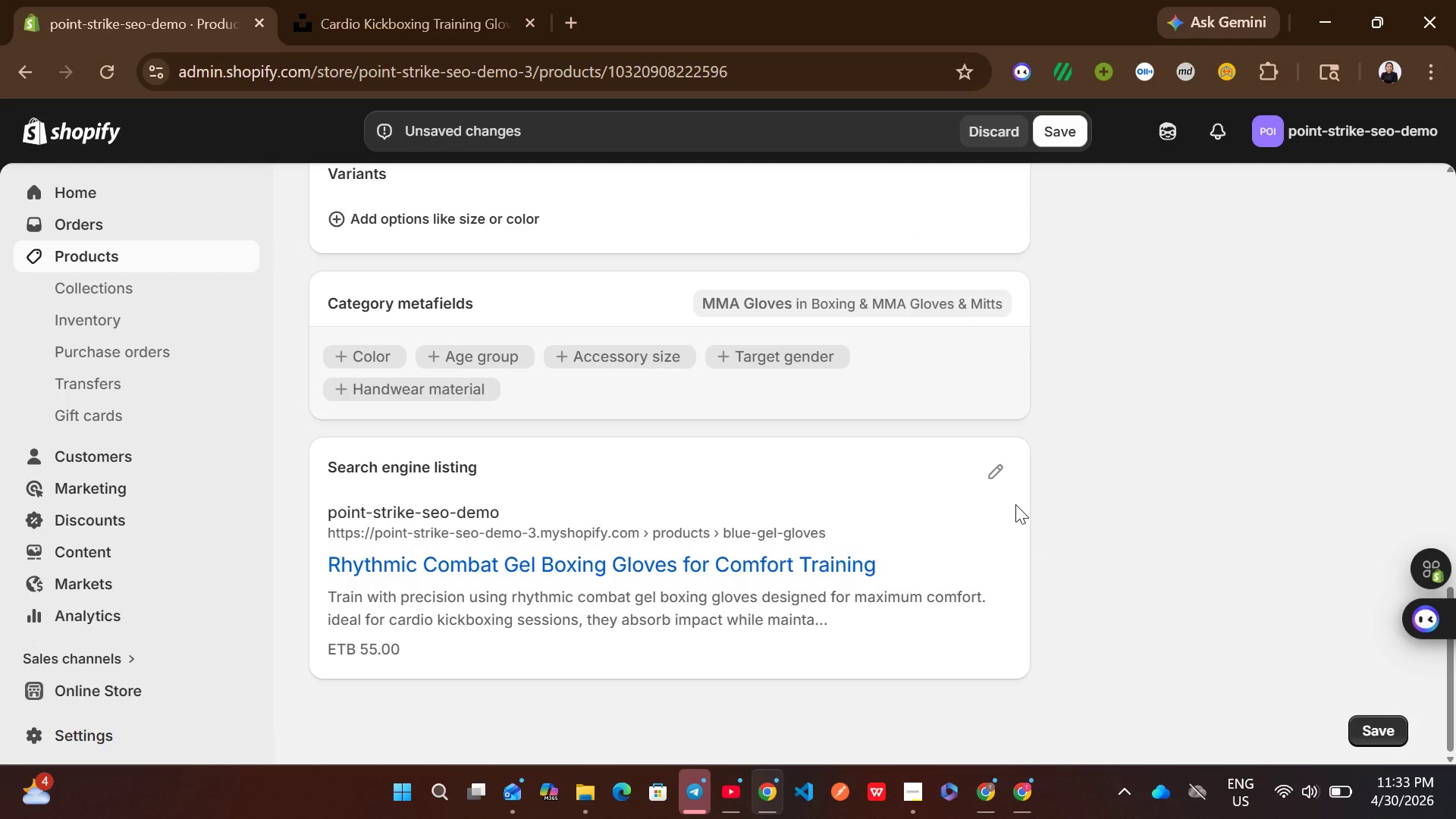 
left_click([997, 473])
 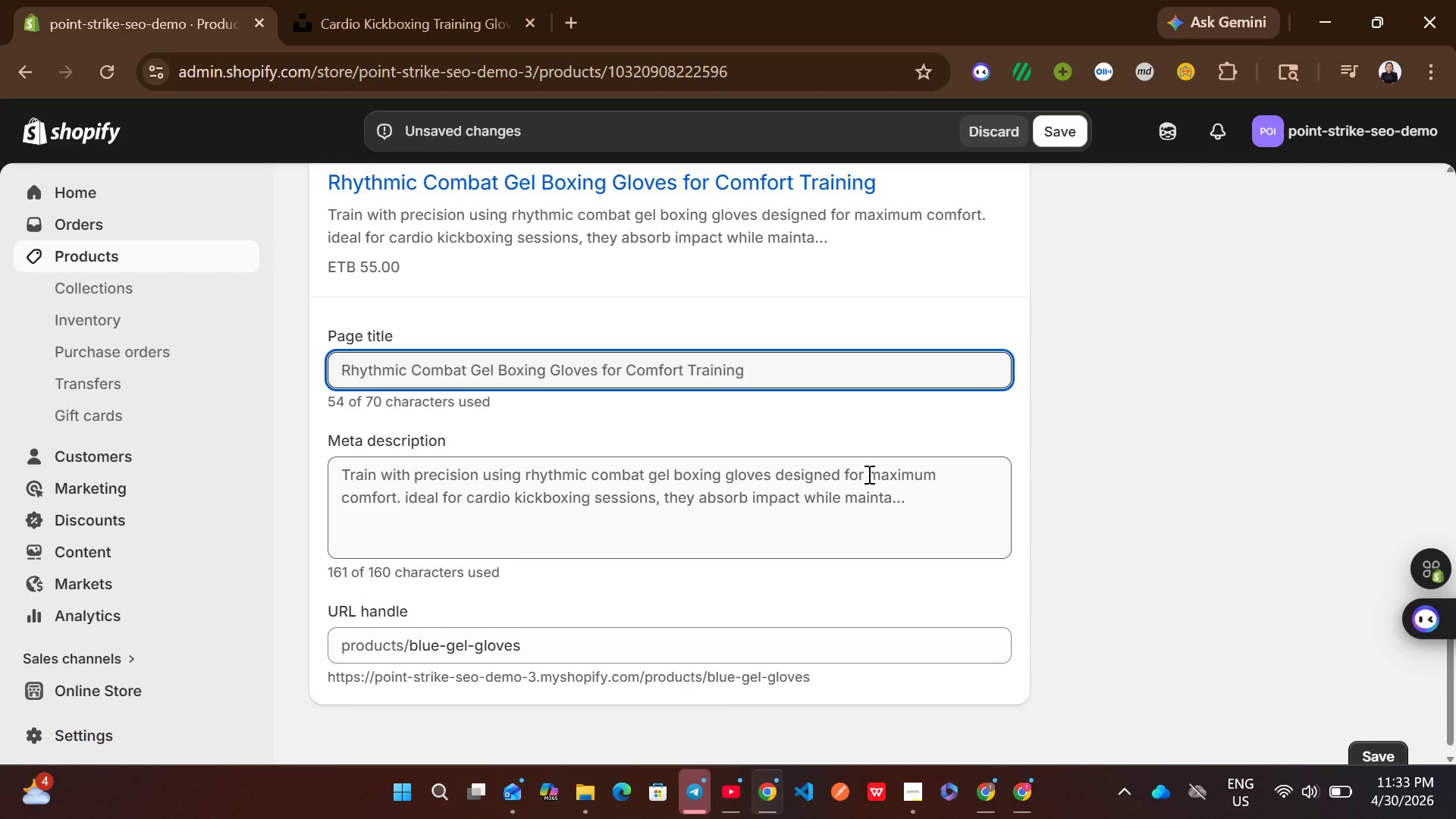 
wait(12.14)
 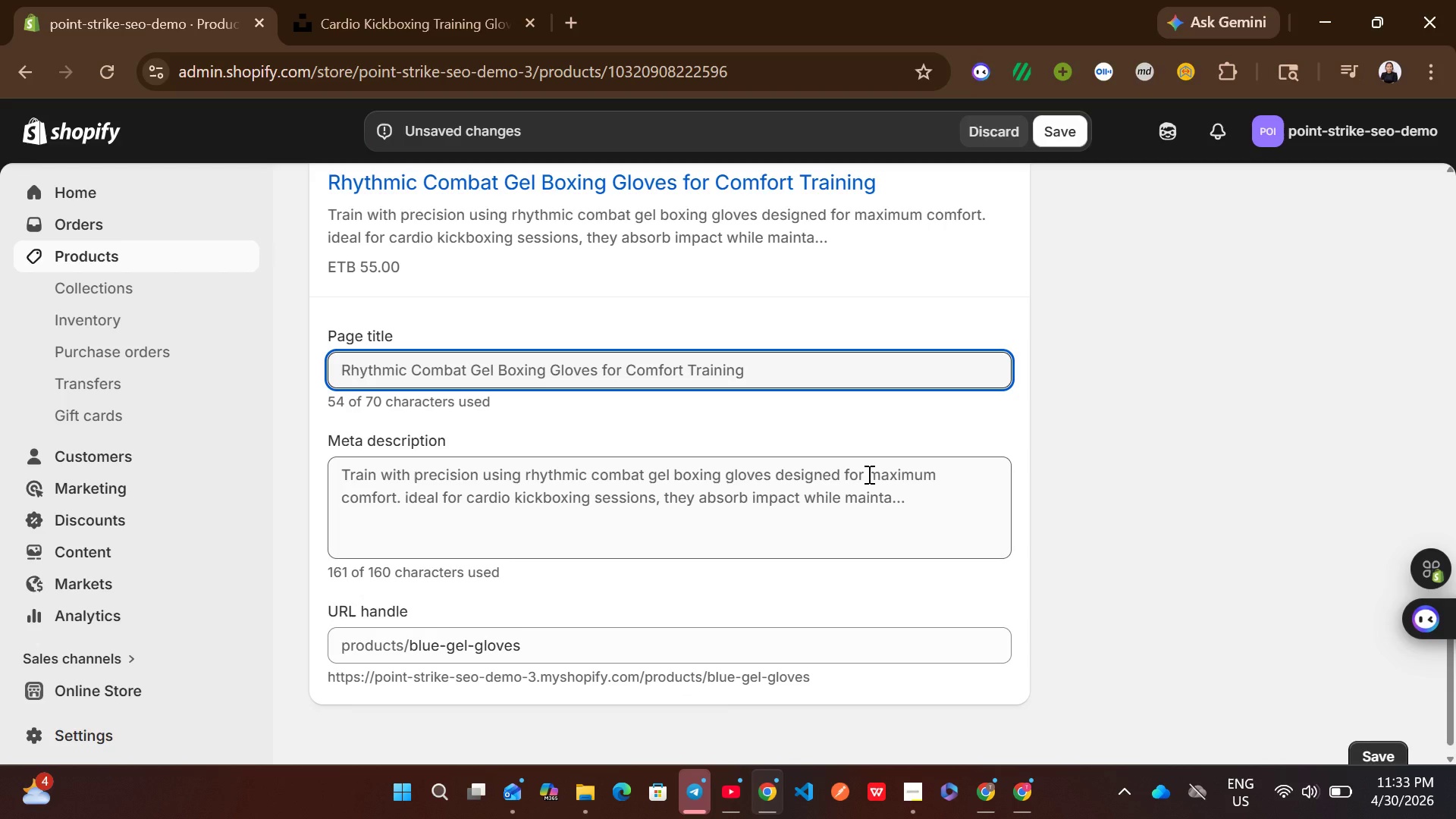 
left_click_drag(start_coordinate=[764, 373], to_coordinate=[499, 375])
 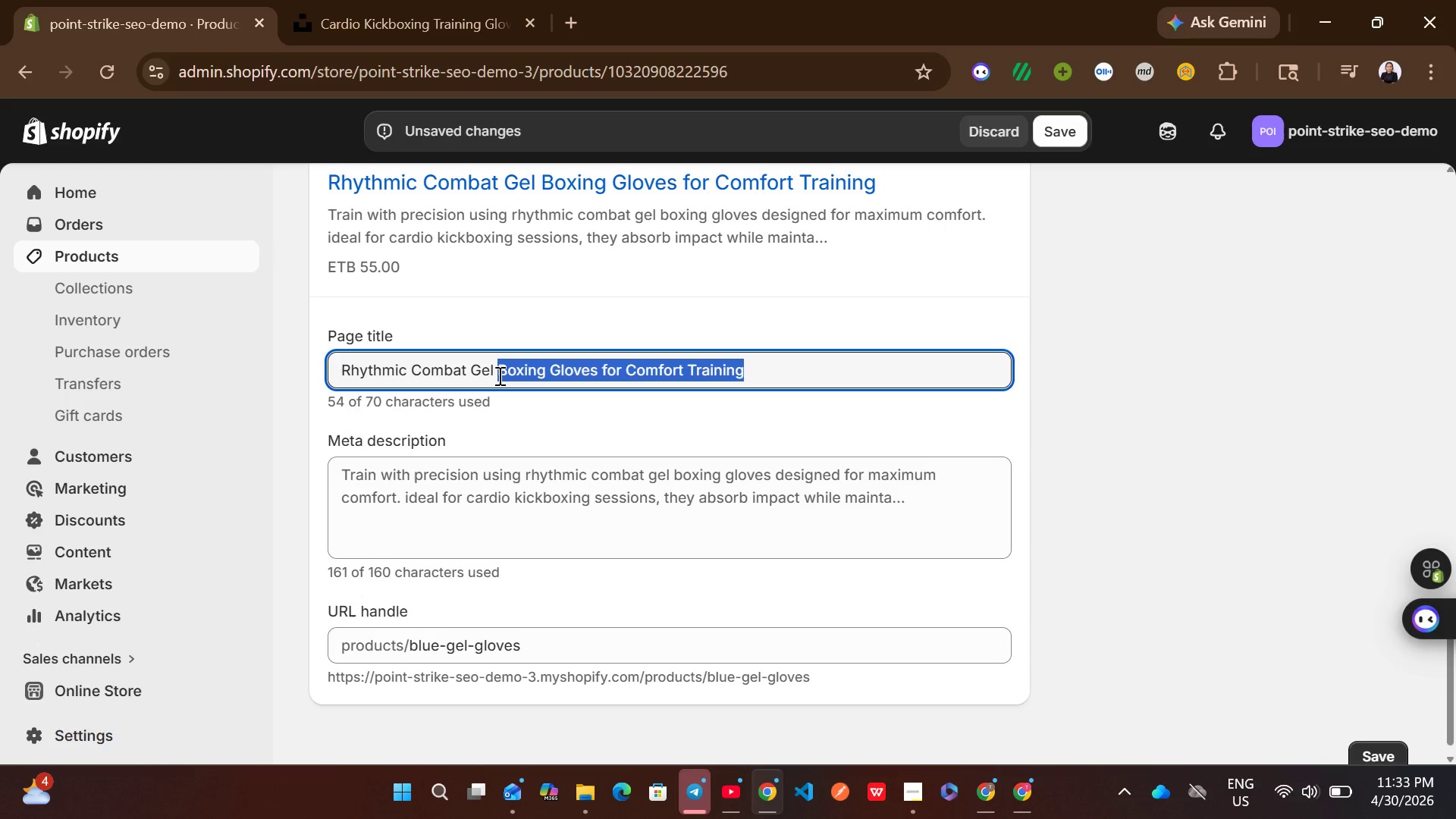 
type(Gloves | BOXING Training Gear)
 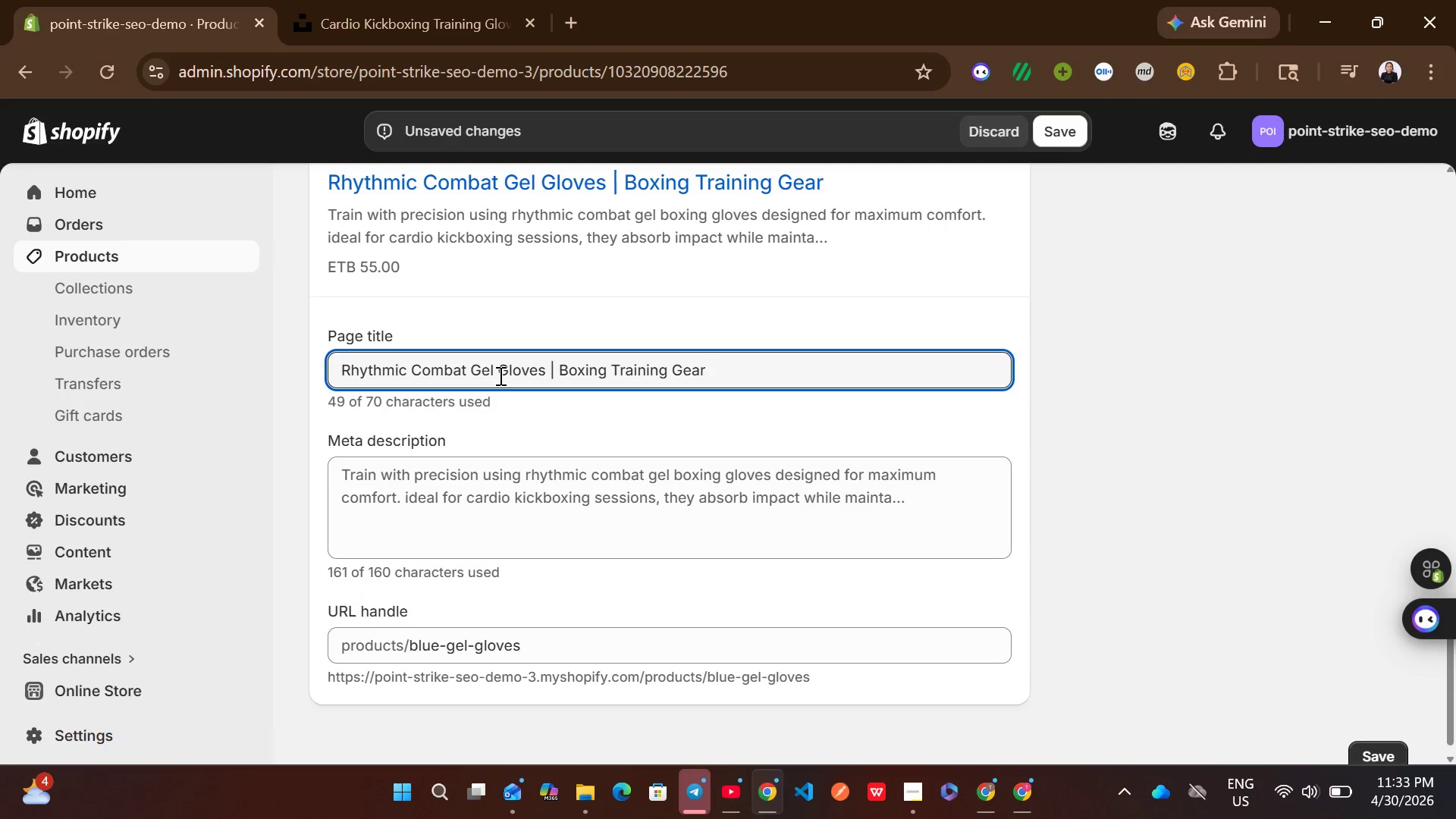 
left_click([536, 482])
 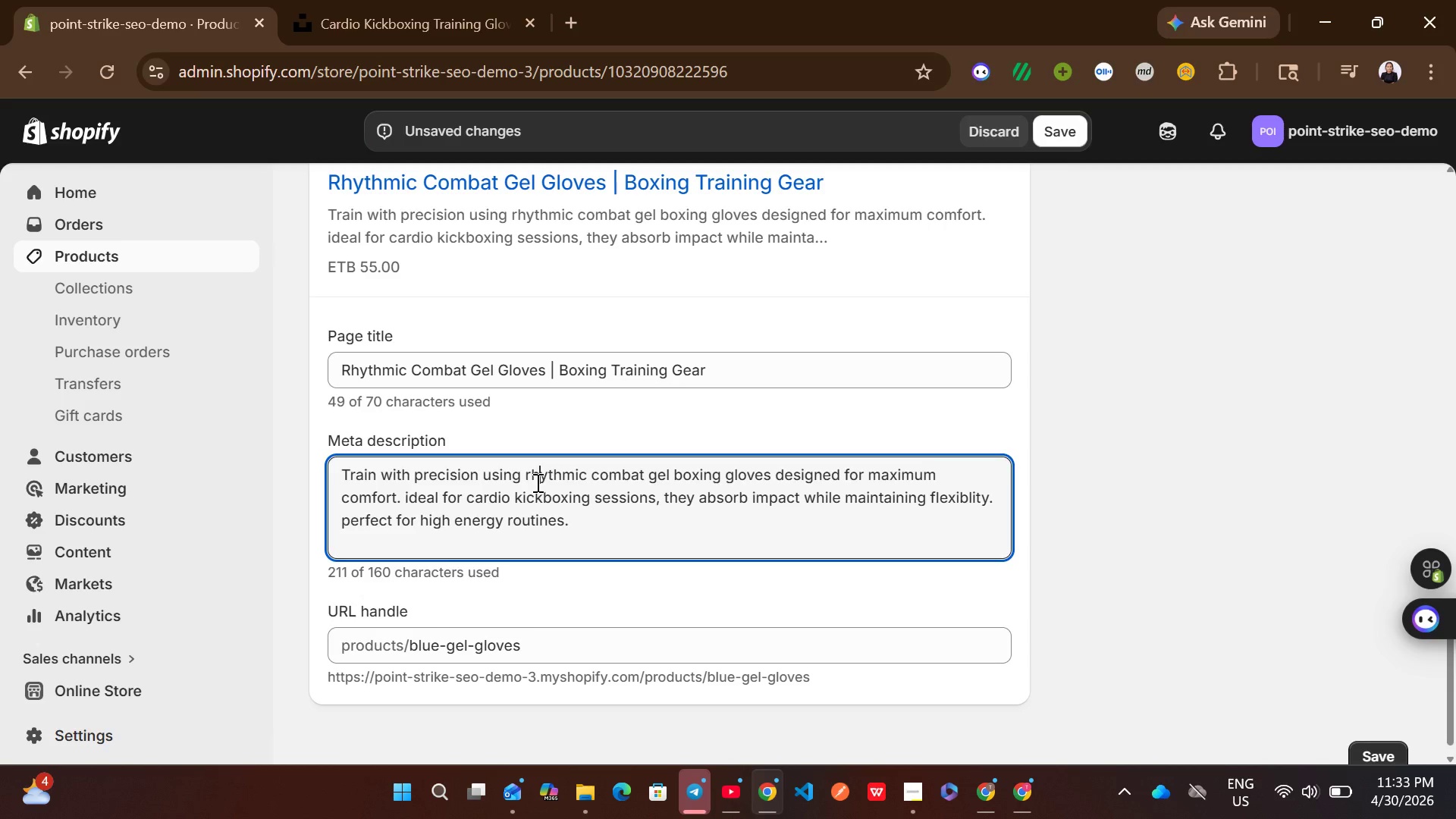 
key(Control+A)
 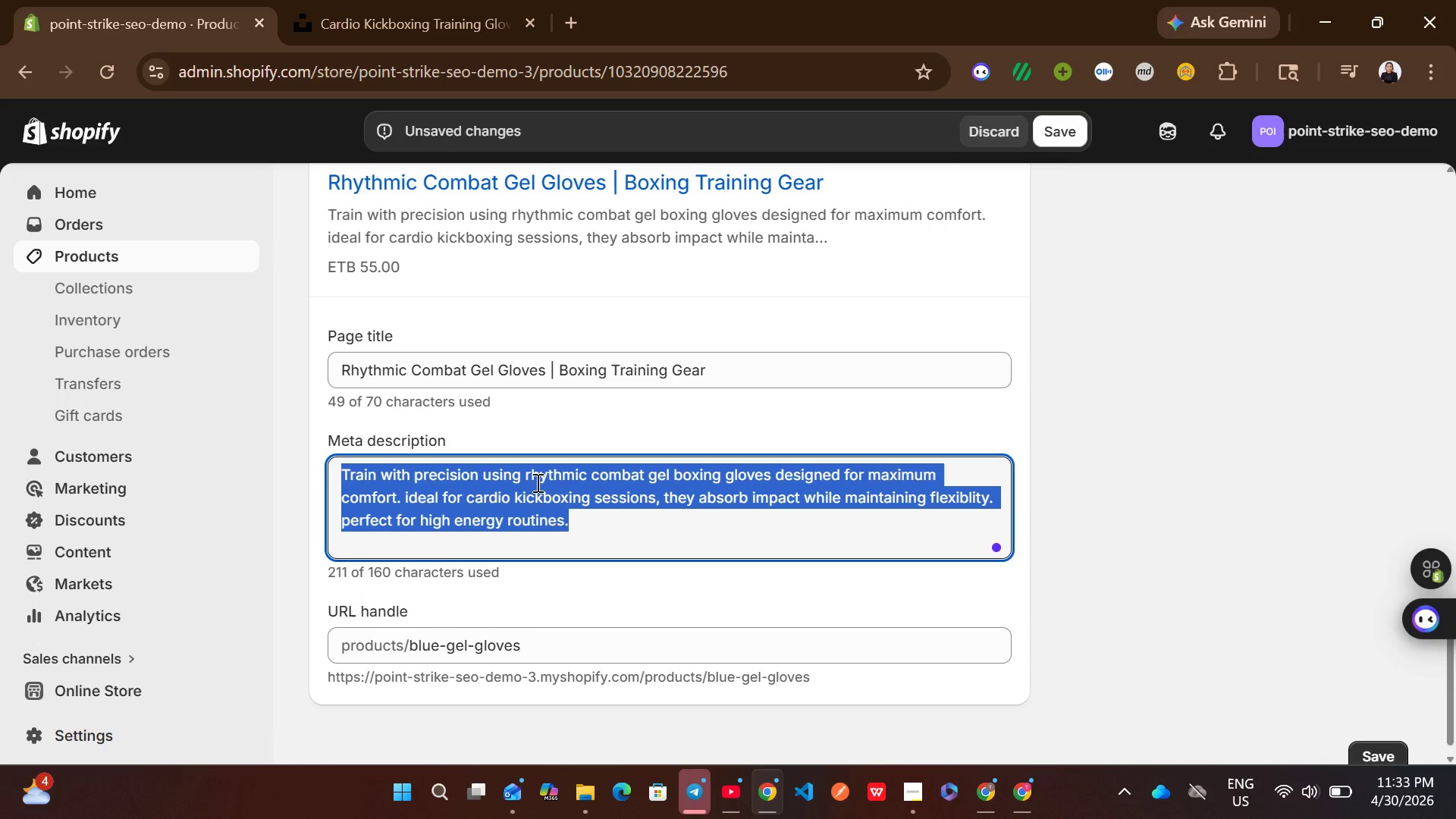 
type(Comfortable gel boxing gloves for )
 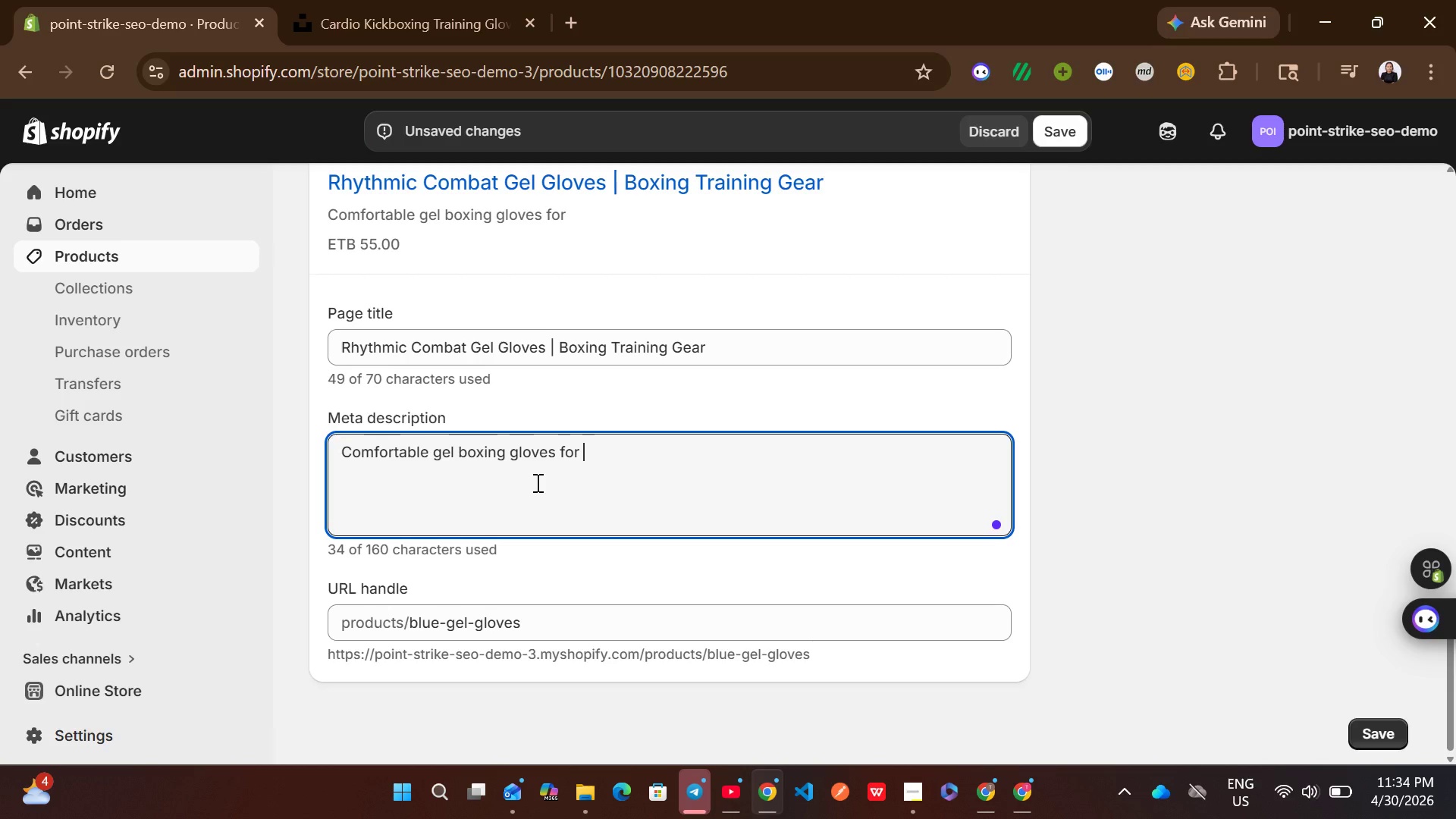 
wait(7.31)
 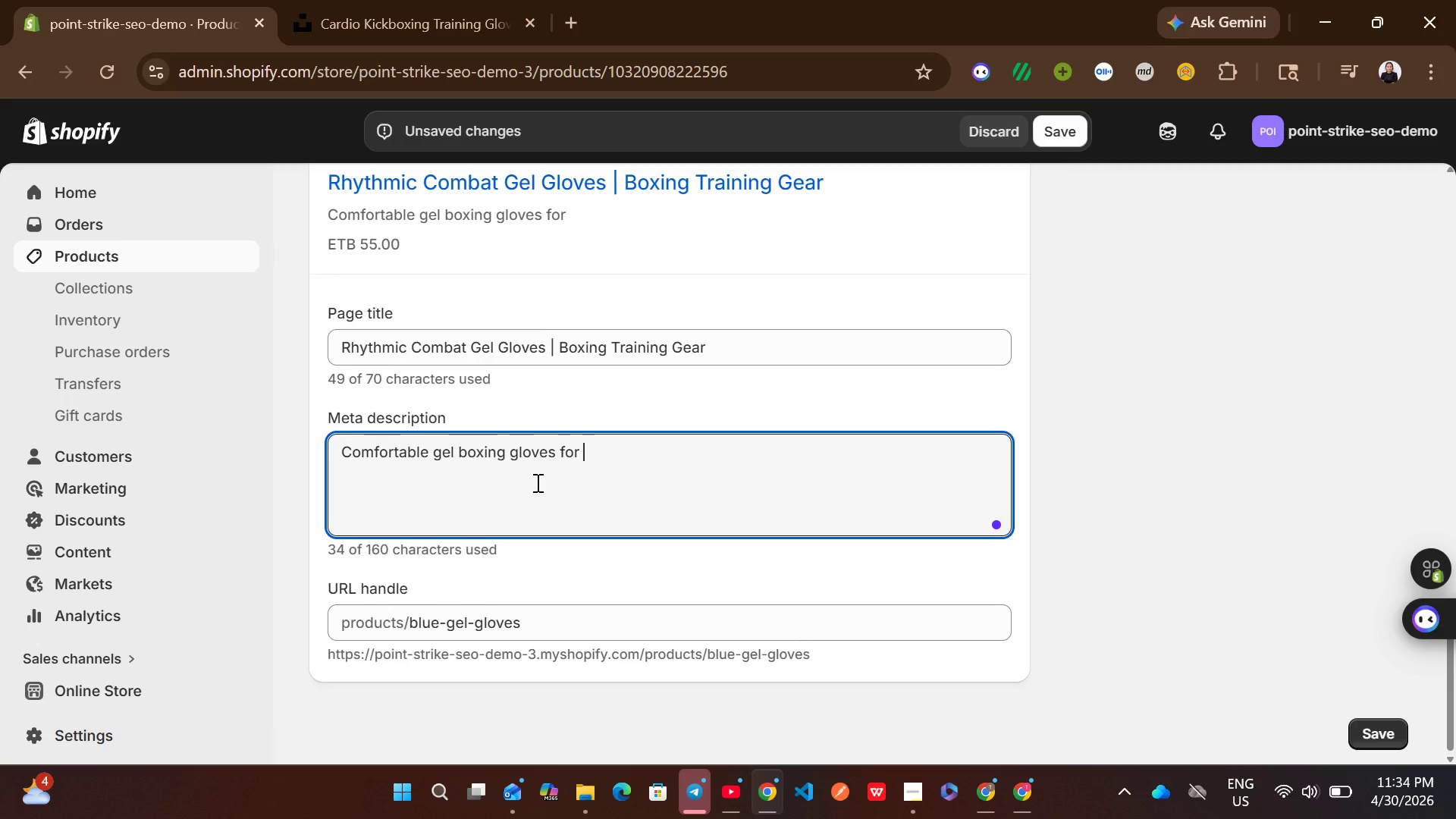 
type(rhythmic combat and cardio kickboxing )
key(Backspace)
type(. designed to )
key(Backspace)
key(Backspace)
key(Backspace)
type(for )
 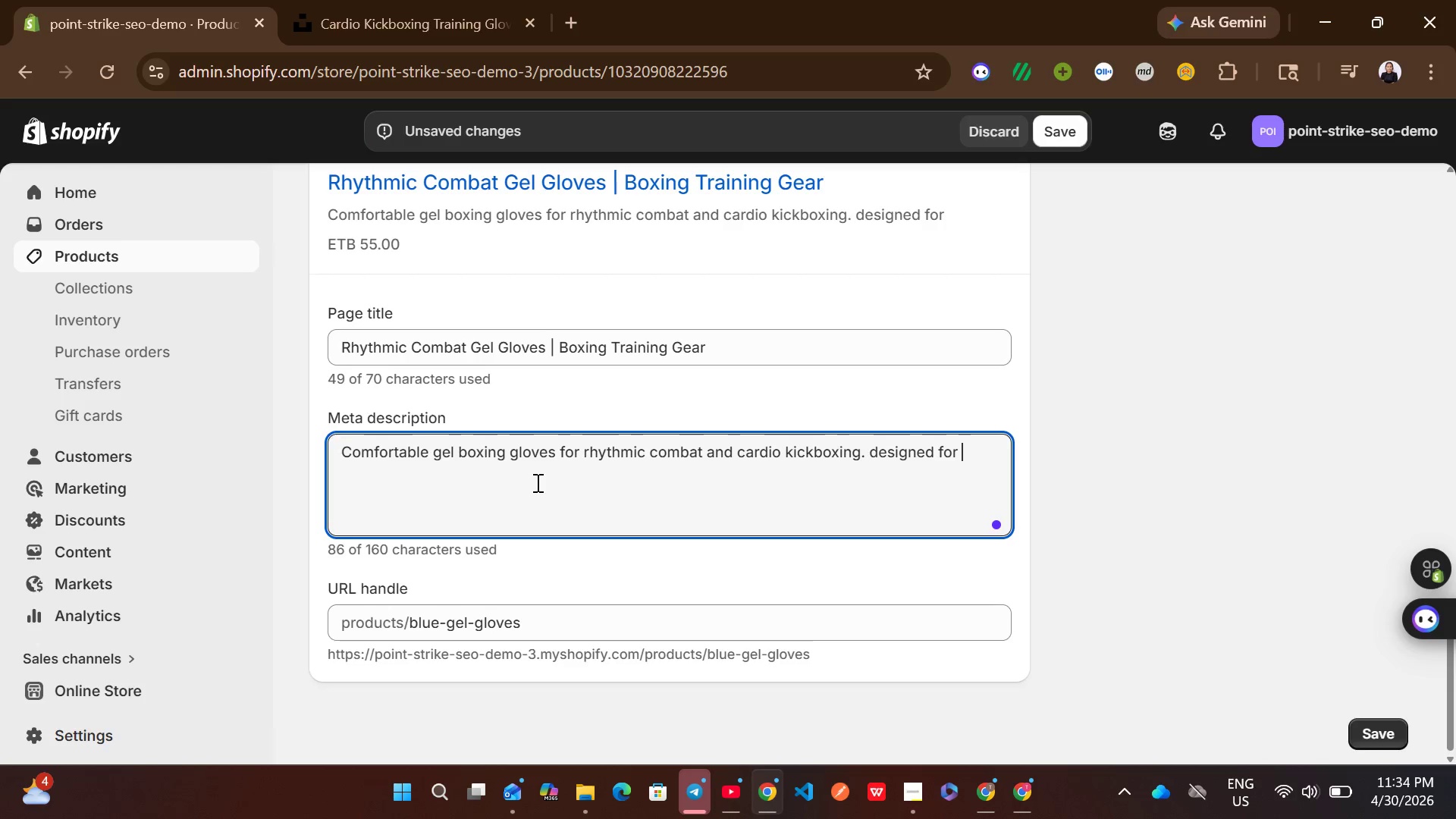 
type(impact absorb)
key(Backspace)
type(ption and flexiblity)
 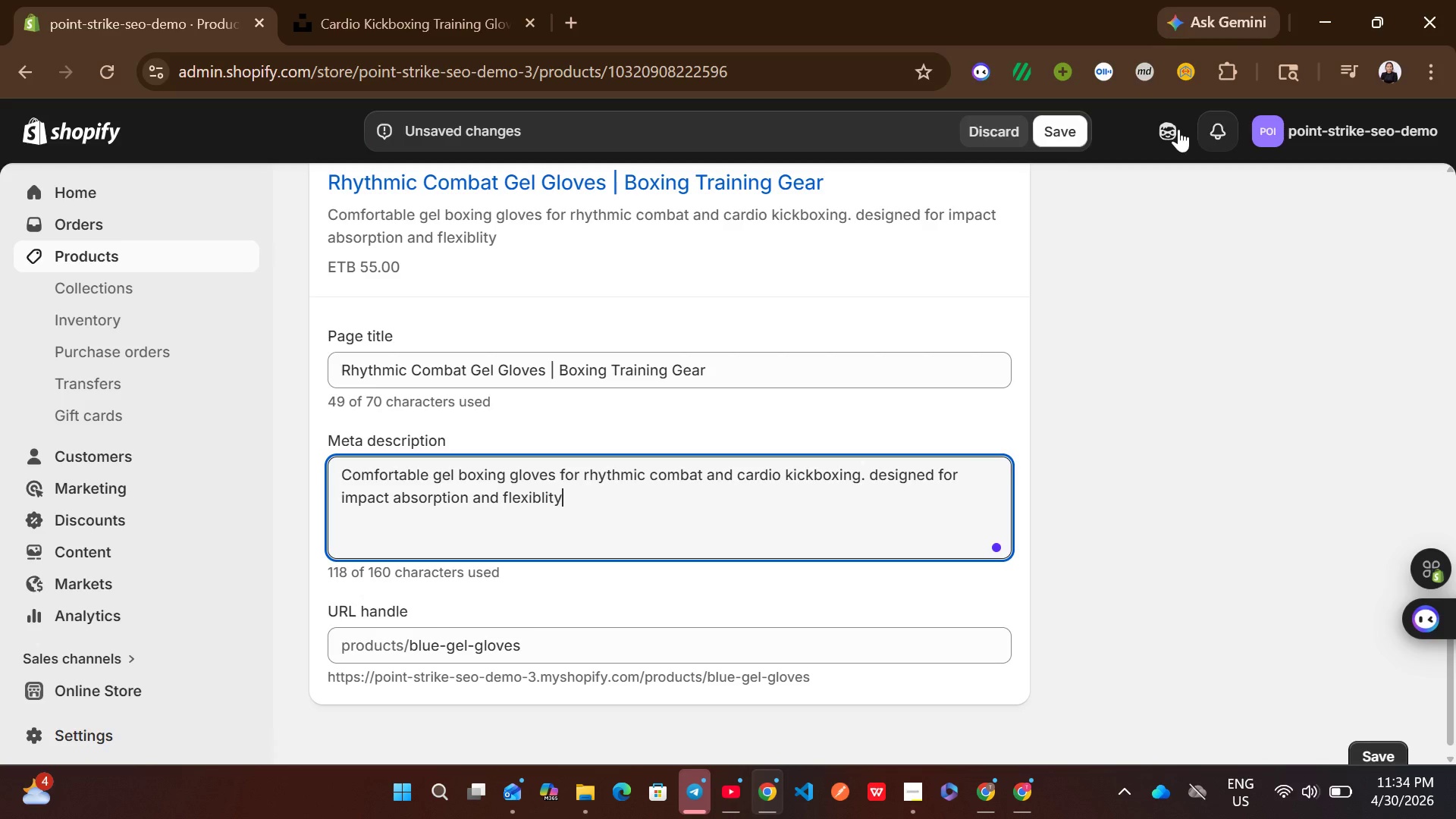 